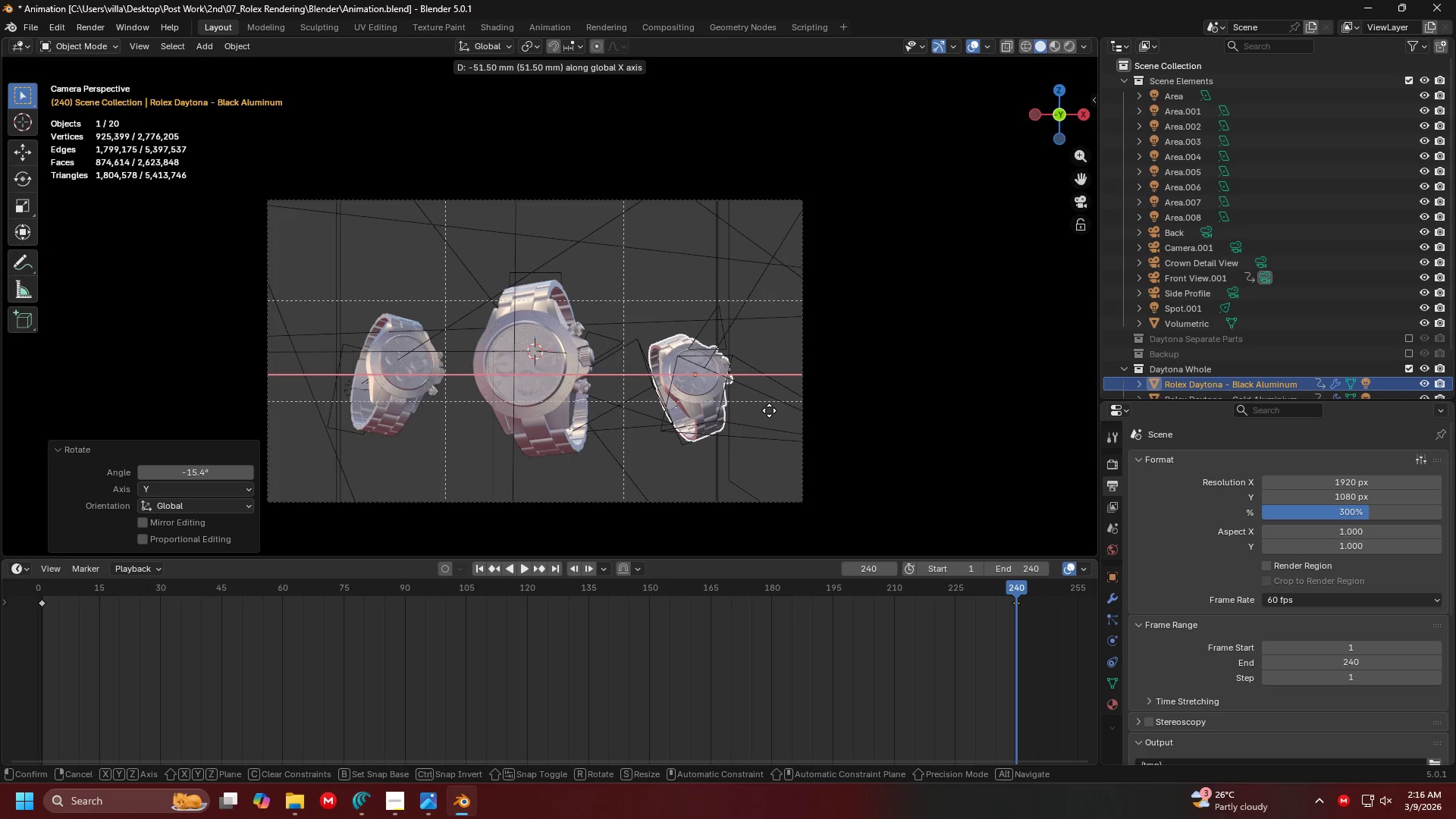 
left_click([769, 410])
 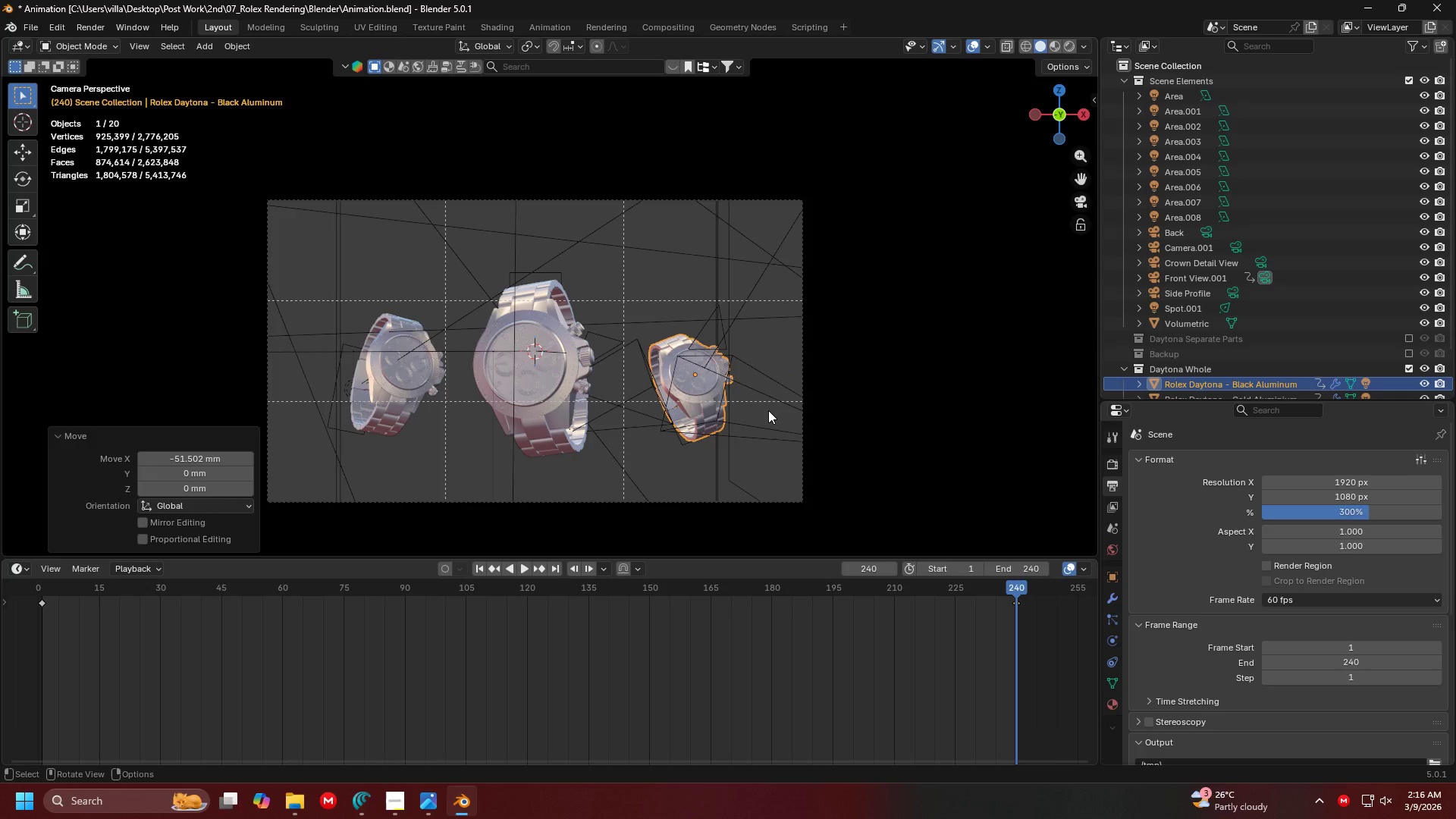 
key(I)
 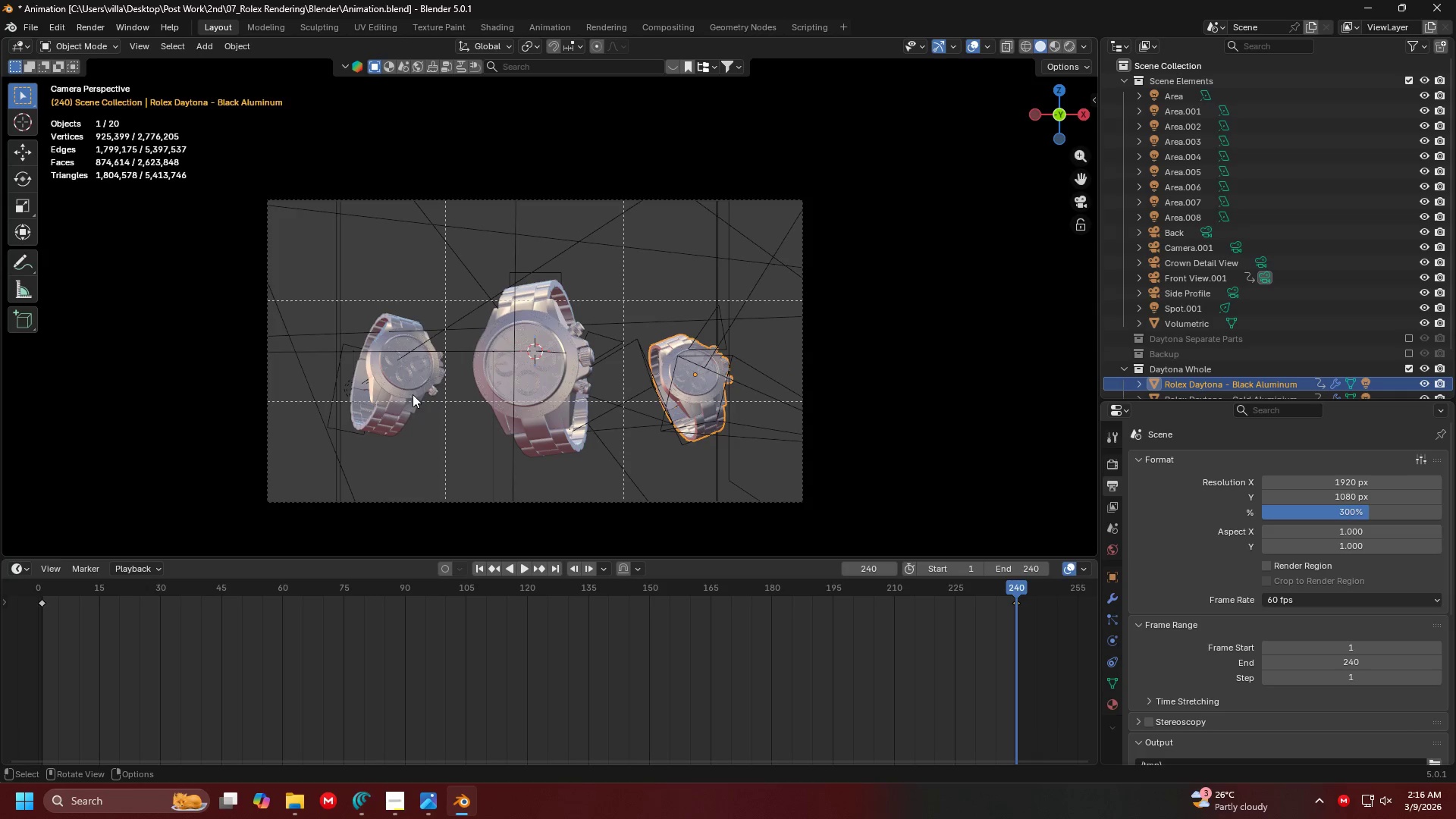 
left_click([410, 381])
 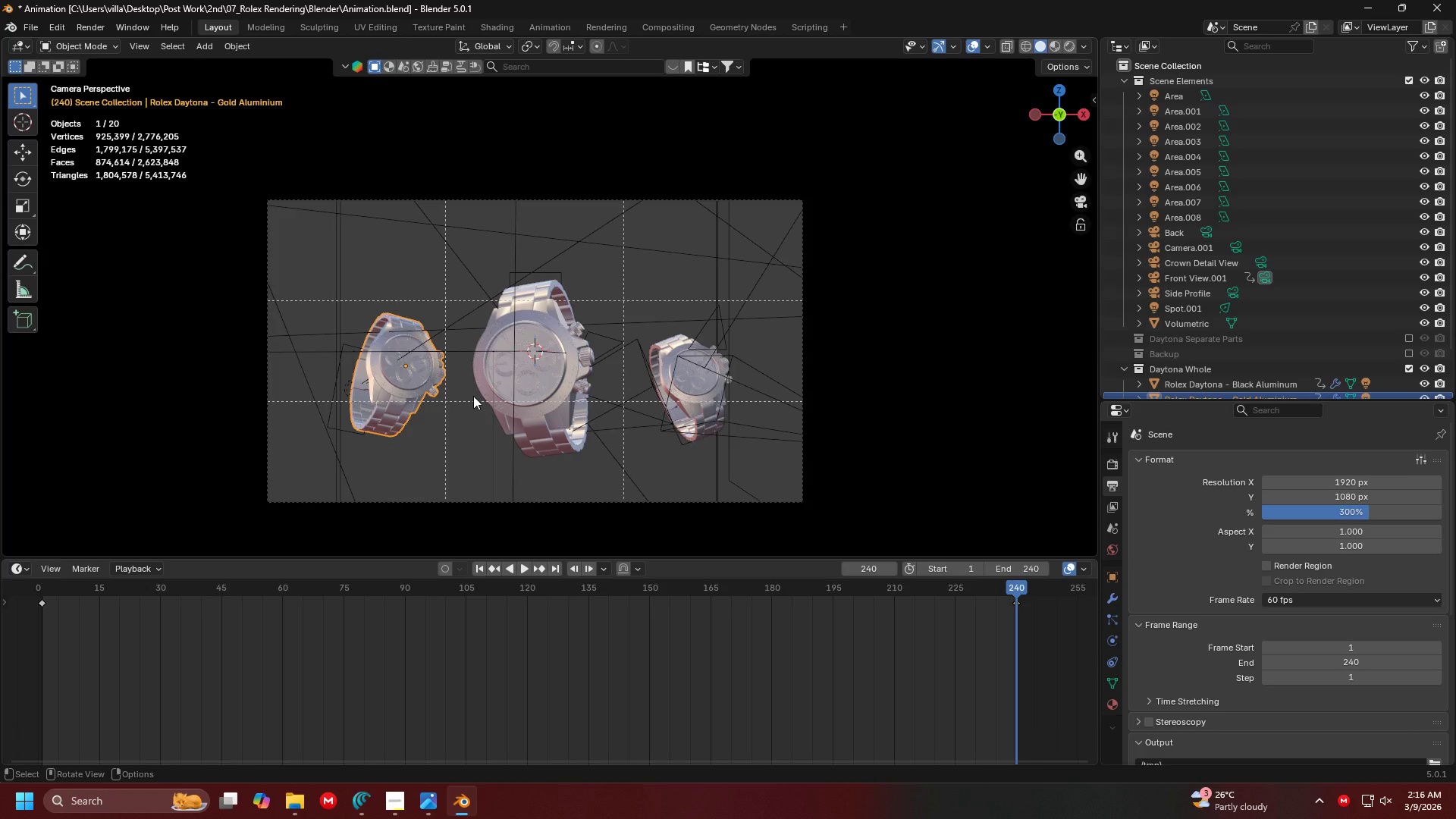 
key(G)
 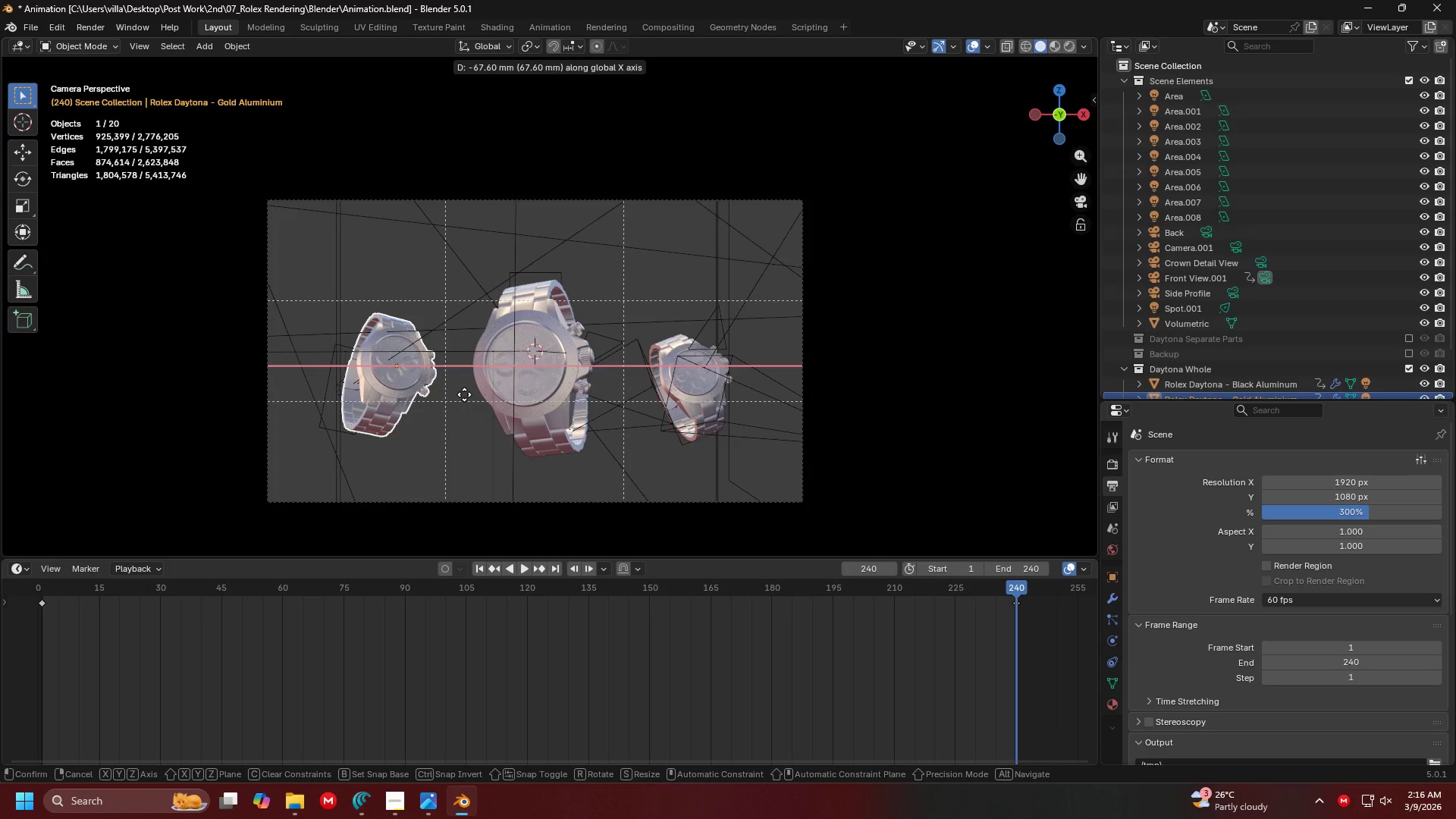 
left_click([461, 394])
 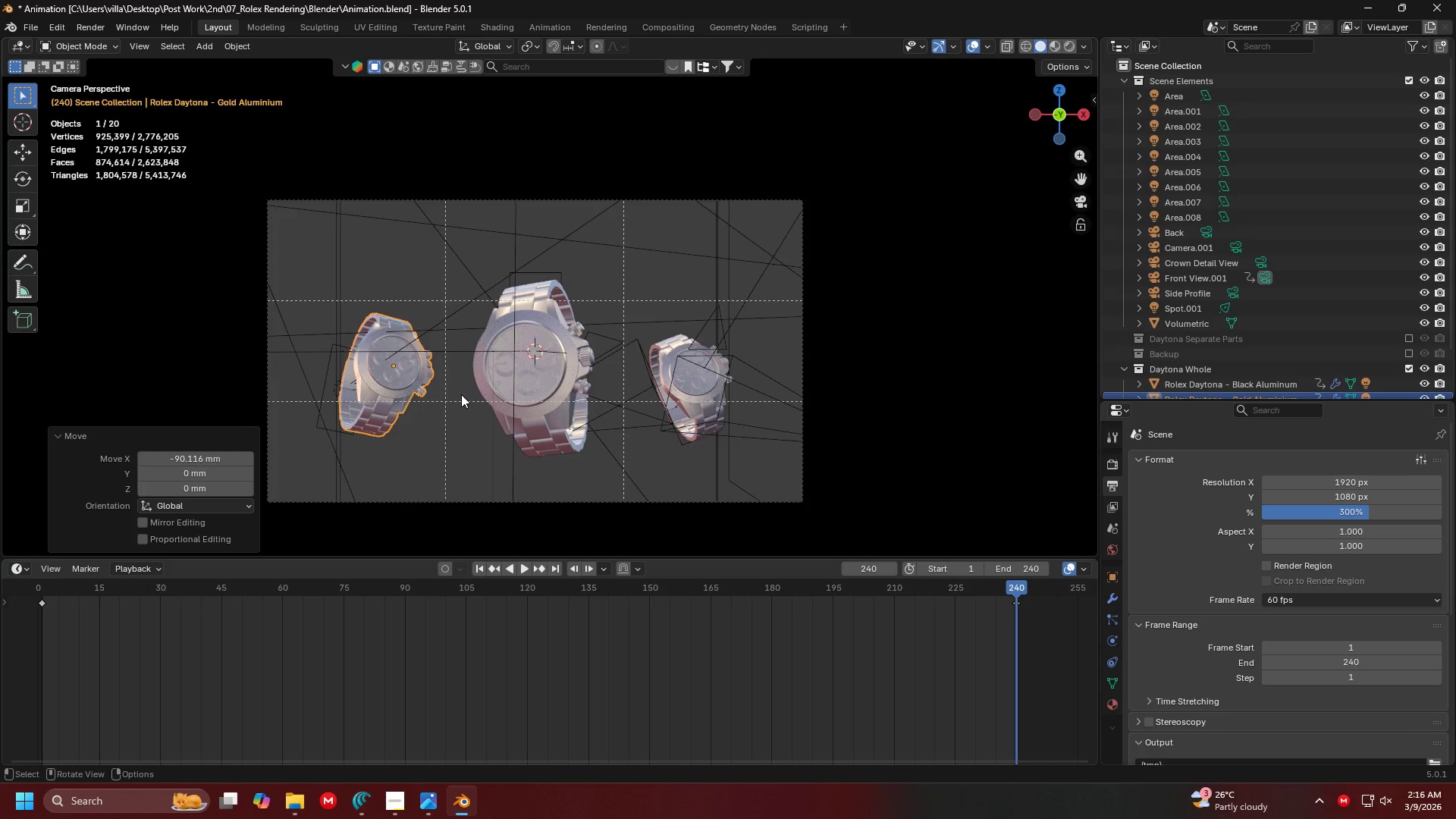 
key(I)
 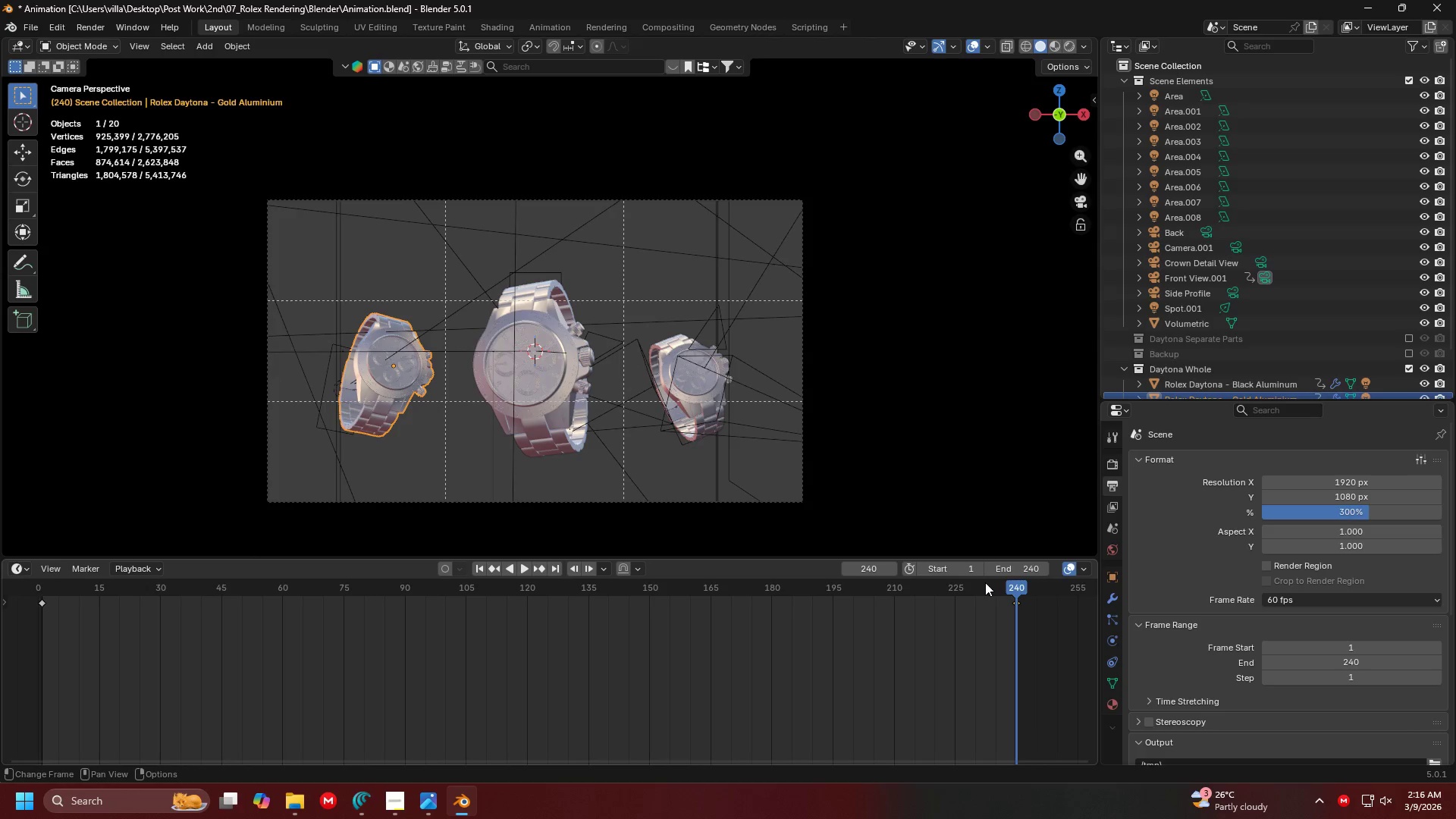 
left_click_drag(start_coordinate=[1008, 582], to_coordinate=[1040, 581])
 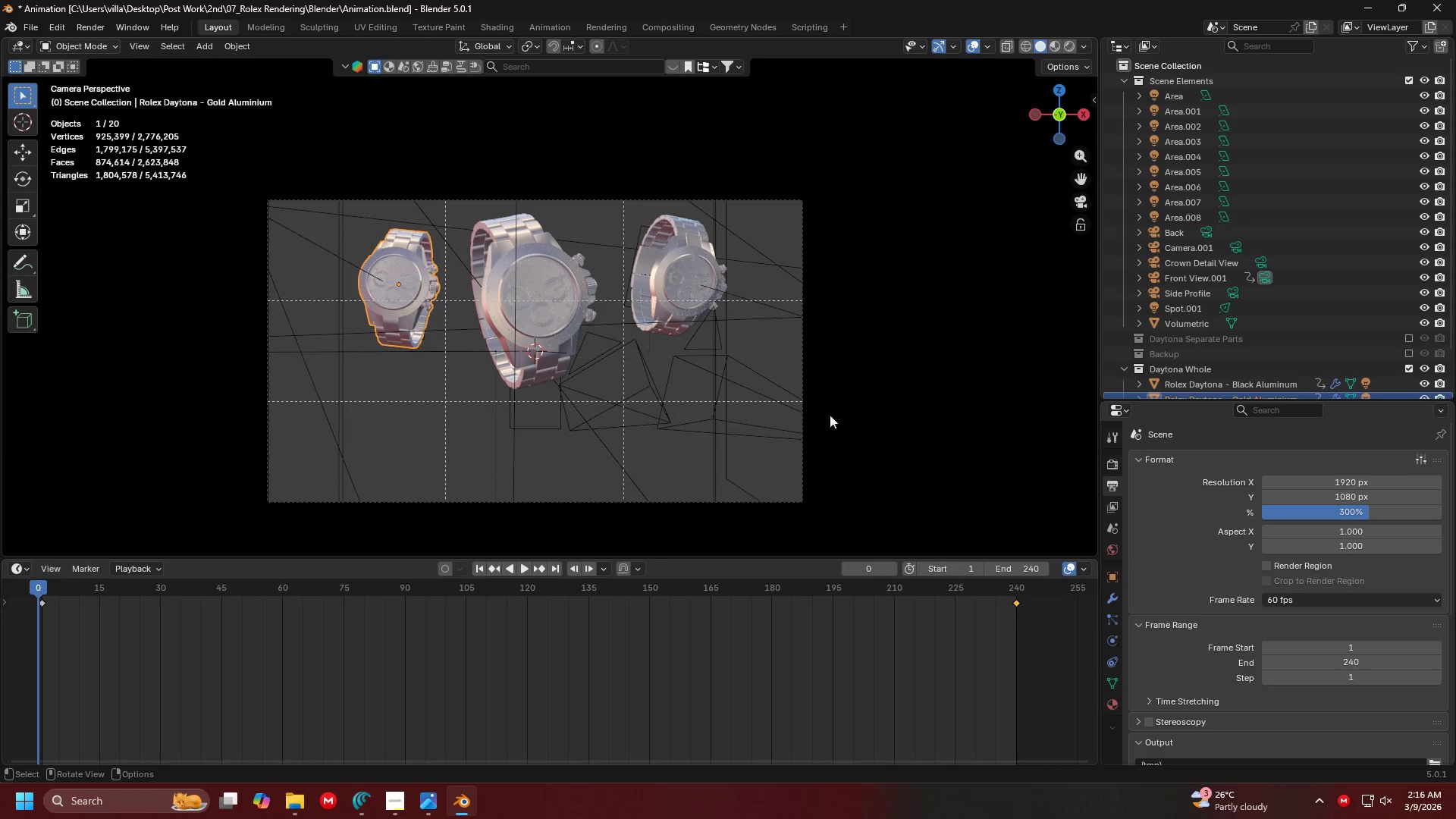 
key(Space)
 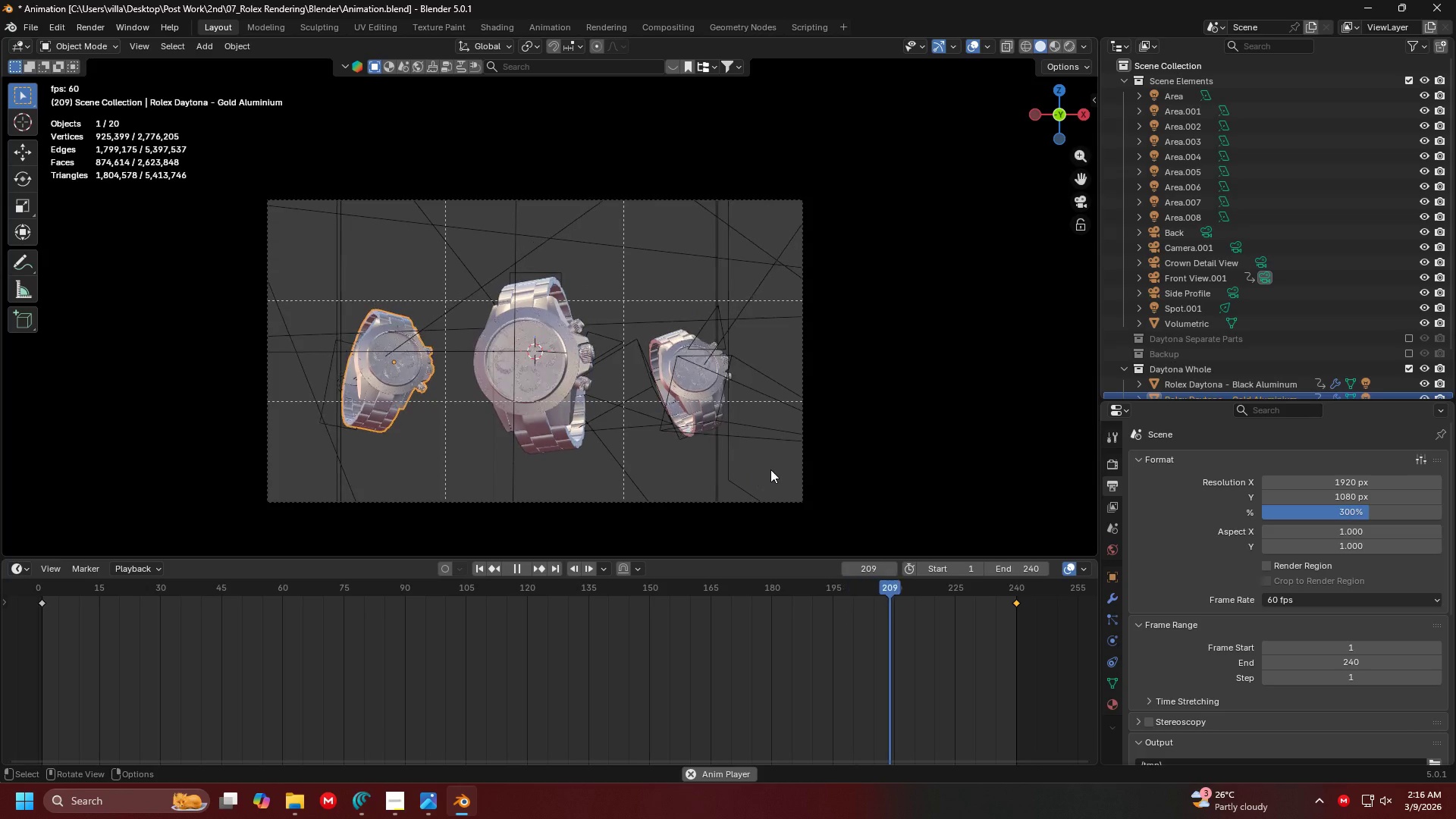 
key(Space)
 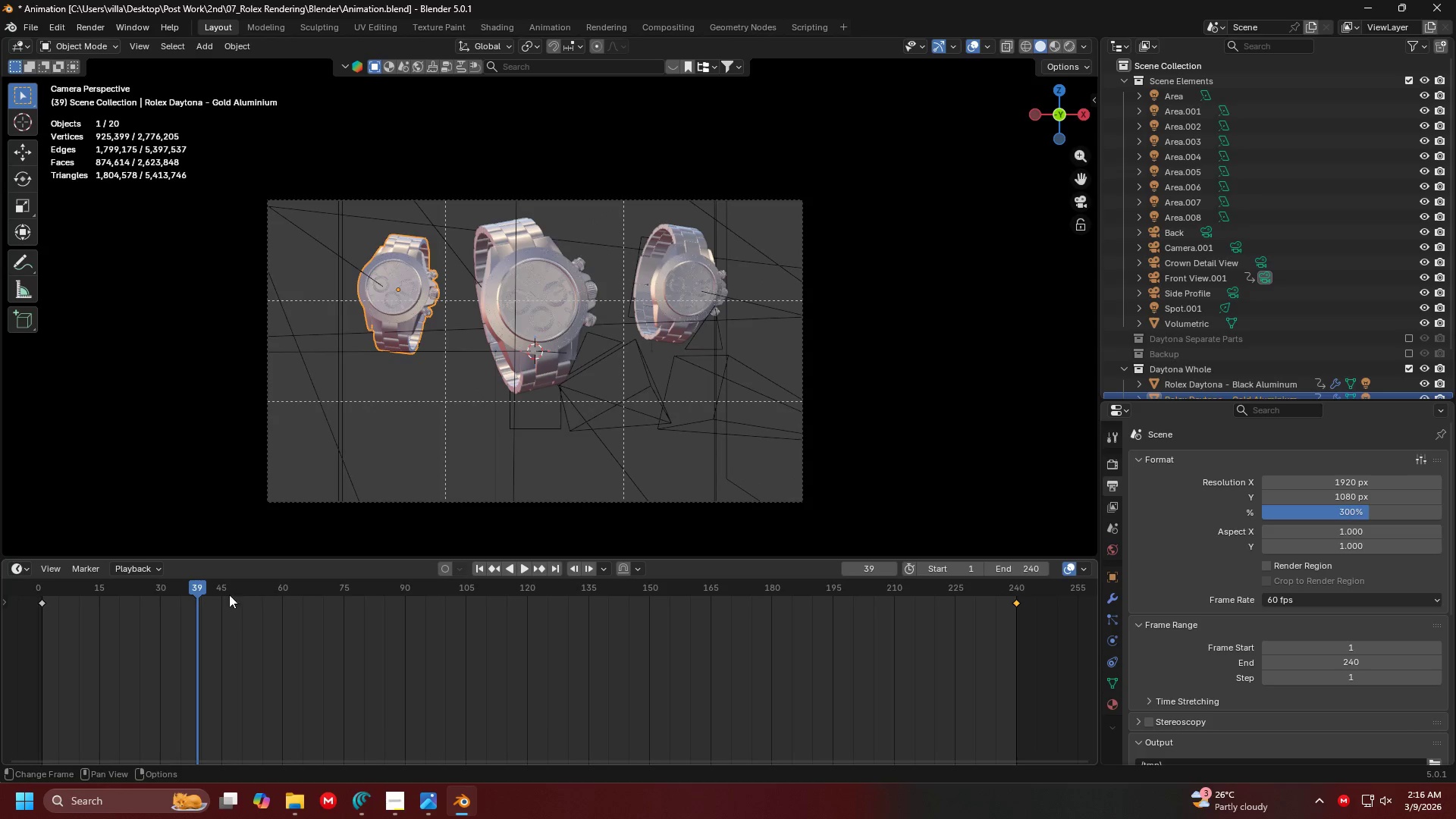 
left_click_drag(start_coordinate=[202, 594], to_coordinate=[1016, 615])
 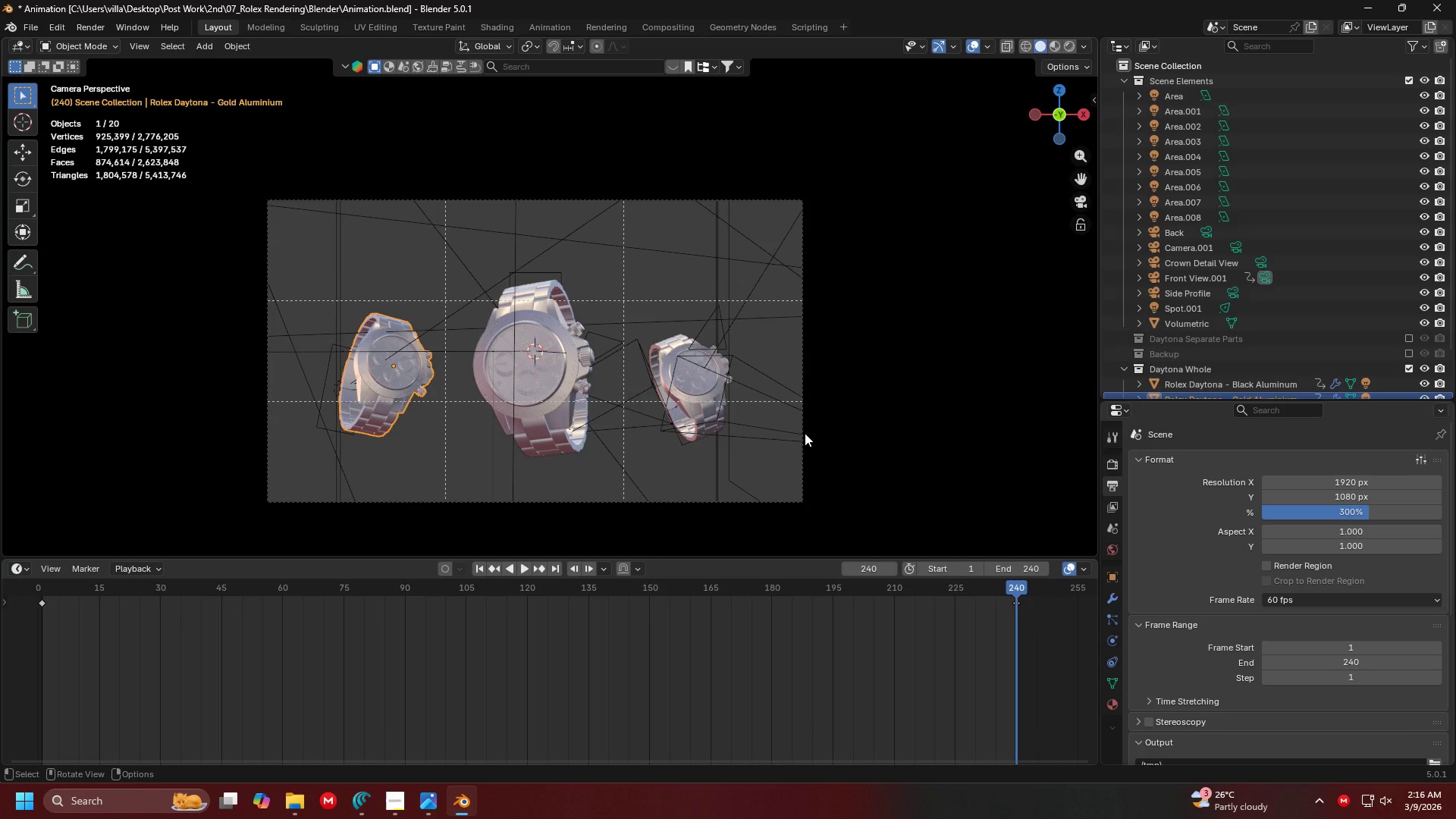 
left_click([805, 433])
 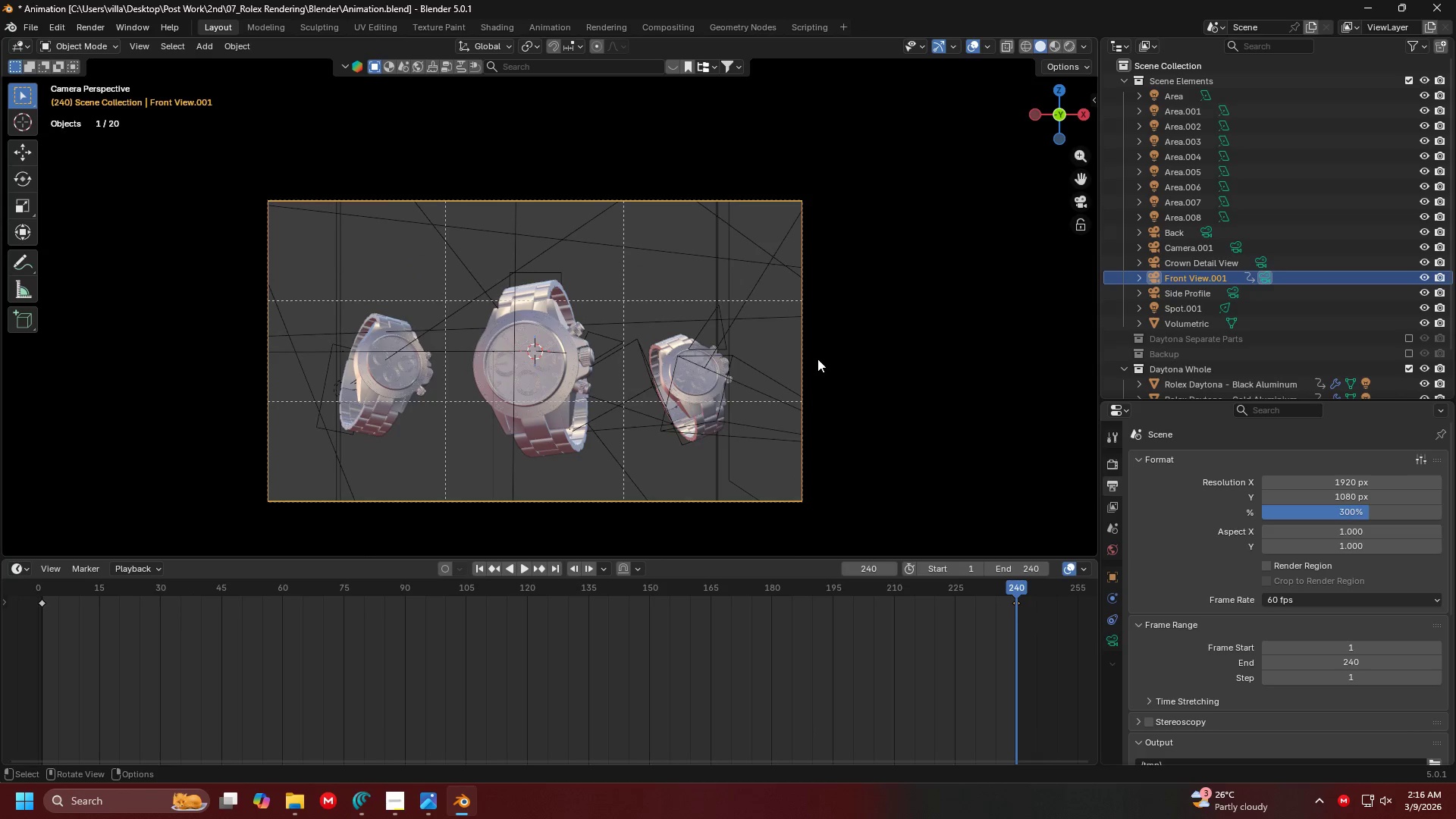 
hold_key(key=ControlLeft, duration=0.39)
 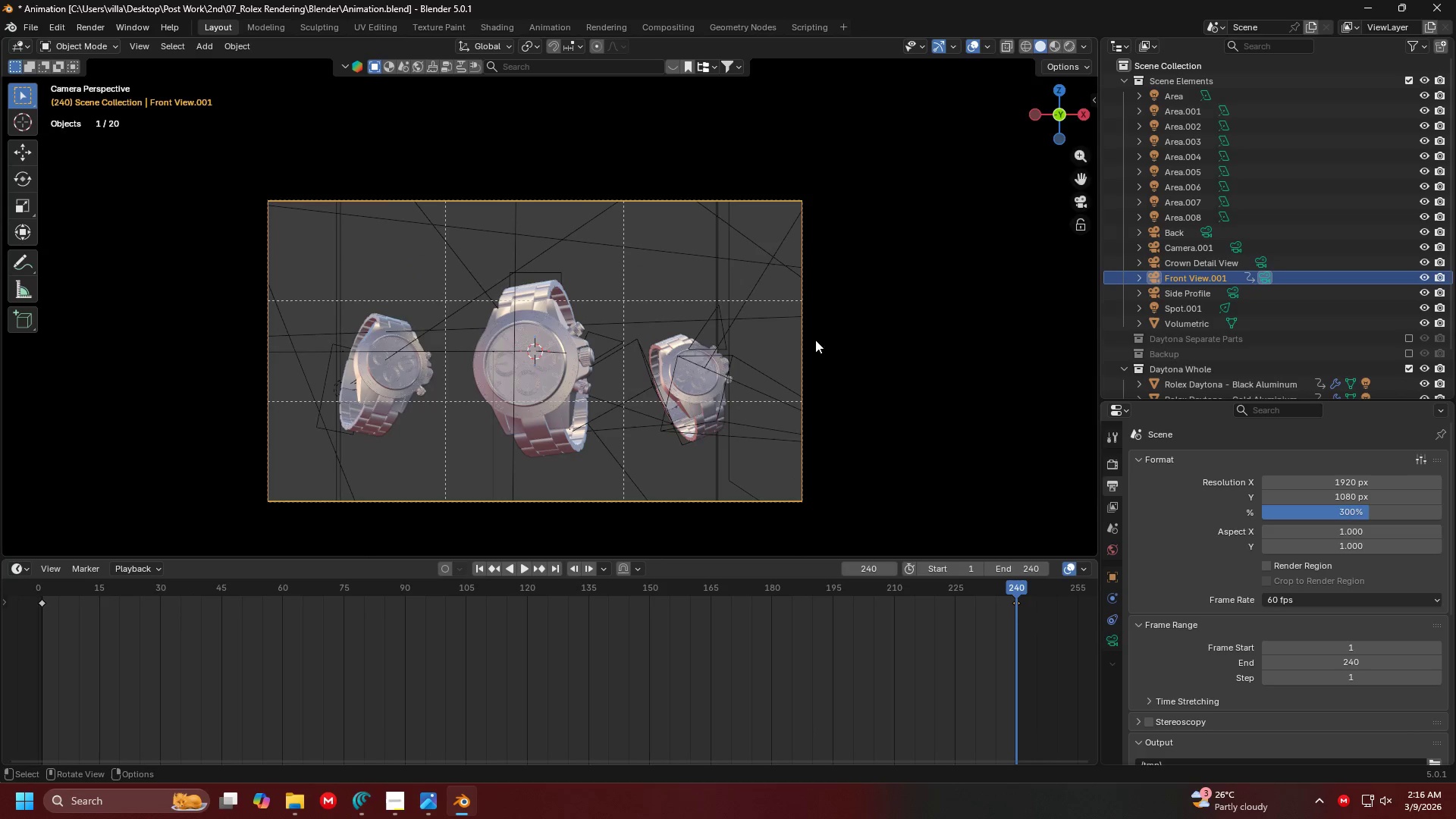 
key(N)
 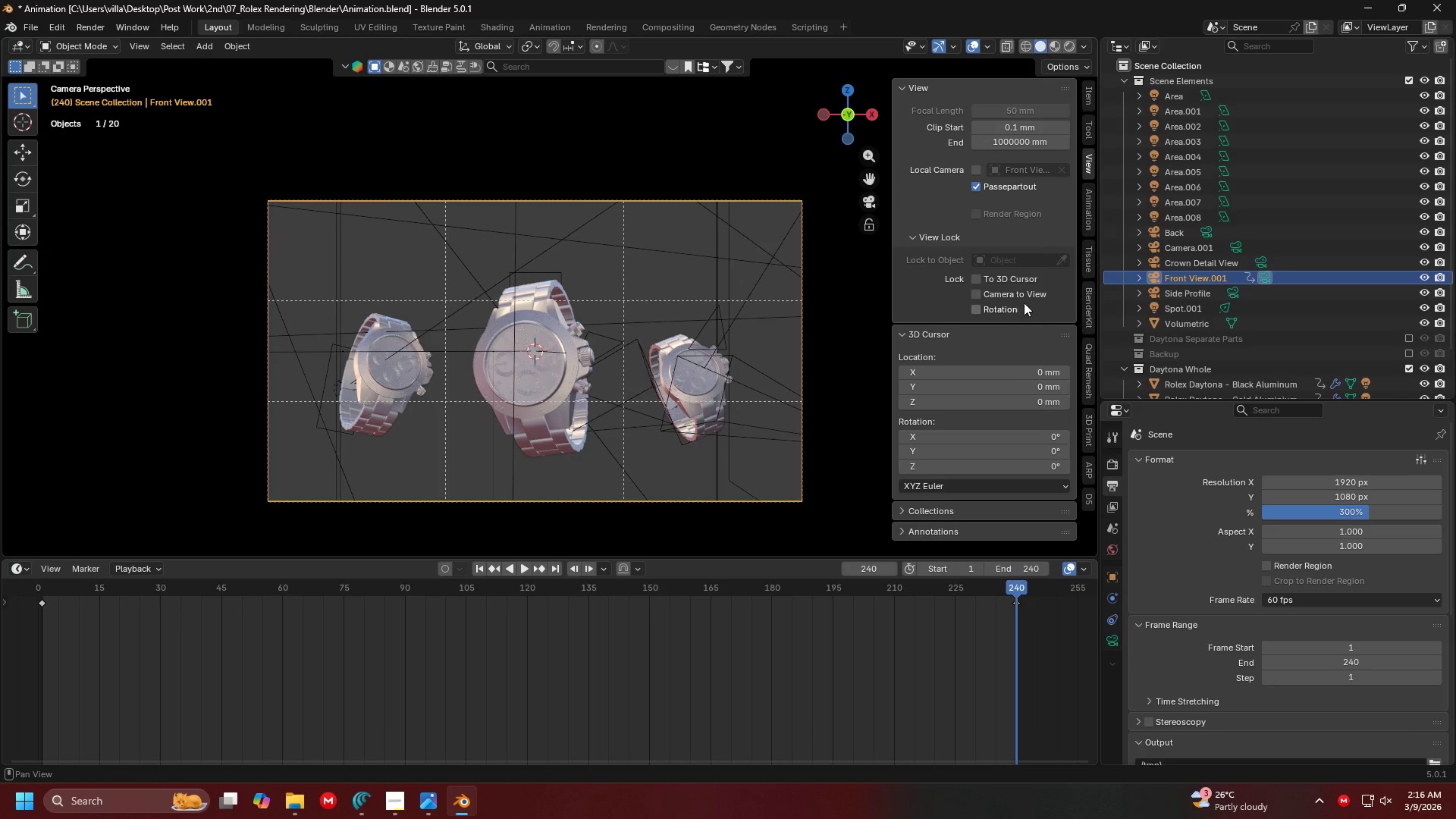 
left_click([1017, 295])
 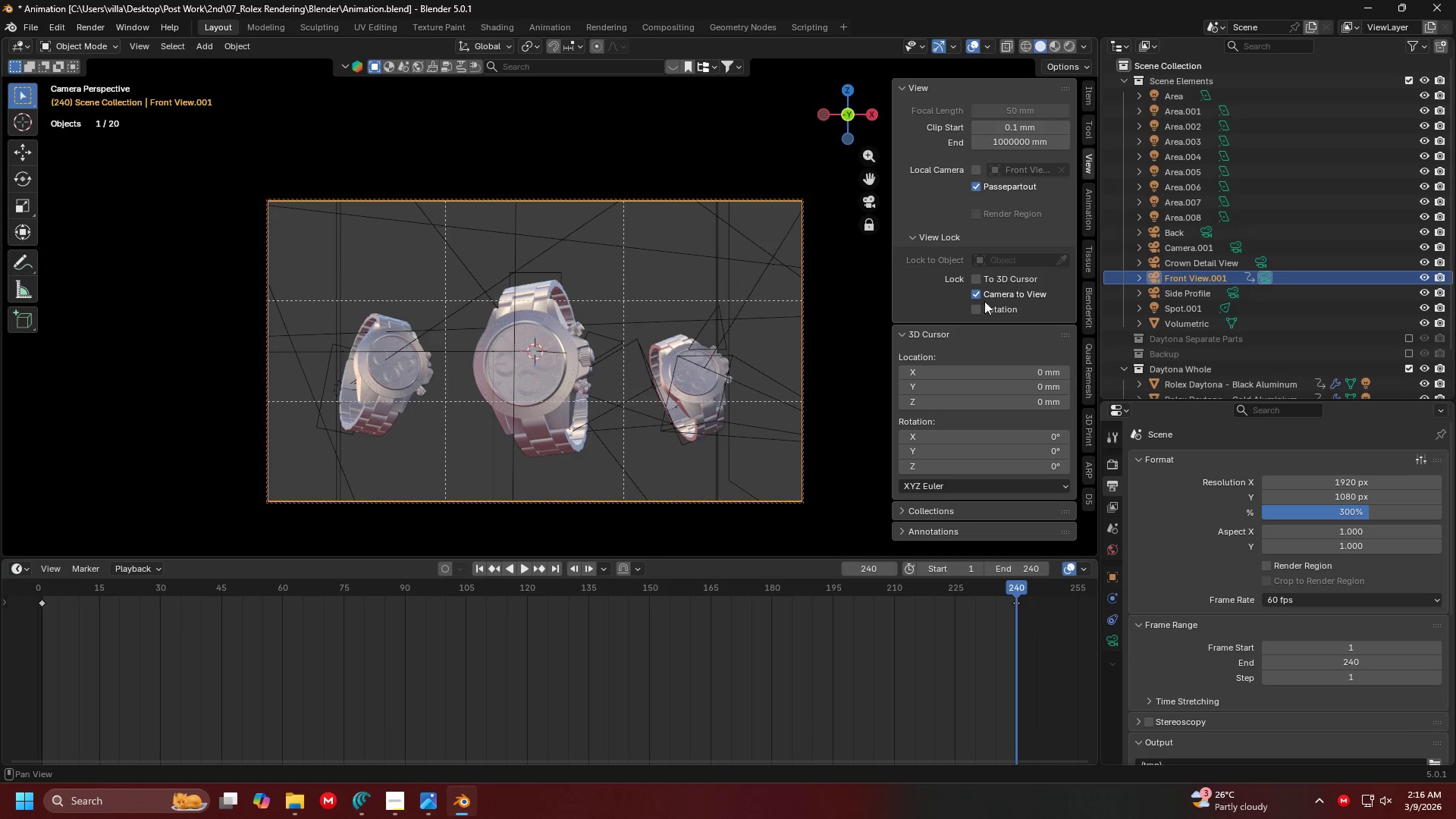 
key(N)
 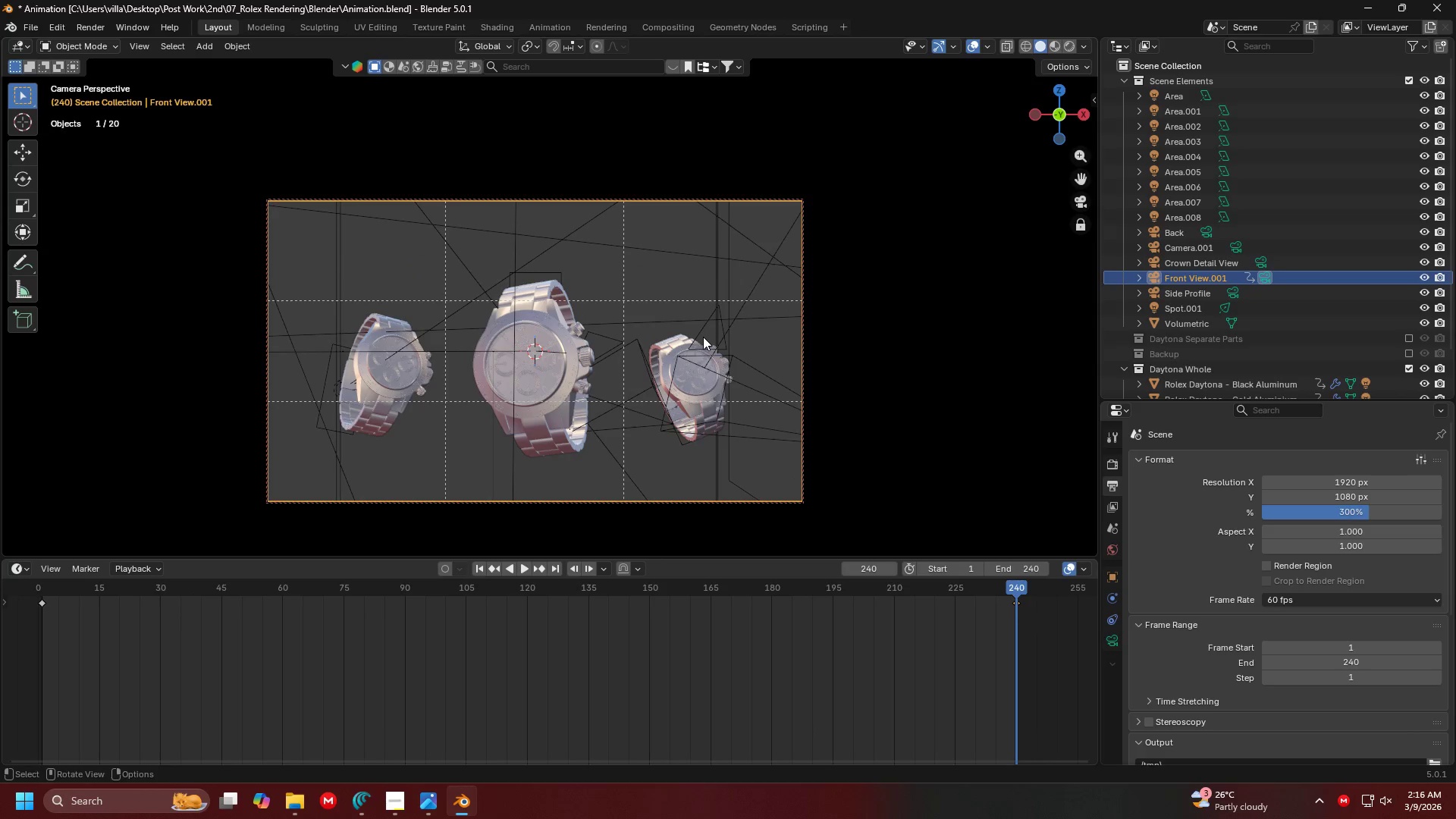 
hold_key(key=ControlLeft, duration=0.61)
 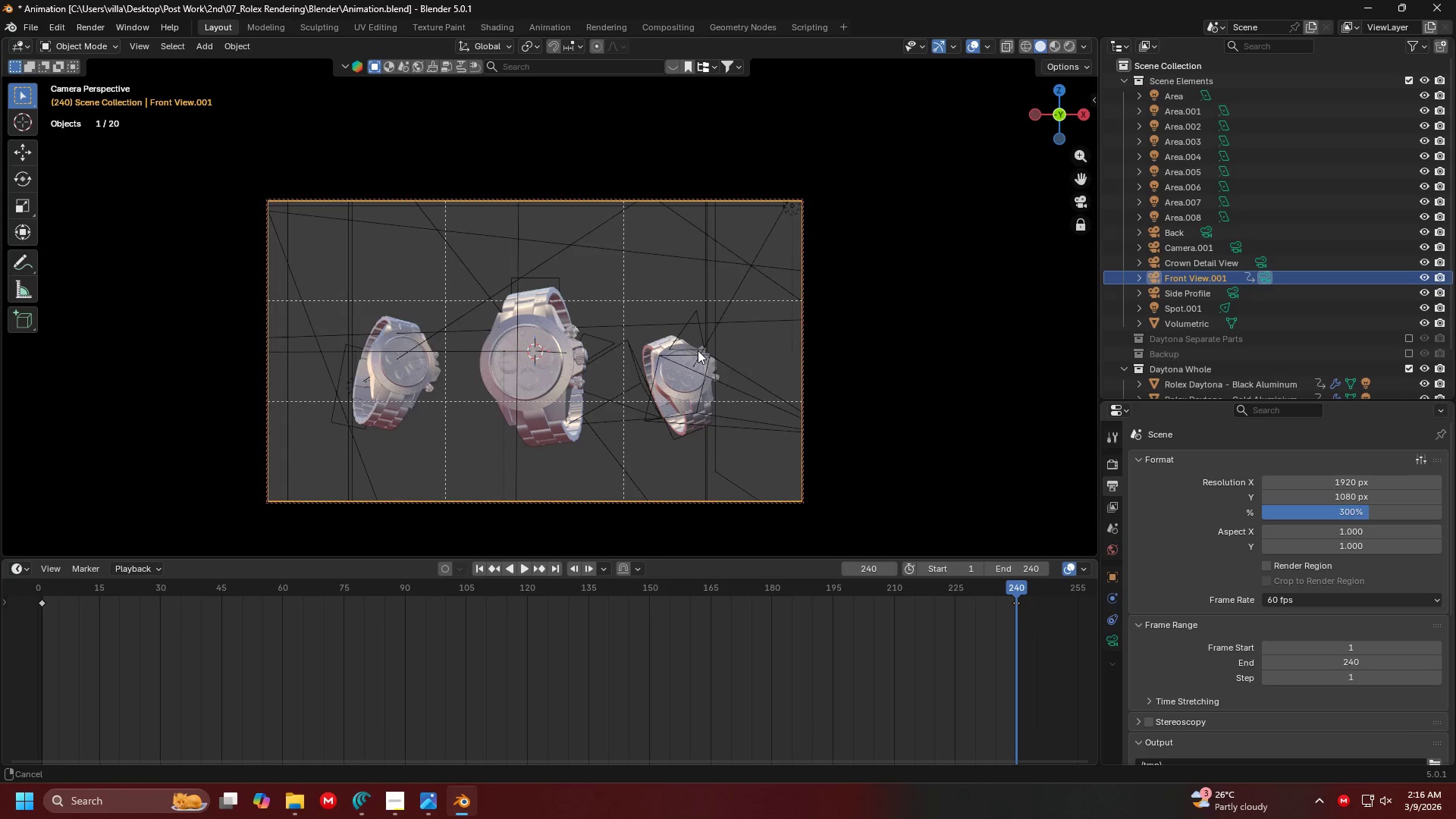 
hold_key(key=ShiftLeft, duration=1.5)
 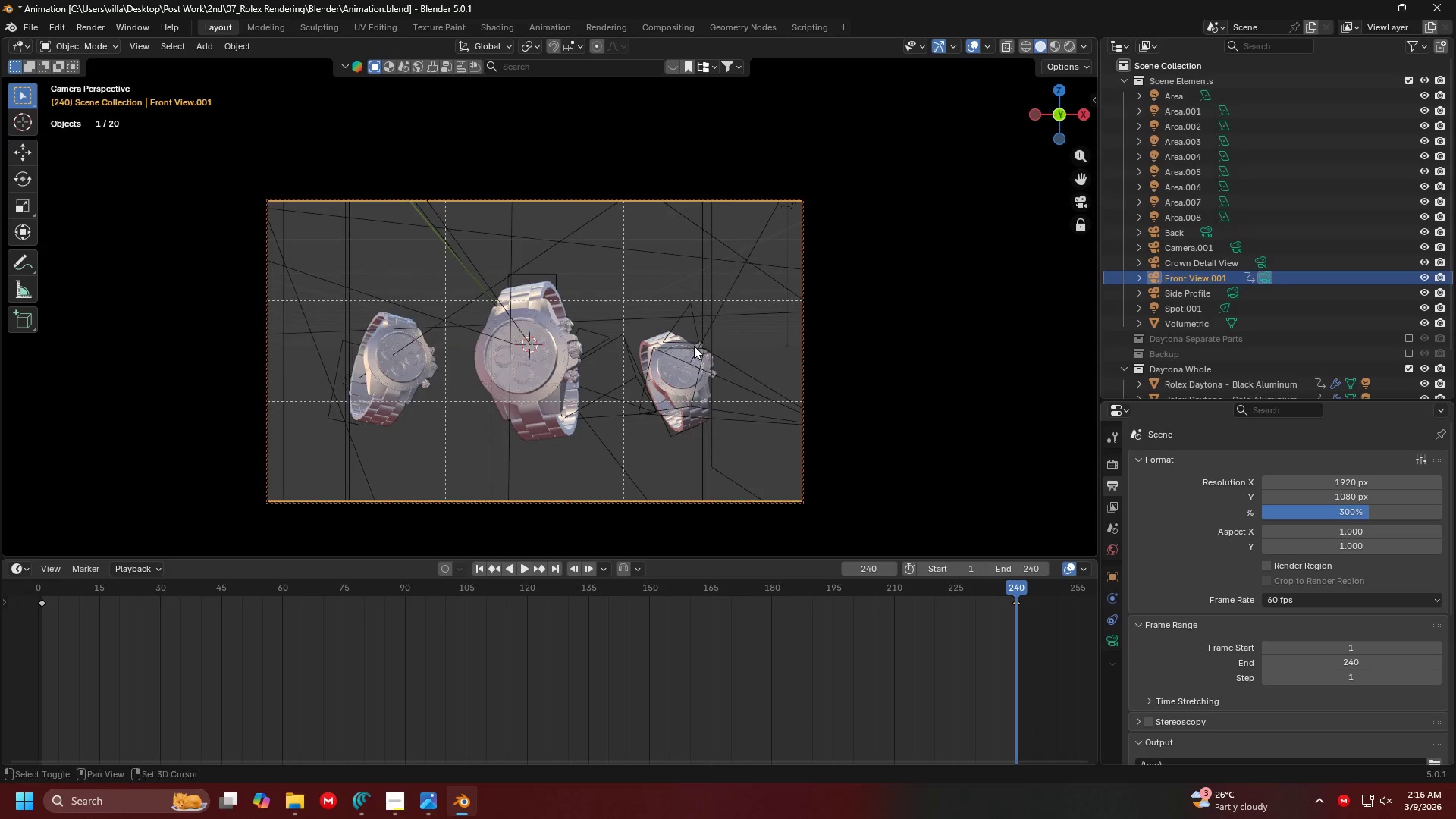 
key(Shift+ShiftLeft)
 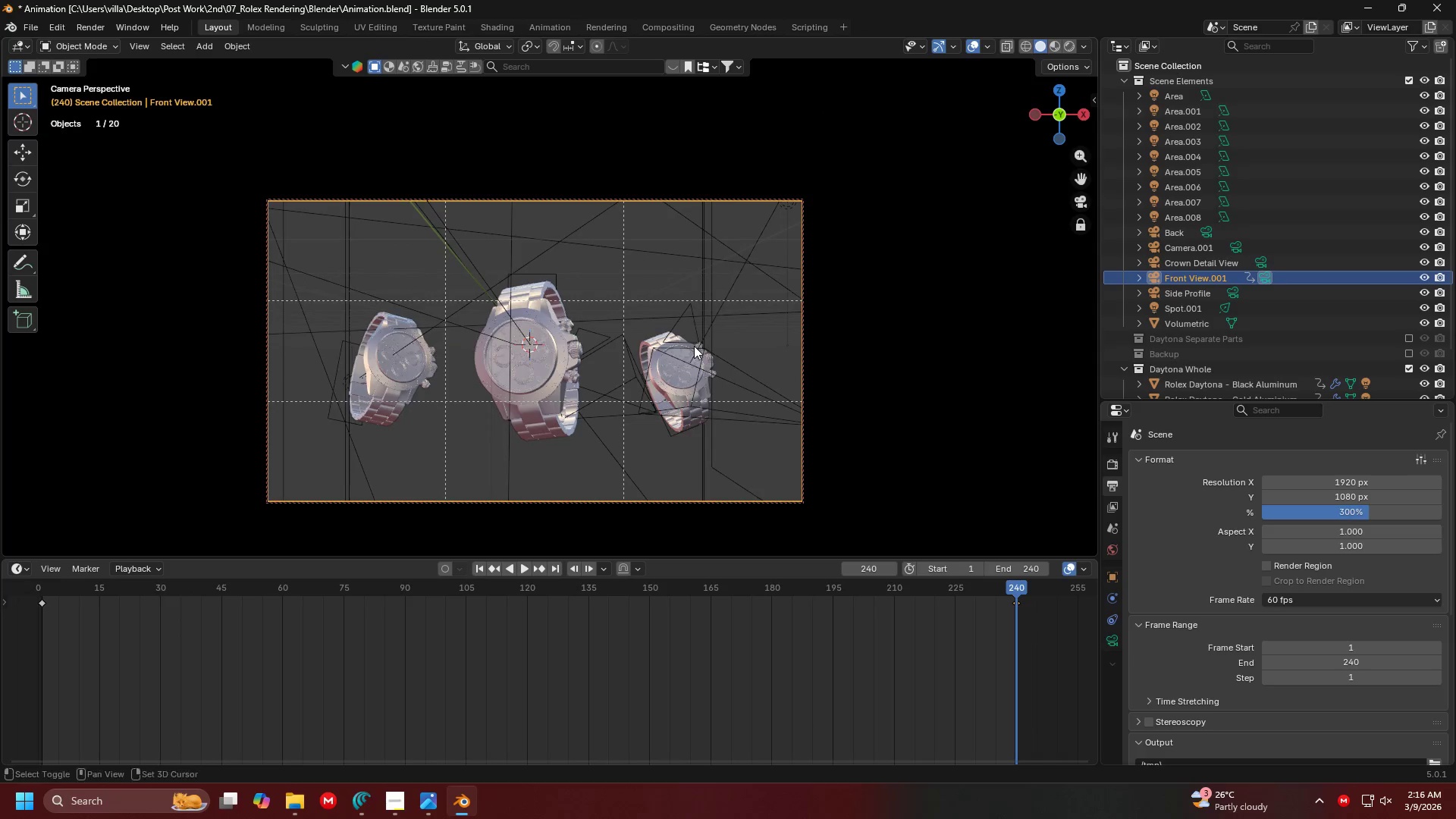 
key(Shift+ShiftLeft)
 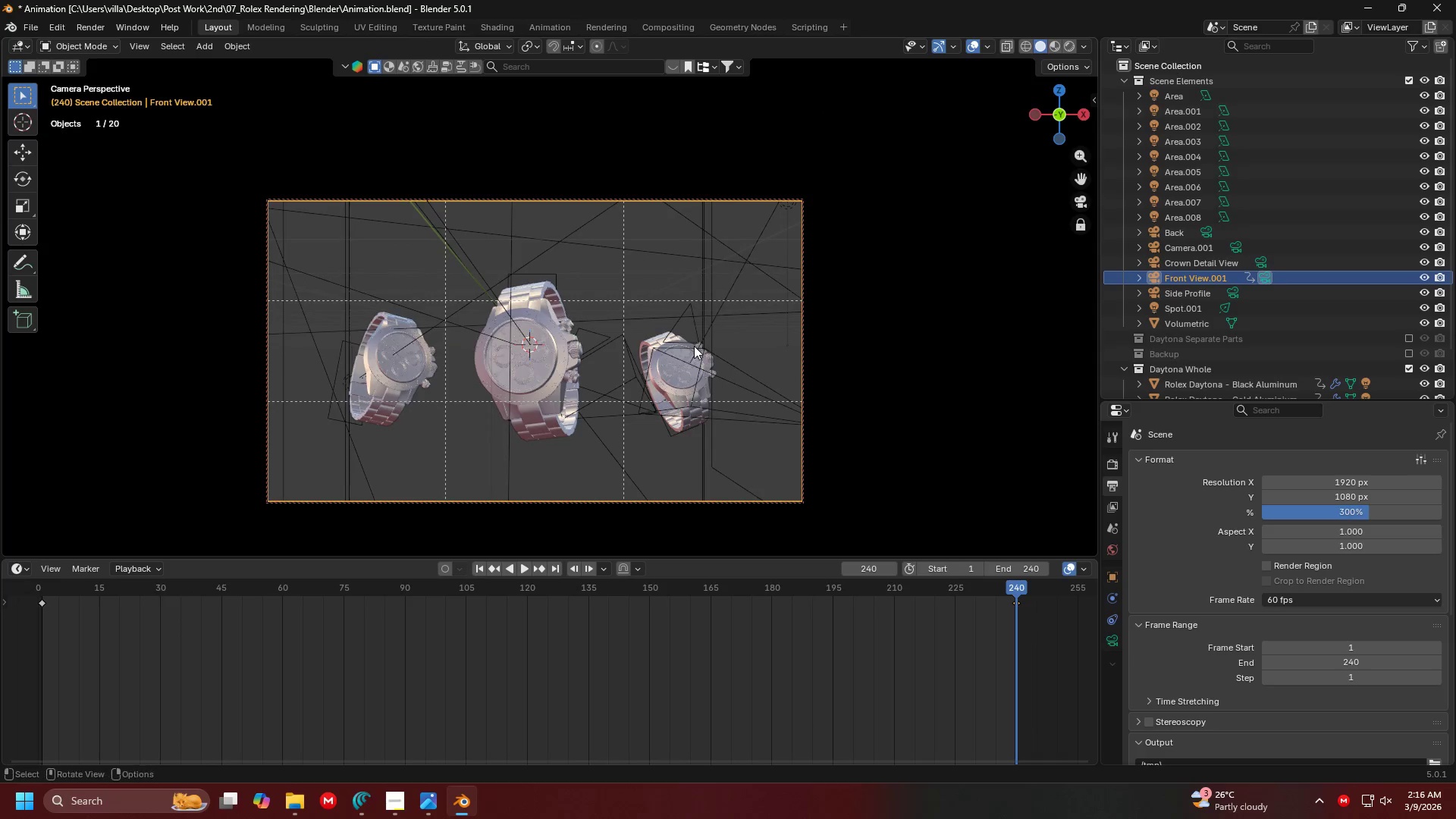 
key(Shift+ShiftLeft)
 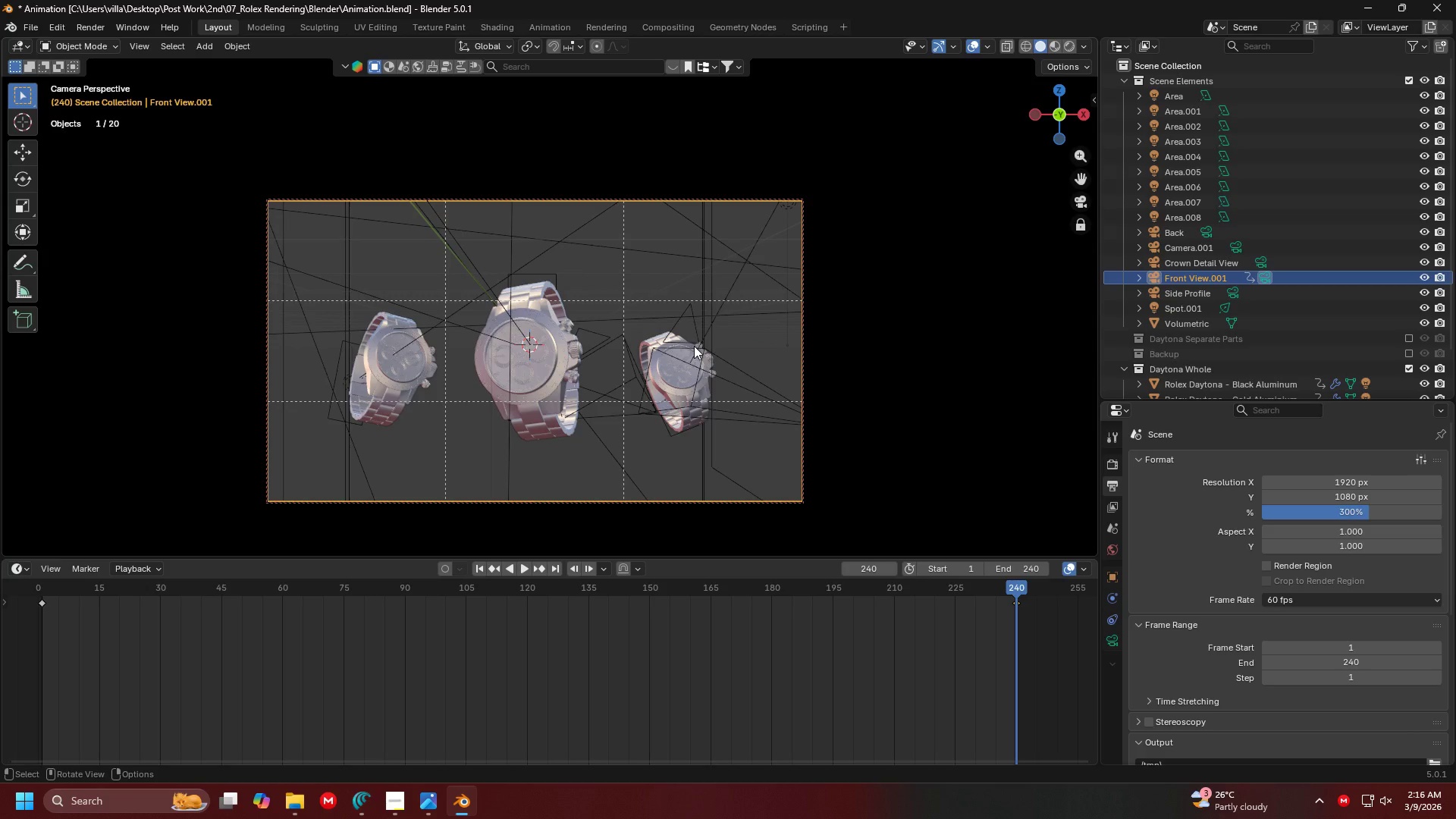 
key(I)
 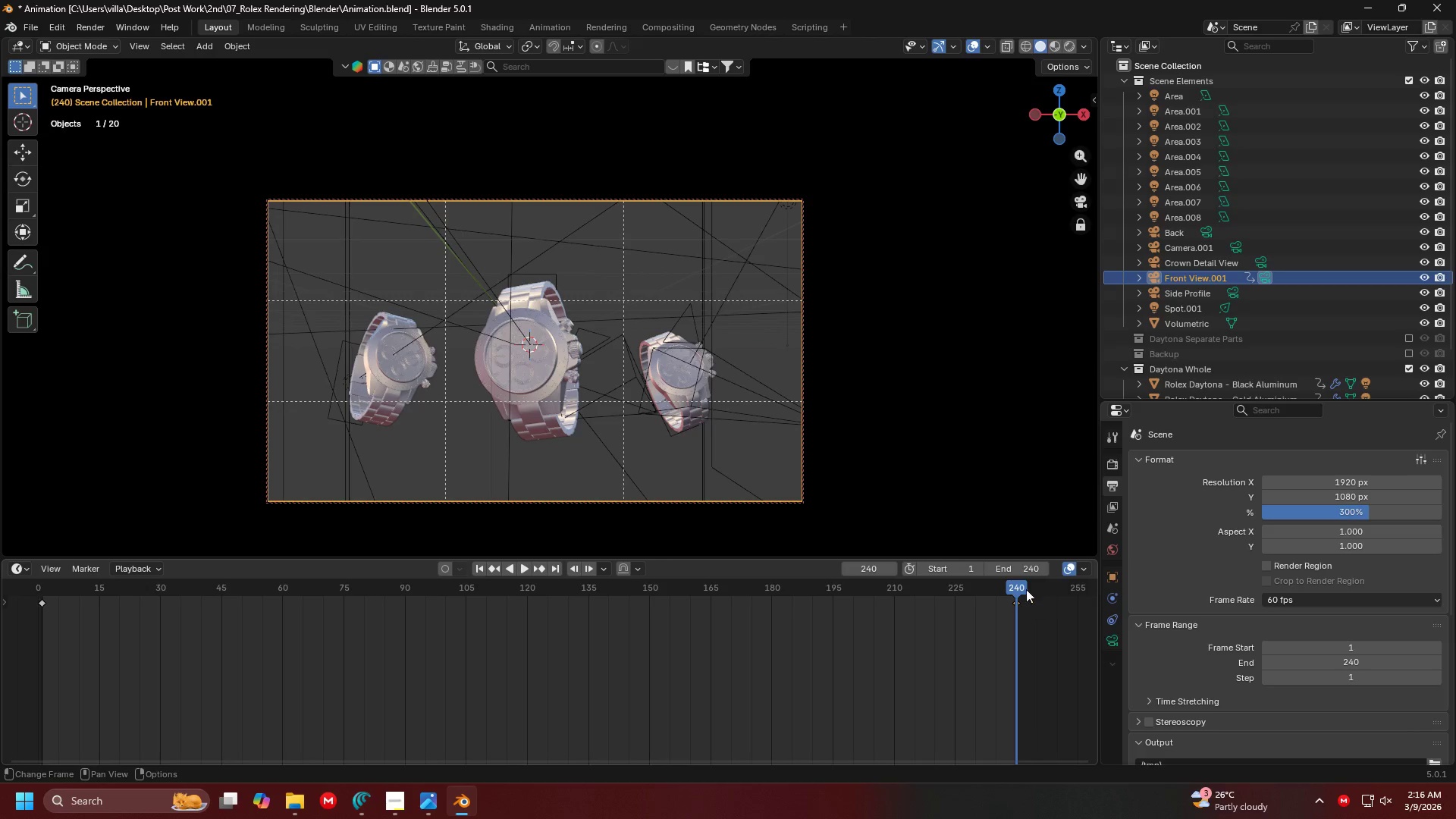 
left_click_drag(start_coordinate=[1016, 583], to_coordinate=[26, 607])
 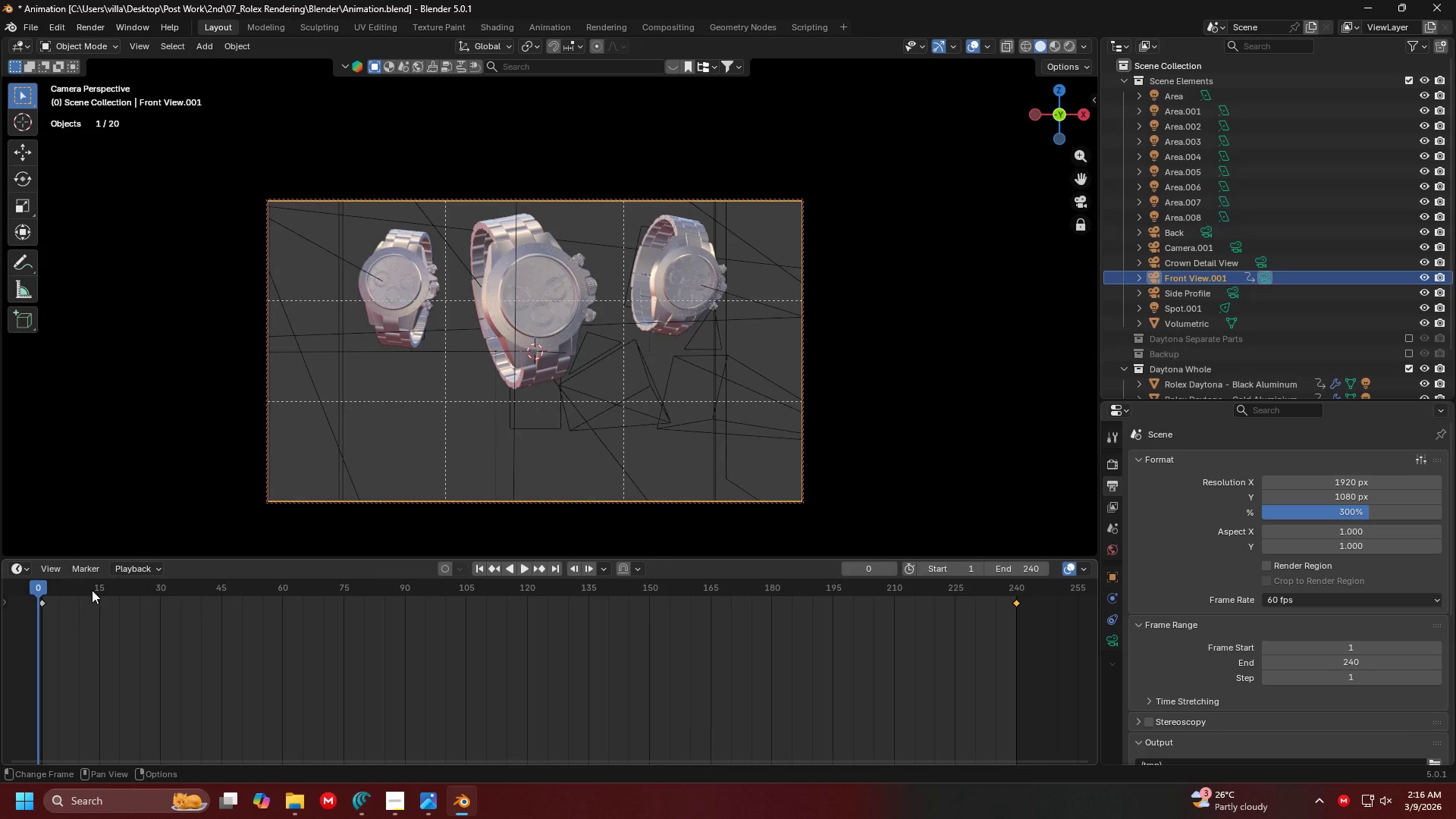 
key(Space)
 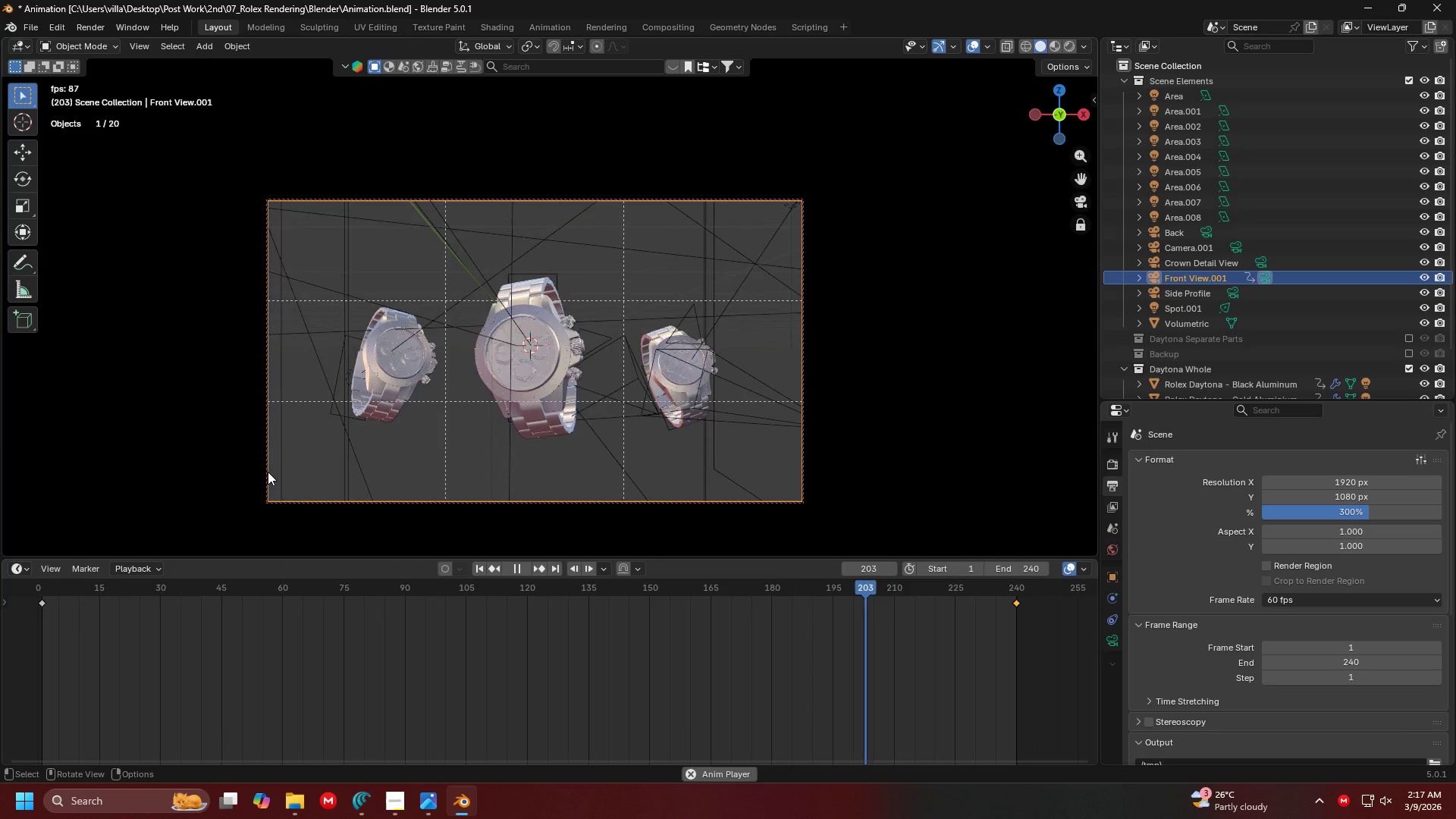 
key(Space)
 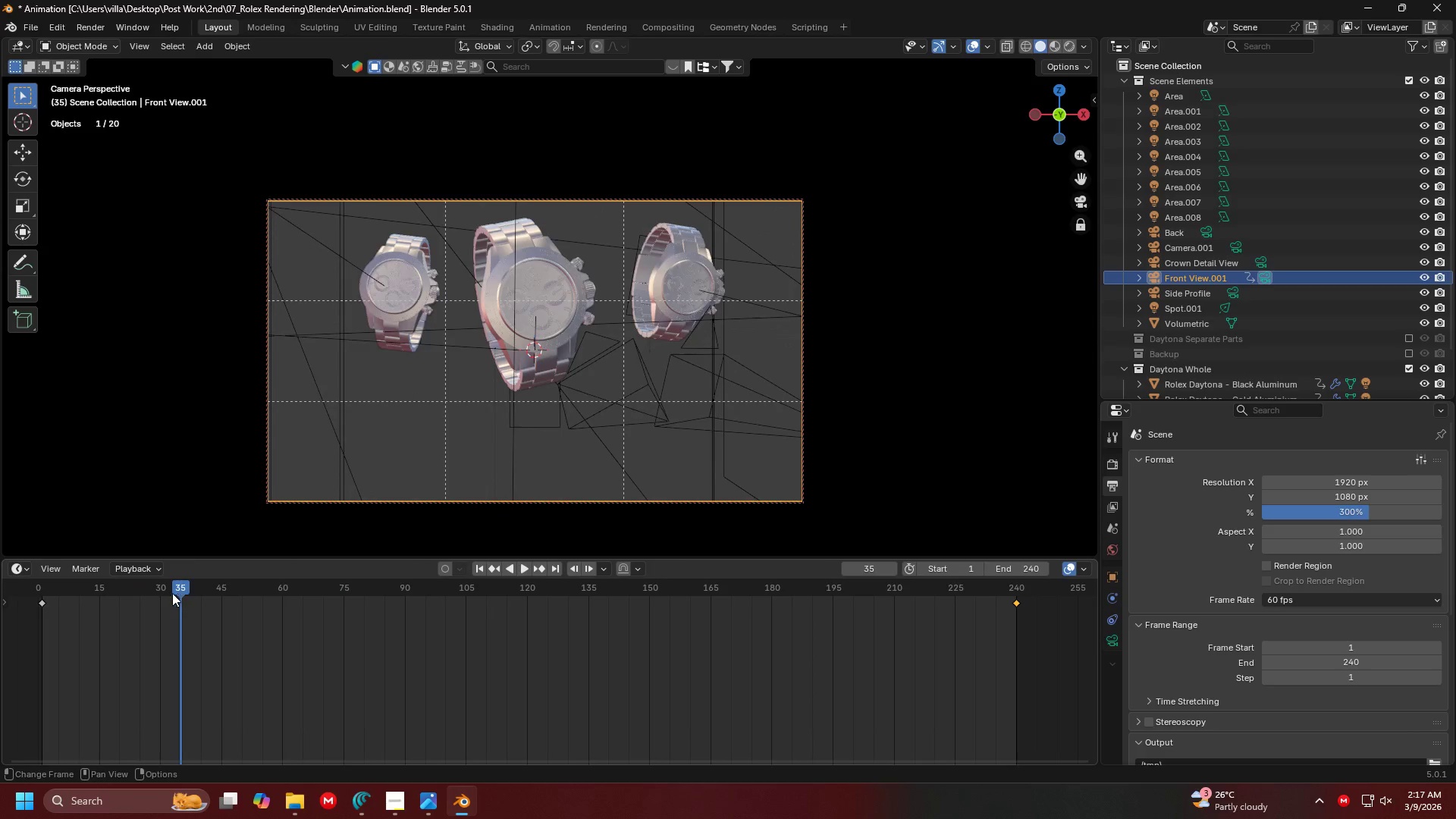 
left_click_drag(start_coordinate=[172, 593], to_coordinate=[46, 607])
 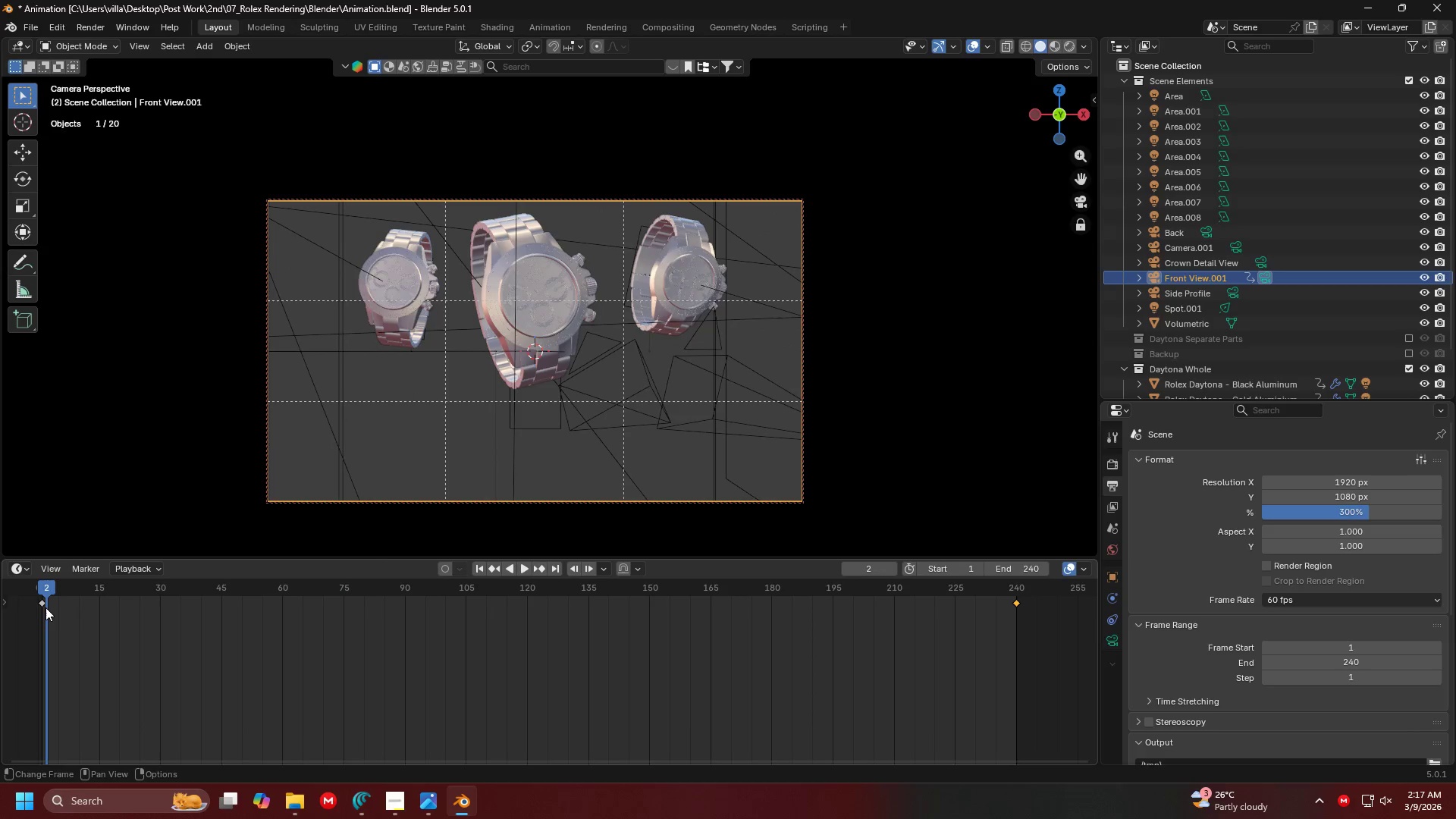 
left_click([46, 607])
 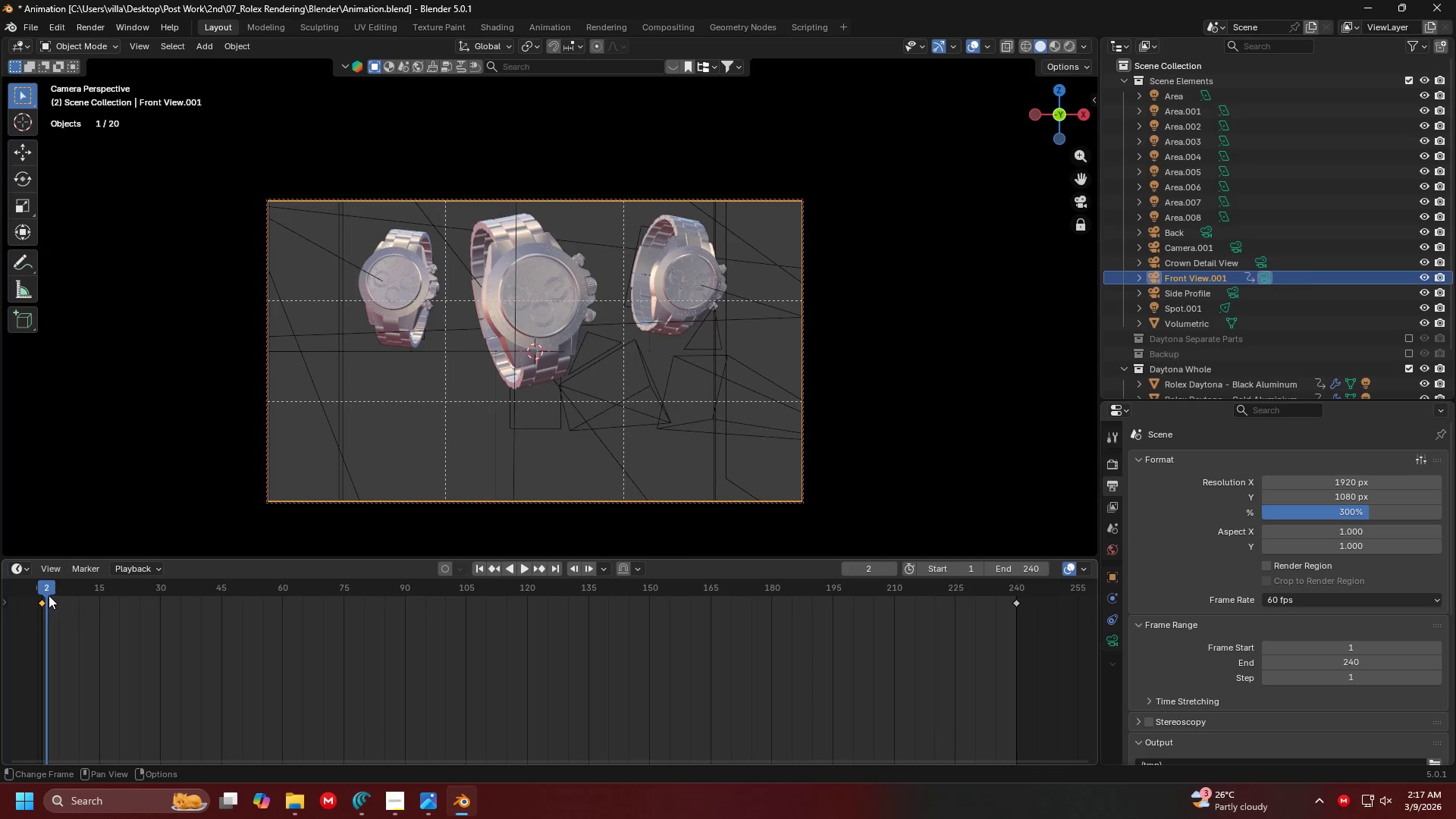 
left_click_drag(start_coordinate=[46, 592], to_coordinate=[1018, 604])
 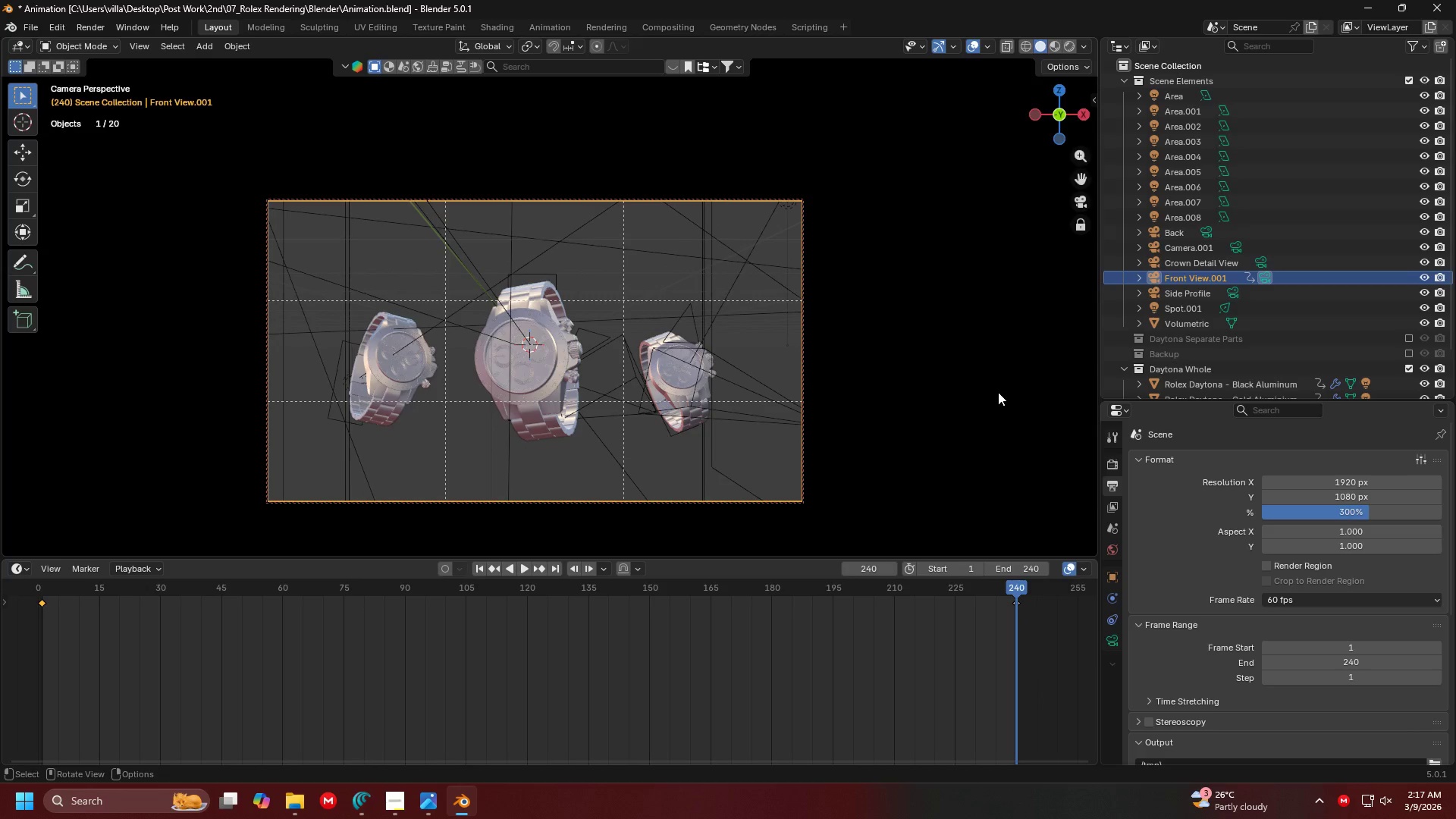 
key(N)
 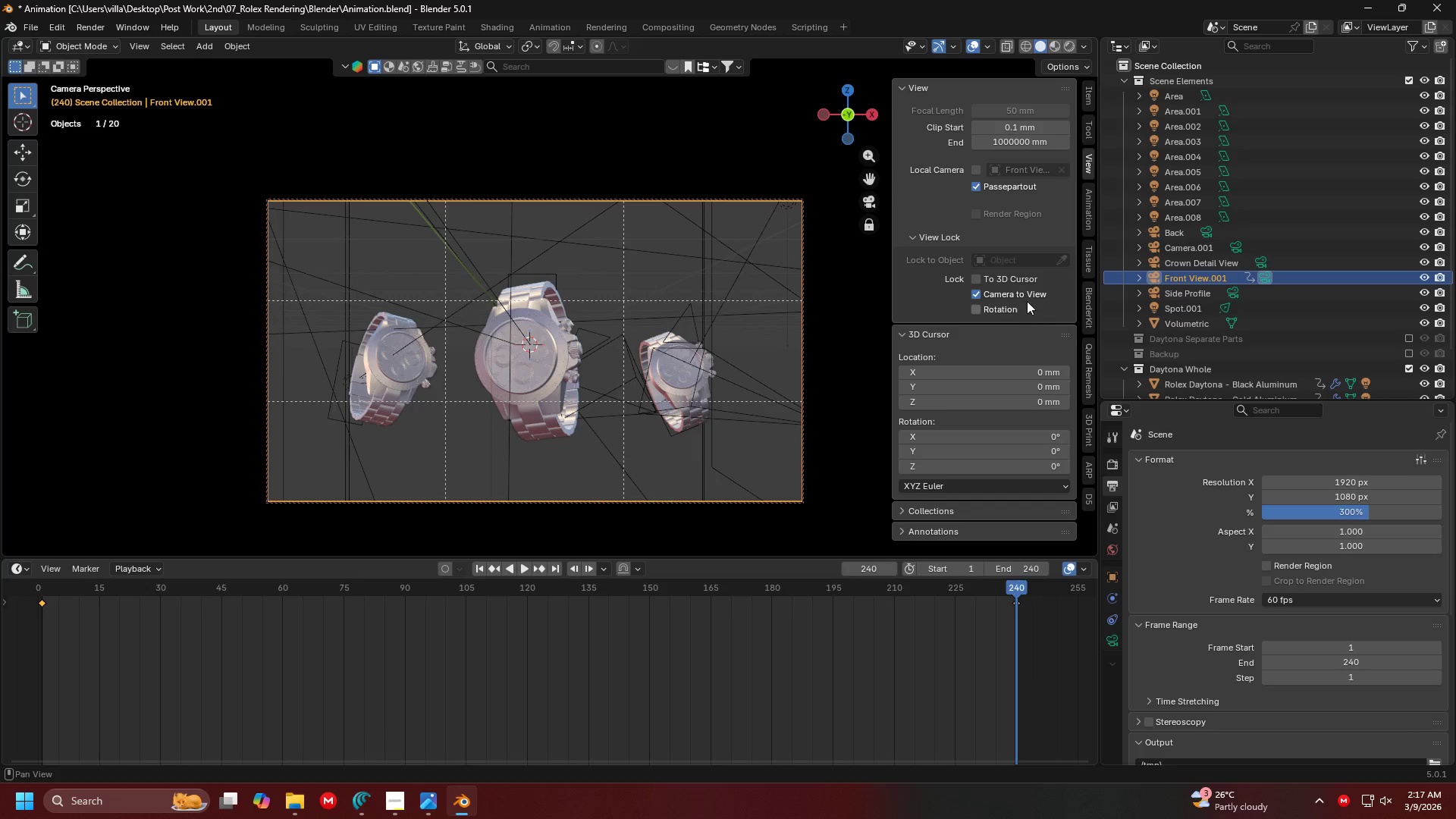 
left_click([1016, 293])
 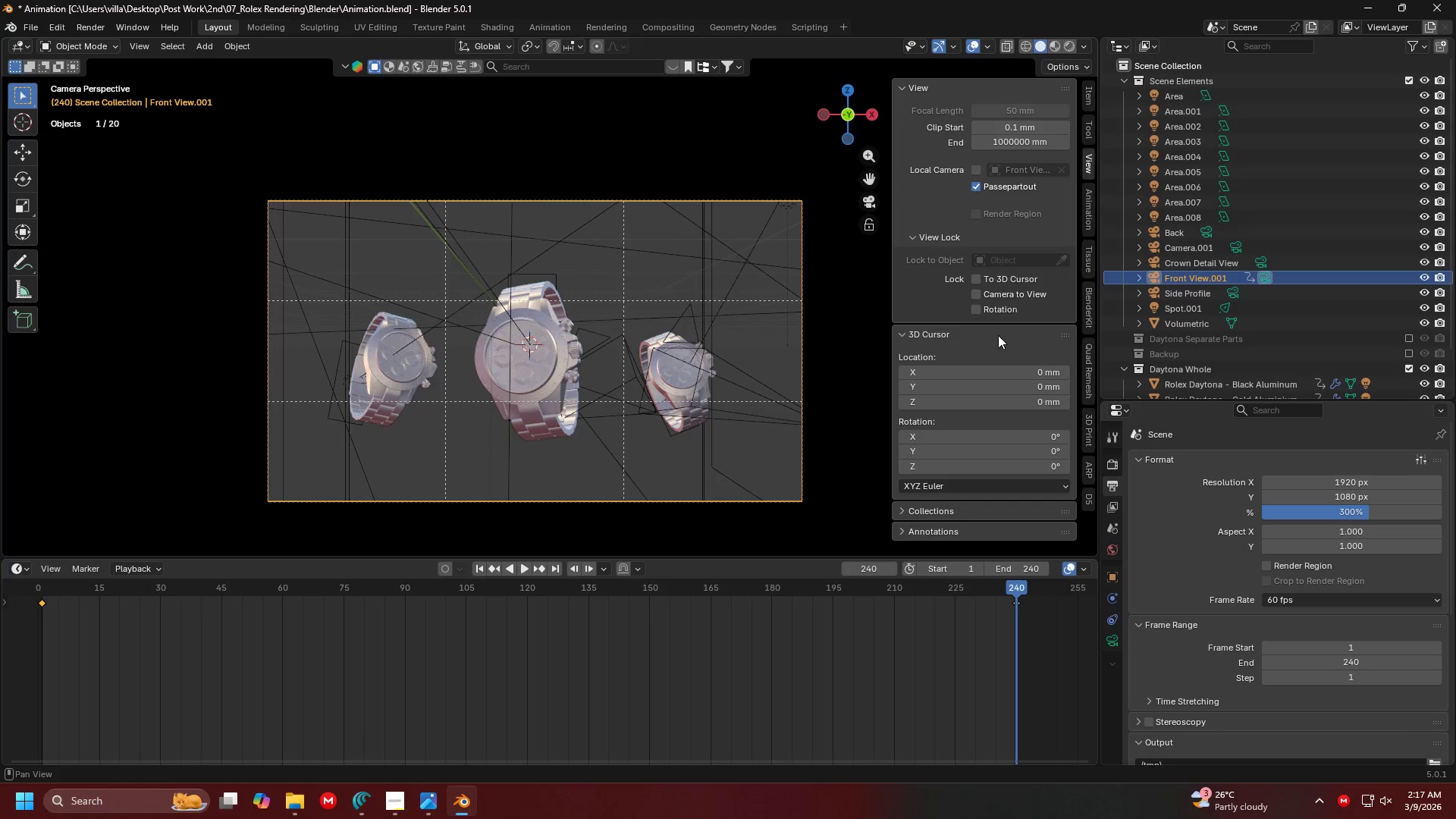 
key(N)
 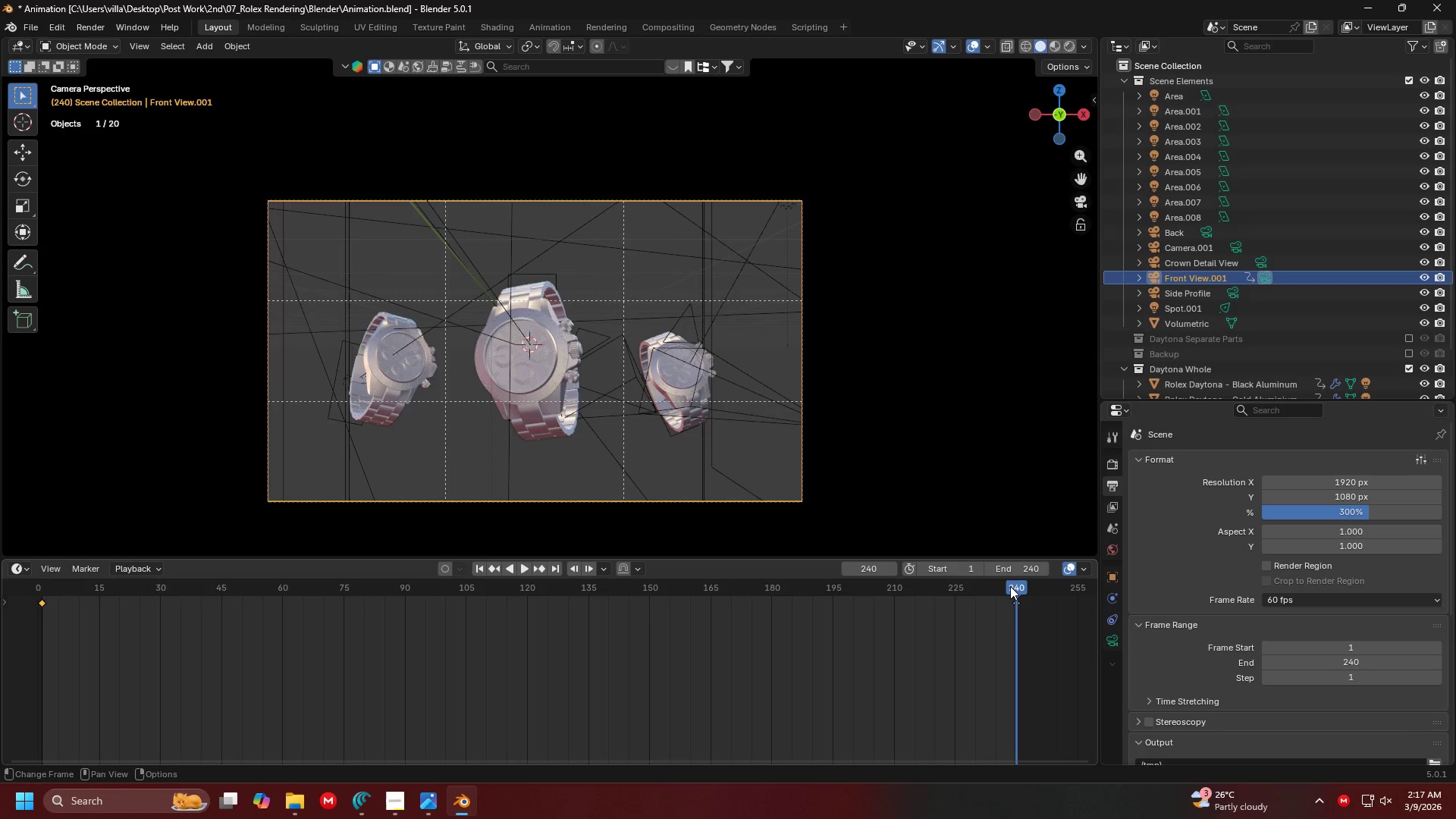 
left_click_drag(start_coordinate=[1013, 587], to_coordinate=[860, 597])
 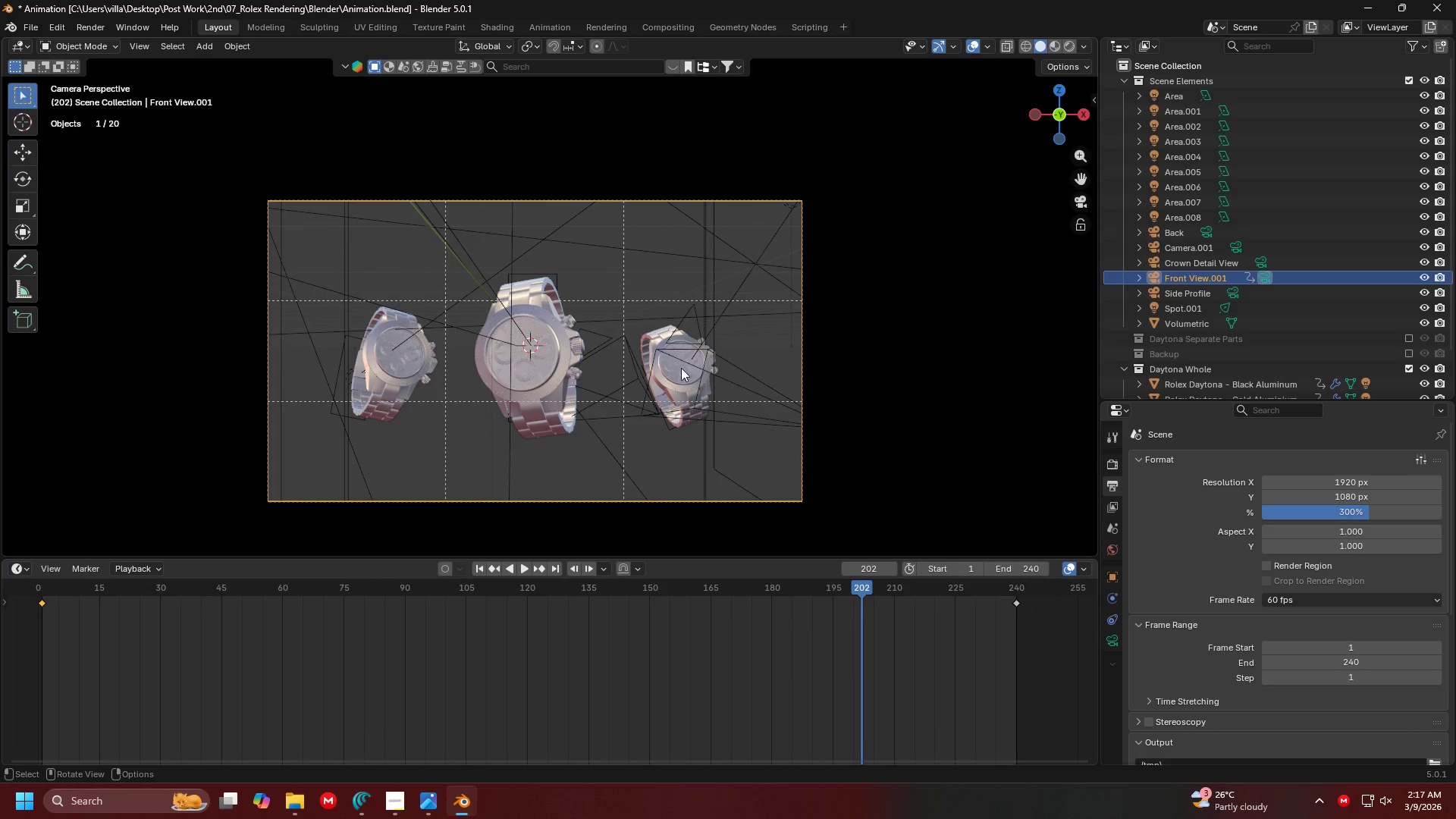 
left_click([676, 381])
 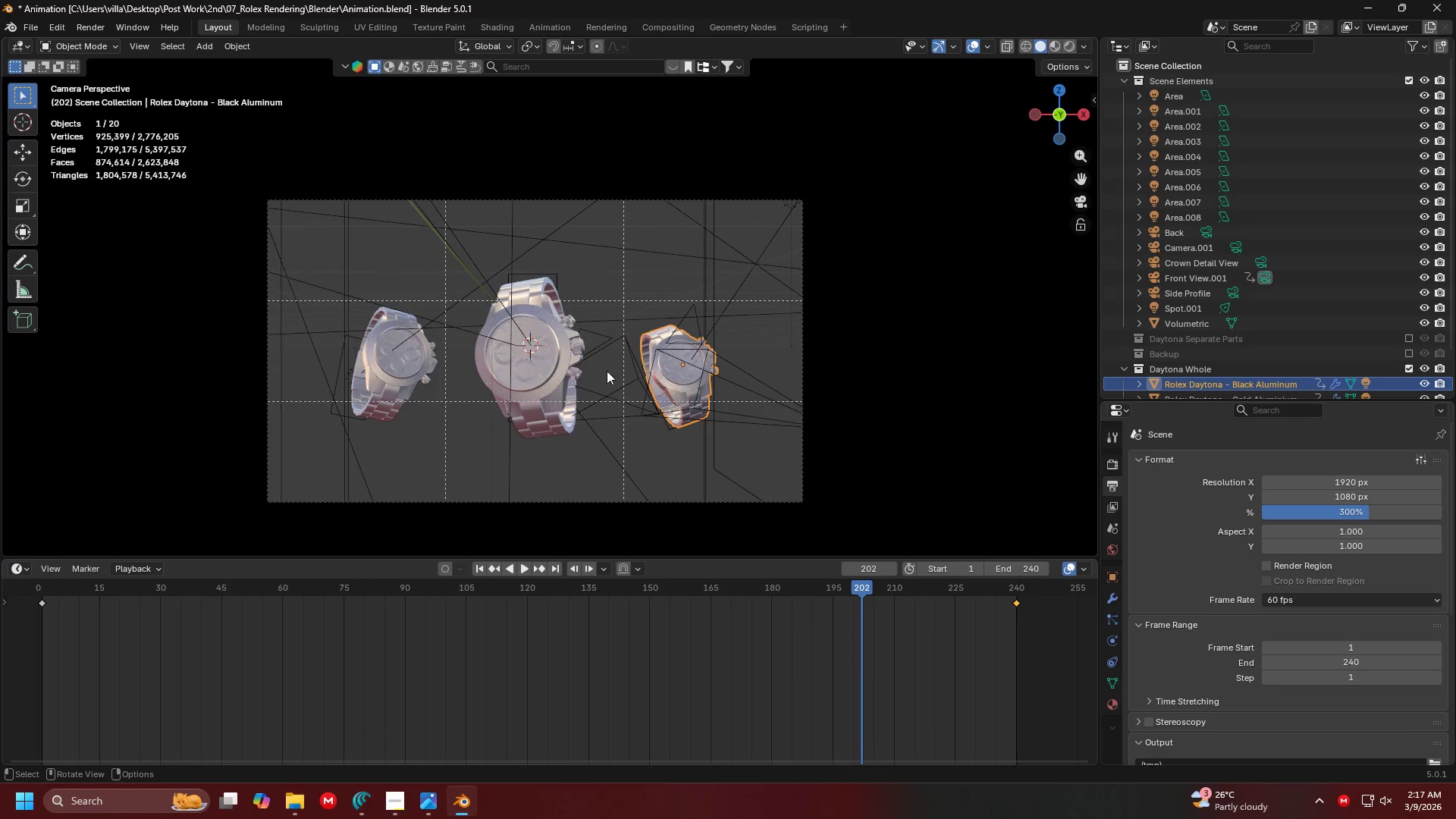 
hold_key(key=ShiftLeft, duration=1.39)
left_click([554, 375])
 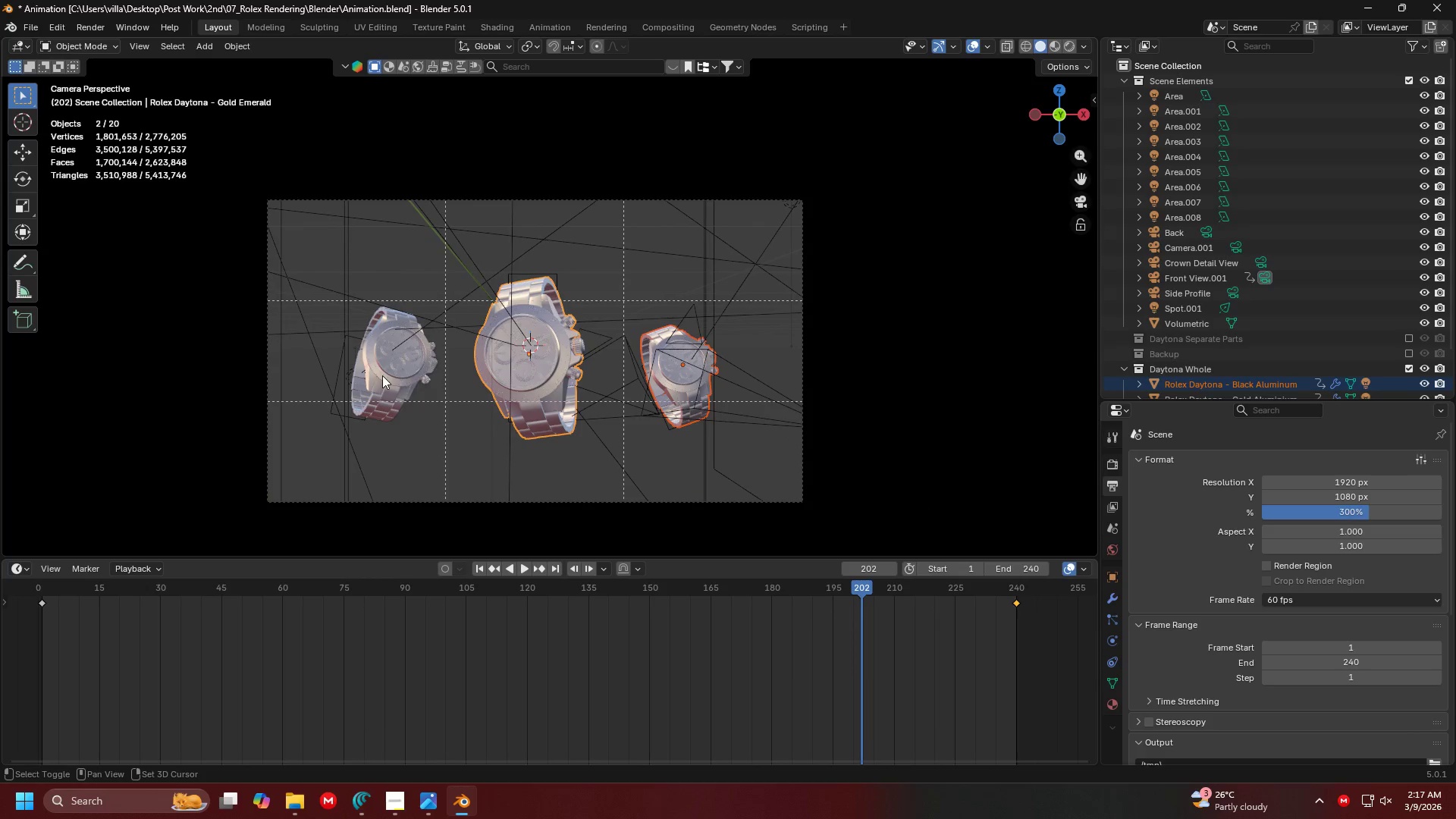 
left_click([381, 375])
 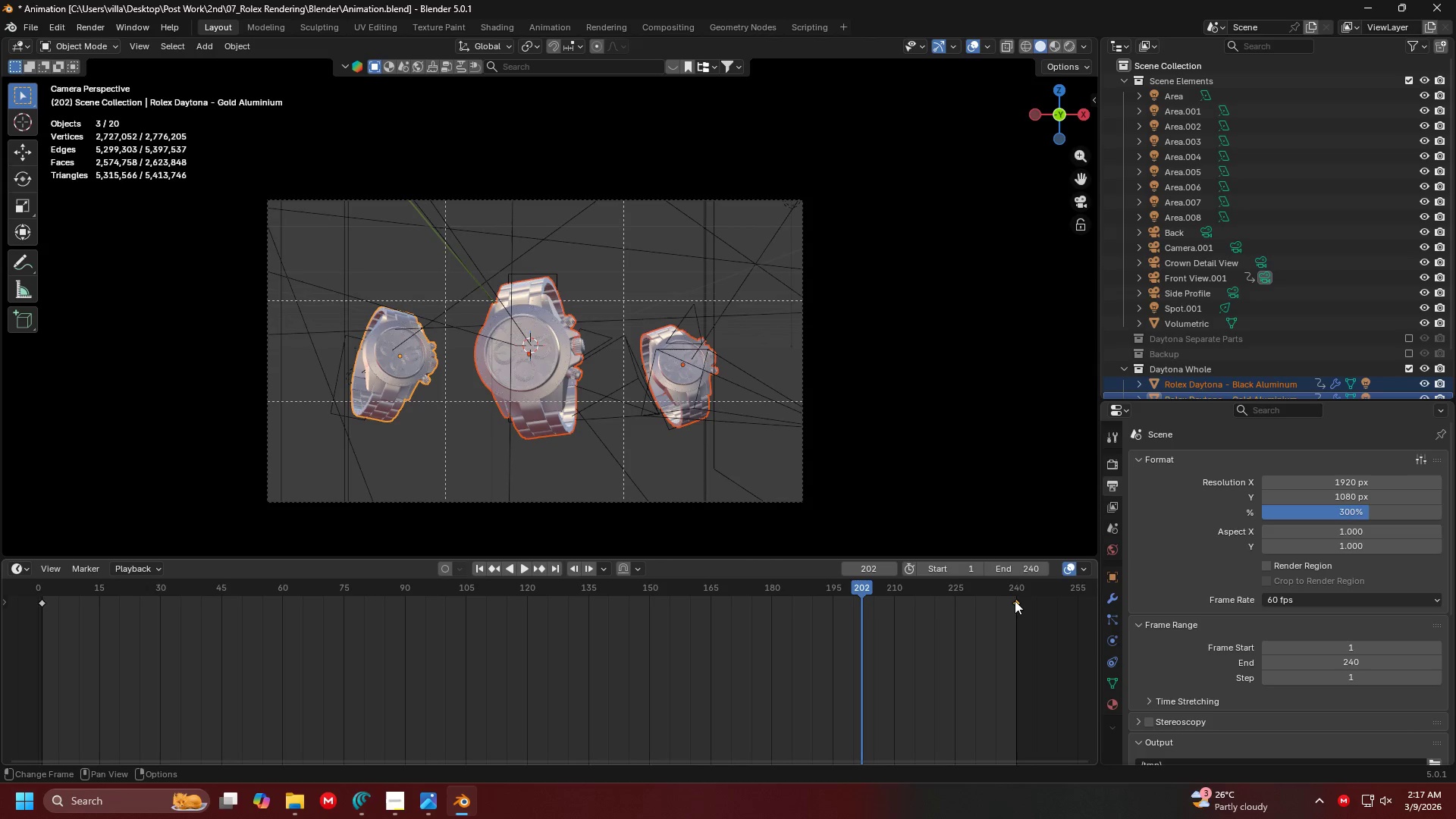 
wait(6.0)
 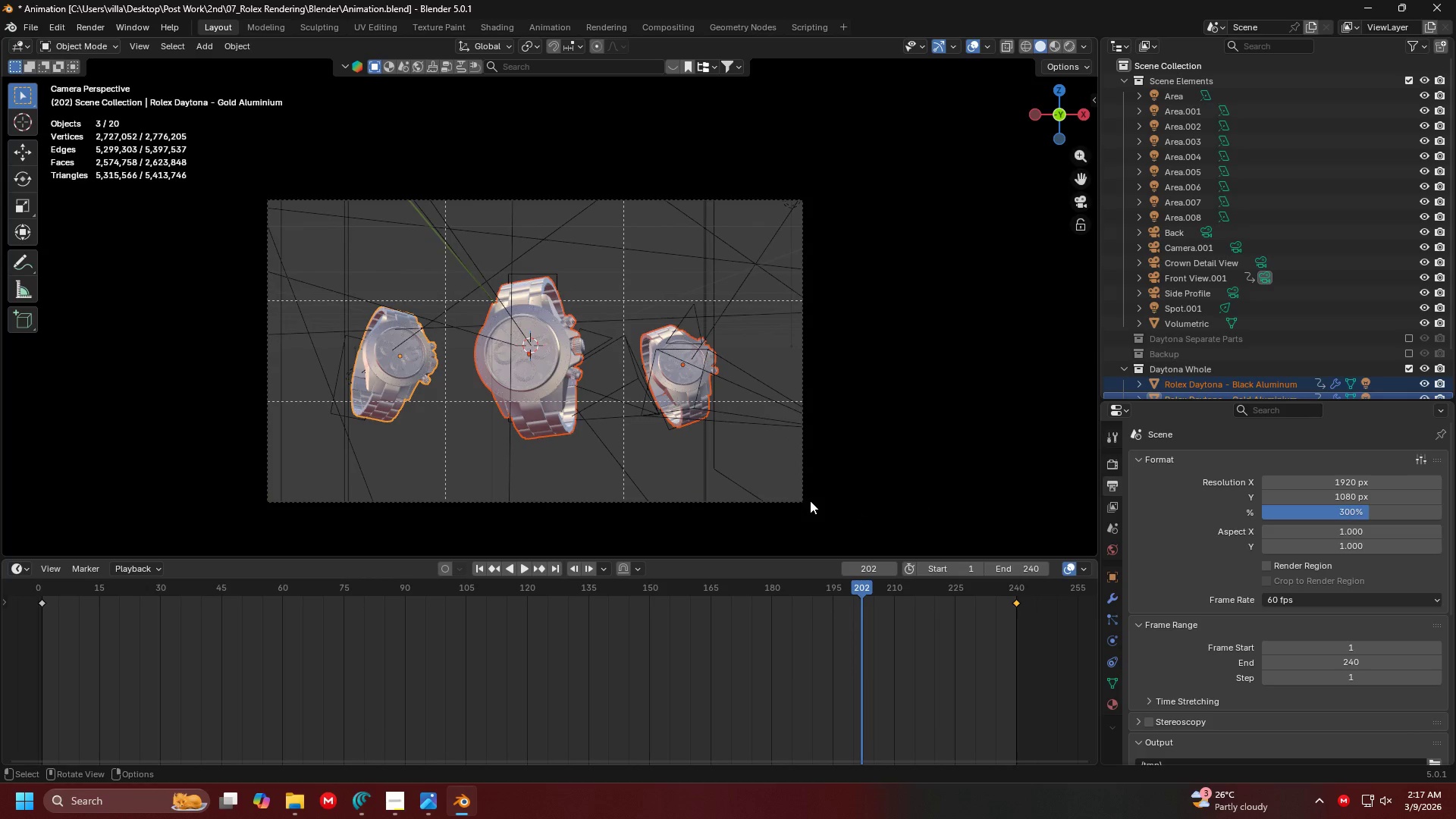 
left_click_drag(start_coordinate=[1031, 657], to_coordinate=[1006, 585])
 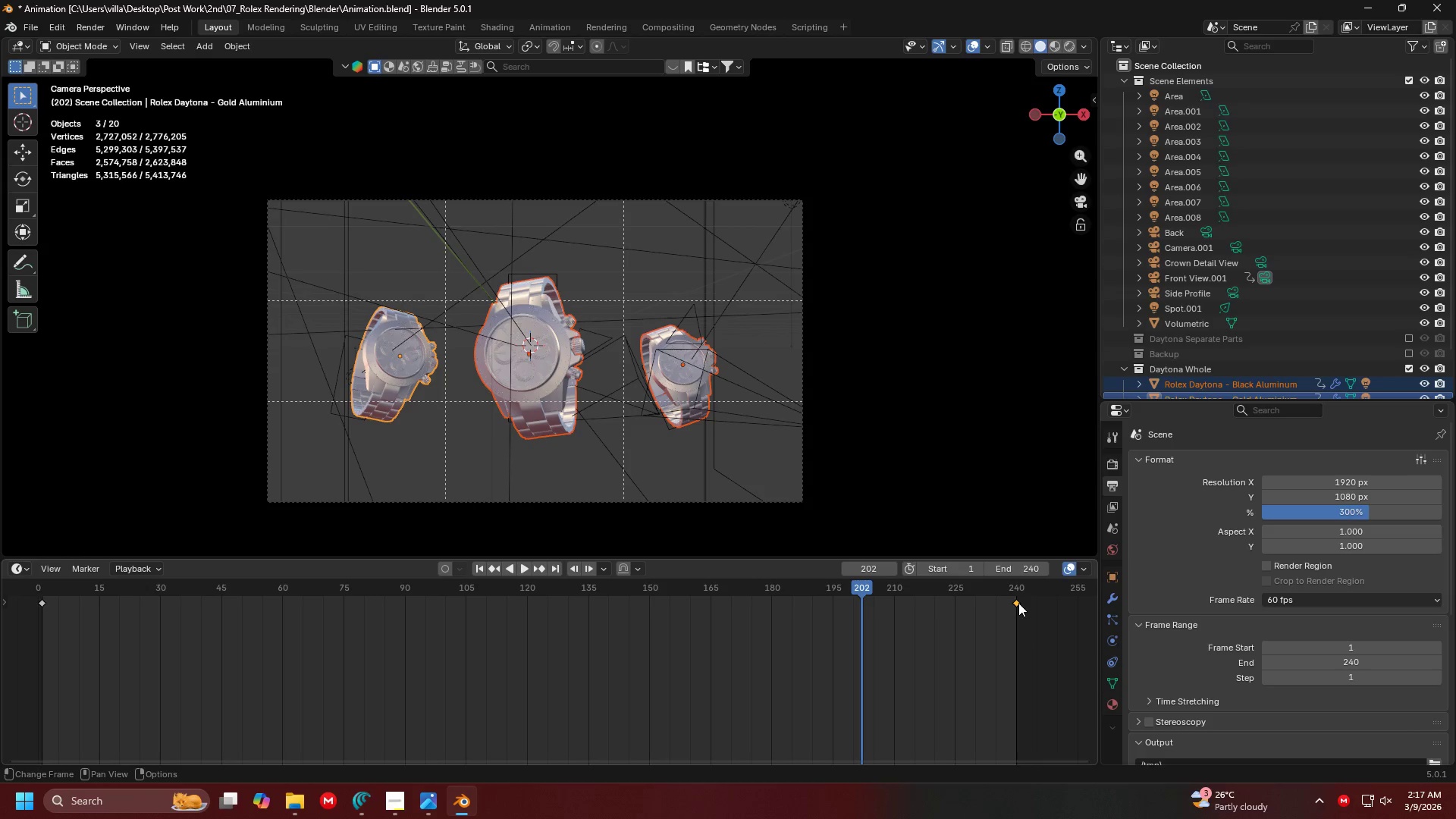 
left_click_drag(start_coordinate=[1018, 603], to_coordinate=[772, 661])
 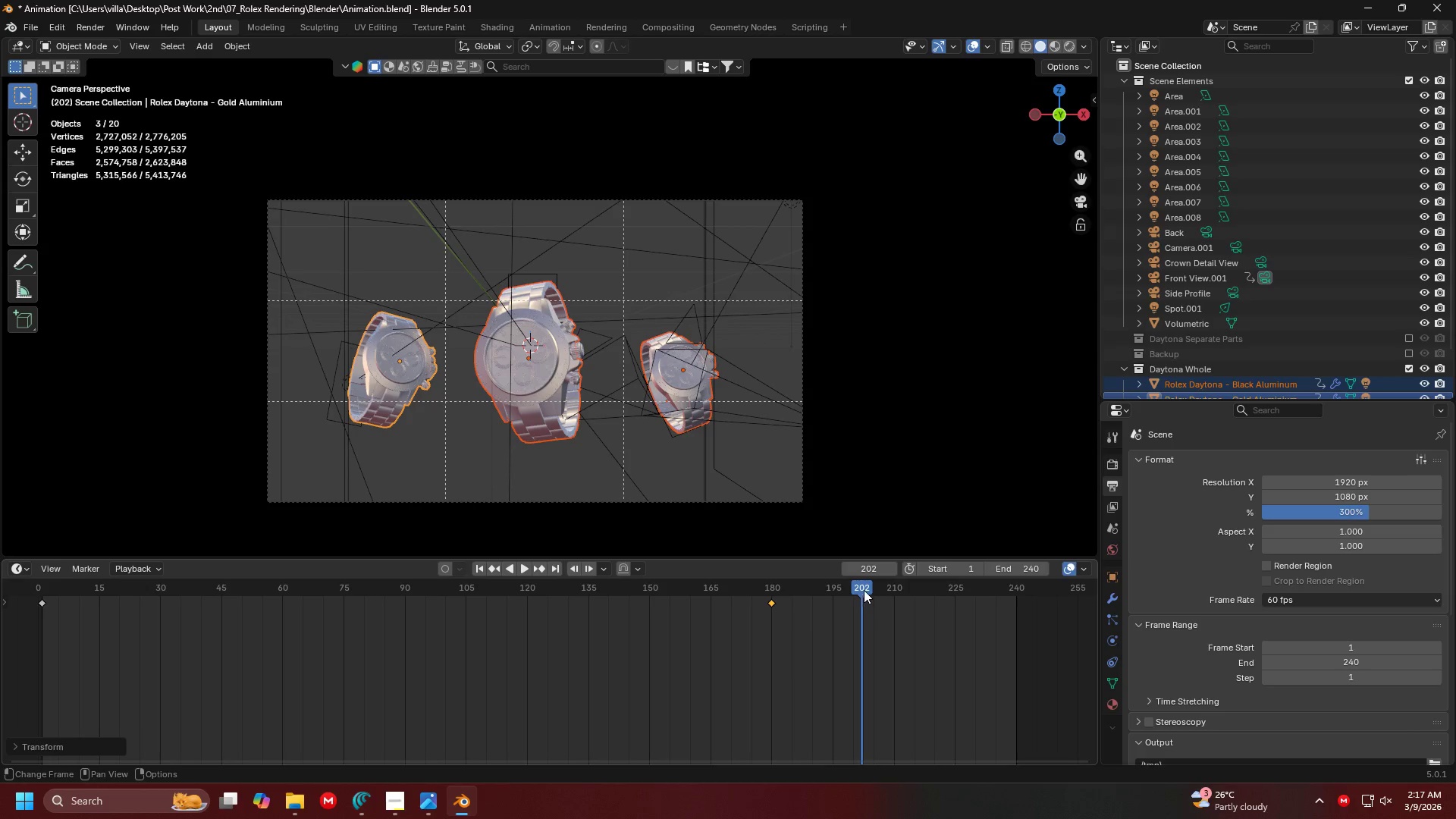 
left_click_drag(start_coordinate=[863, 589], to_coordinate=[817, 599])
 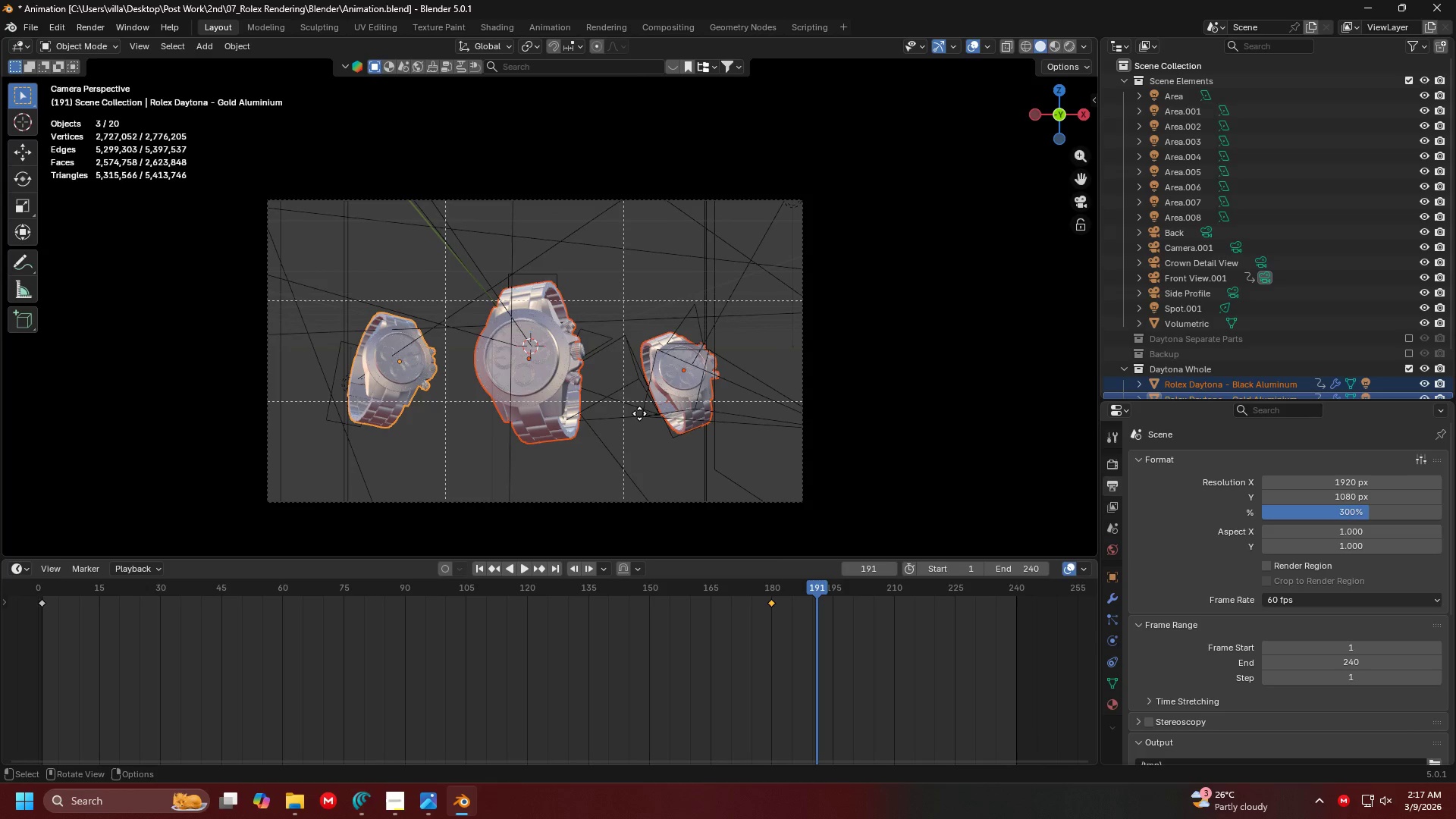 
key(G)
 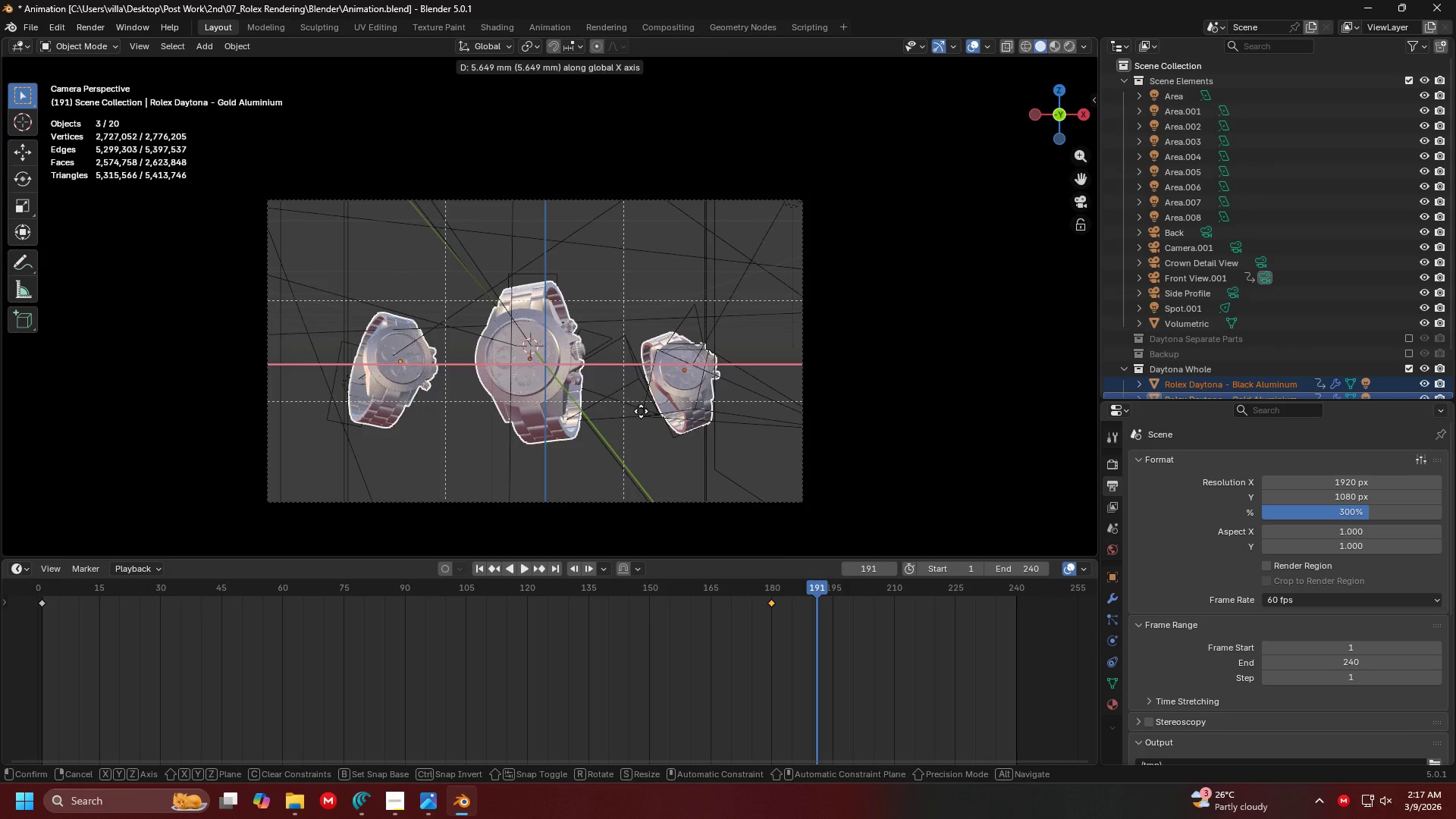 
scroll: coordinate [640, 413], scroll_direction: up, amount: 1.0
 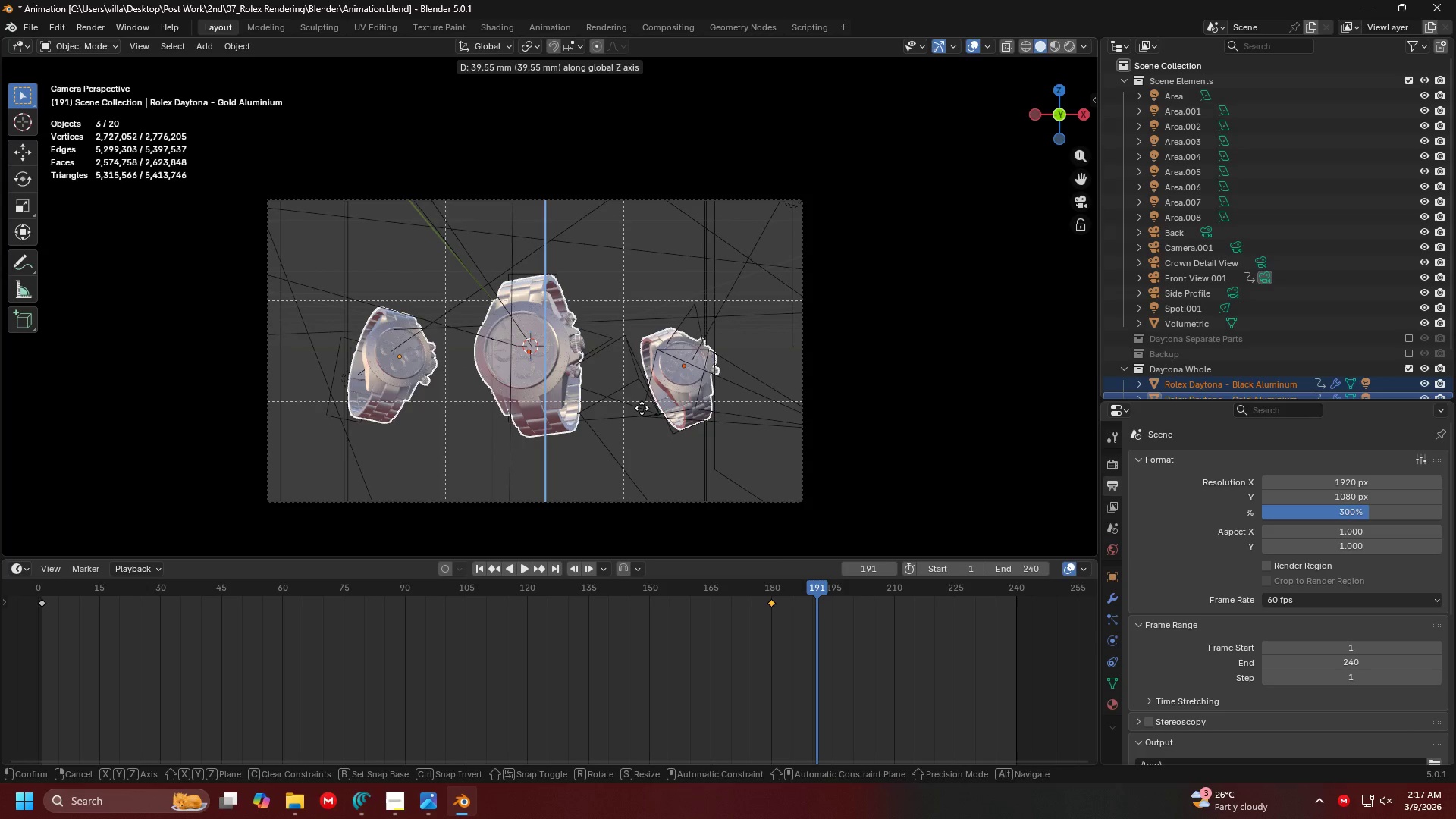 
left_click([642, 408])
 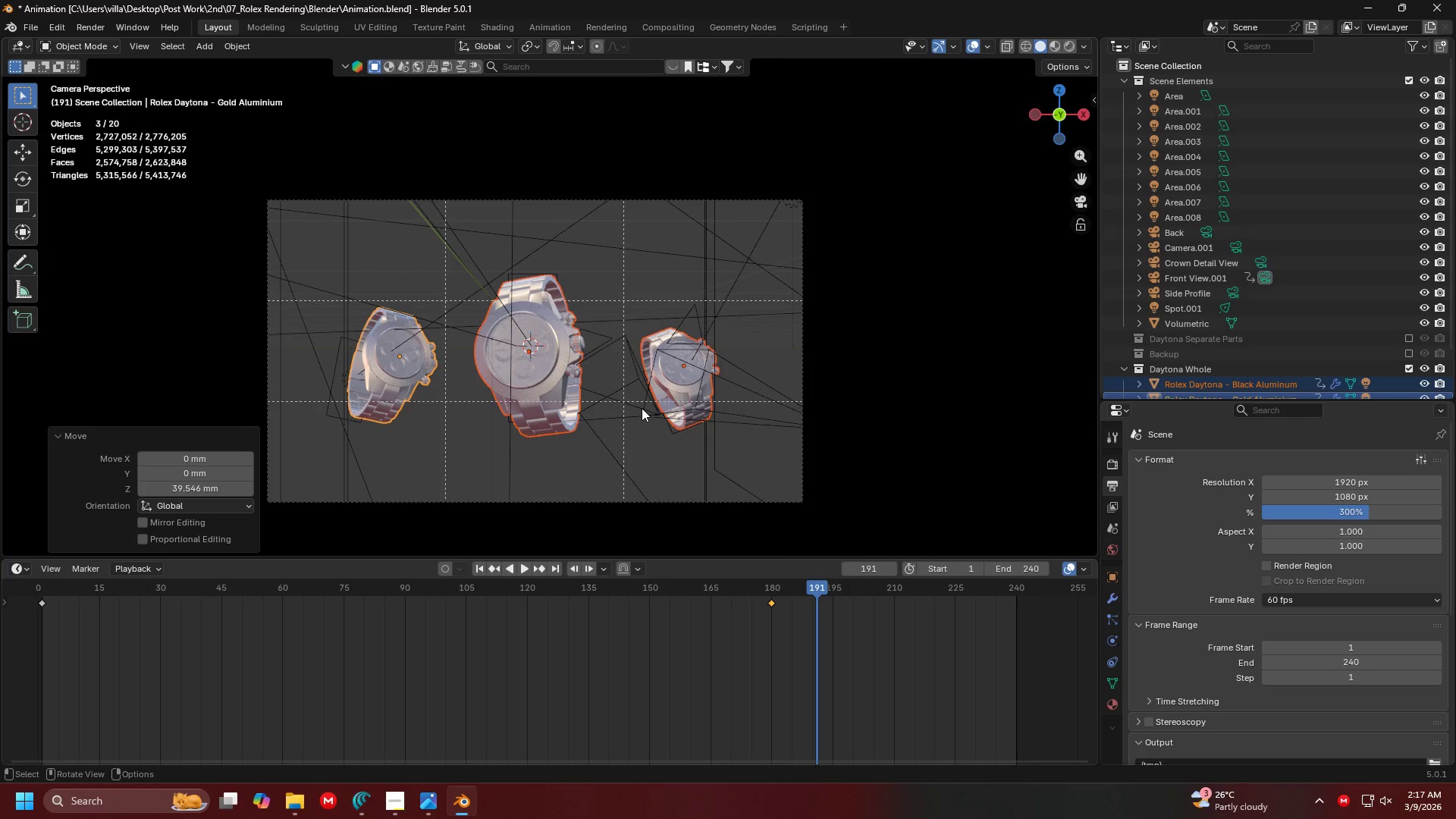 
key(I)
 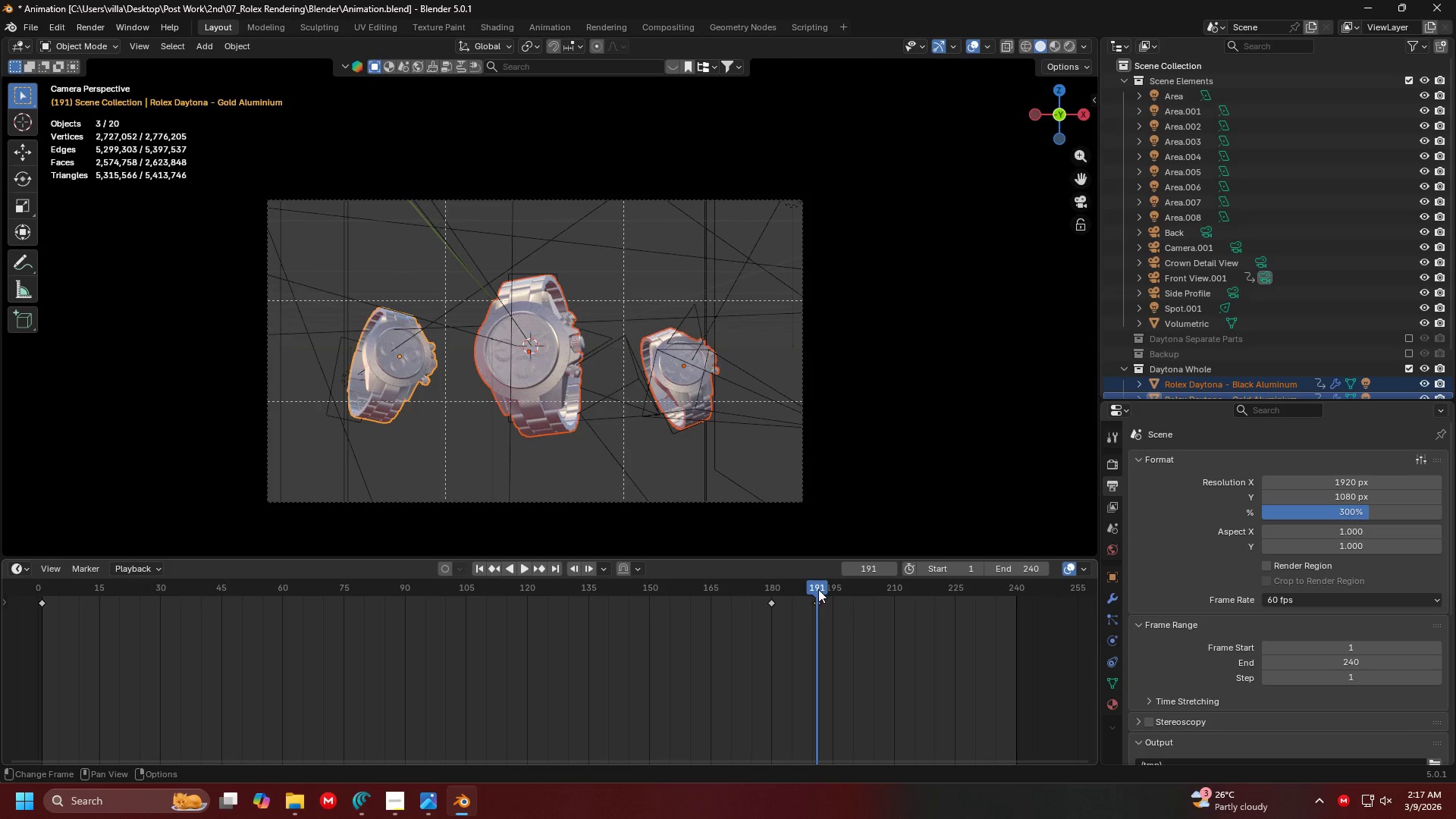 
left_click_drag(start_coordinate=[817, 589], to_coordinate=[873, 590])
 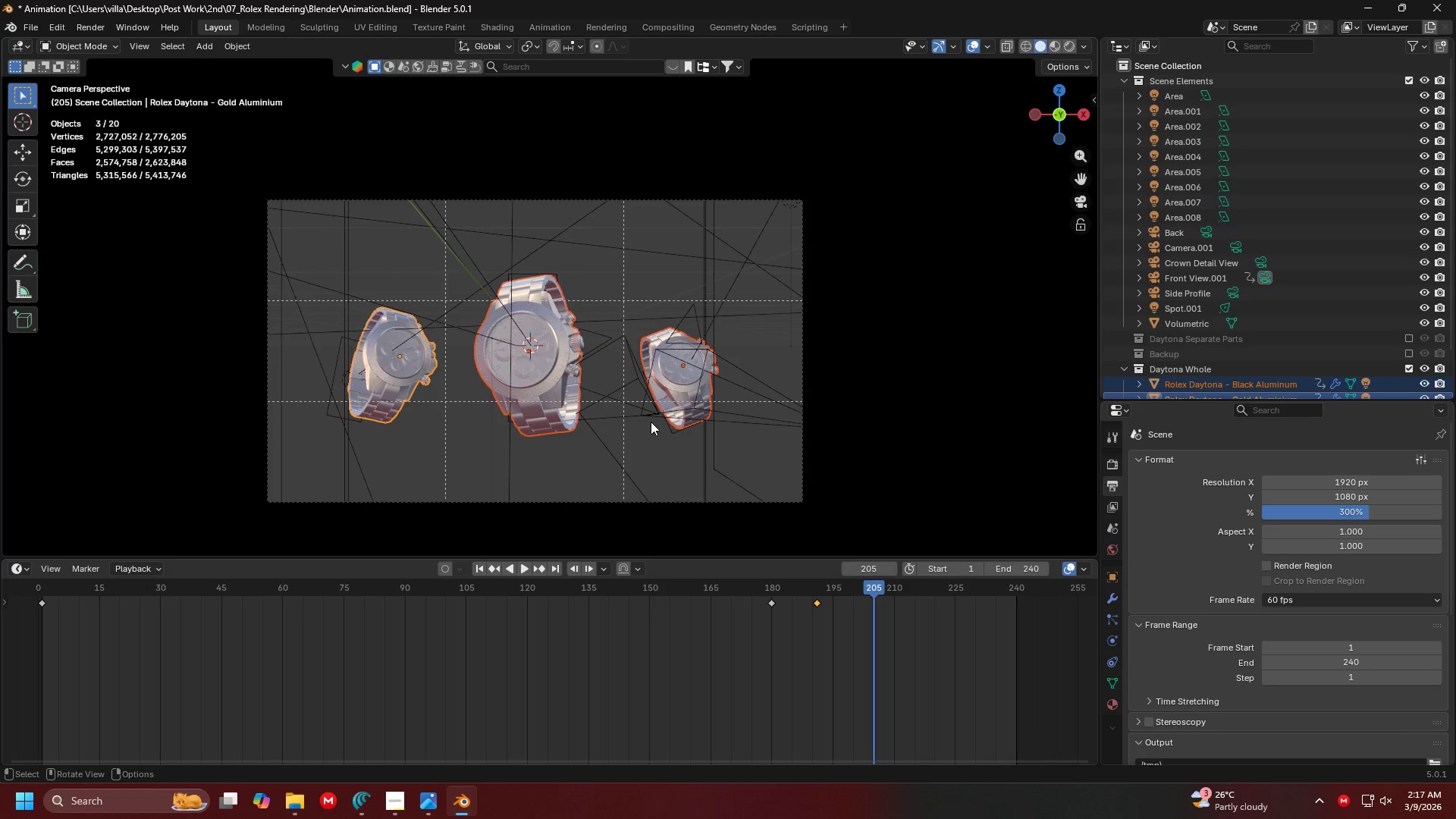 
key(G)
 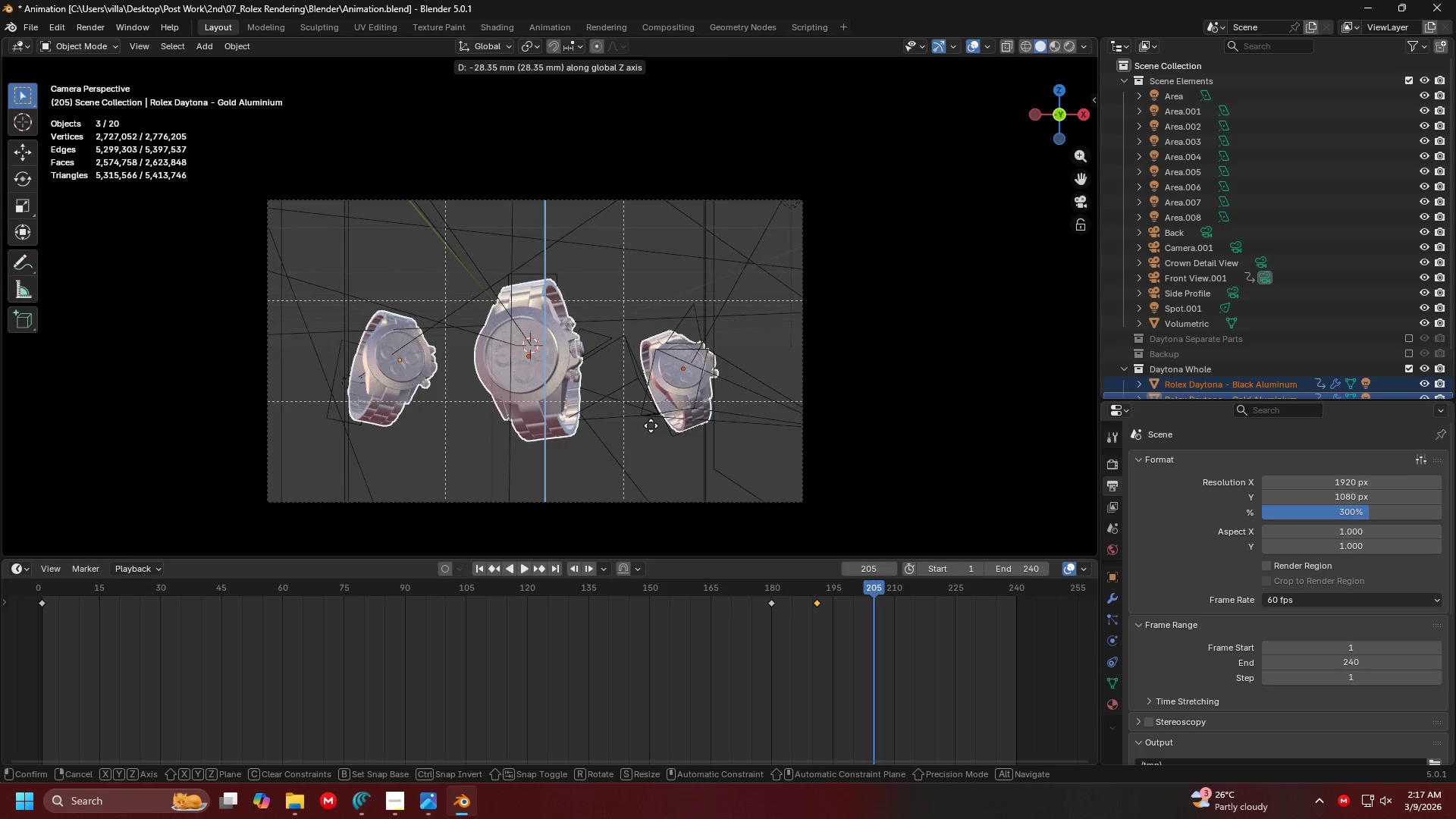 
left_click([651, 426])
 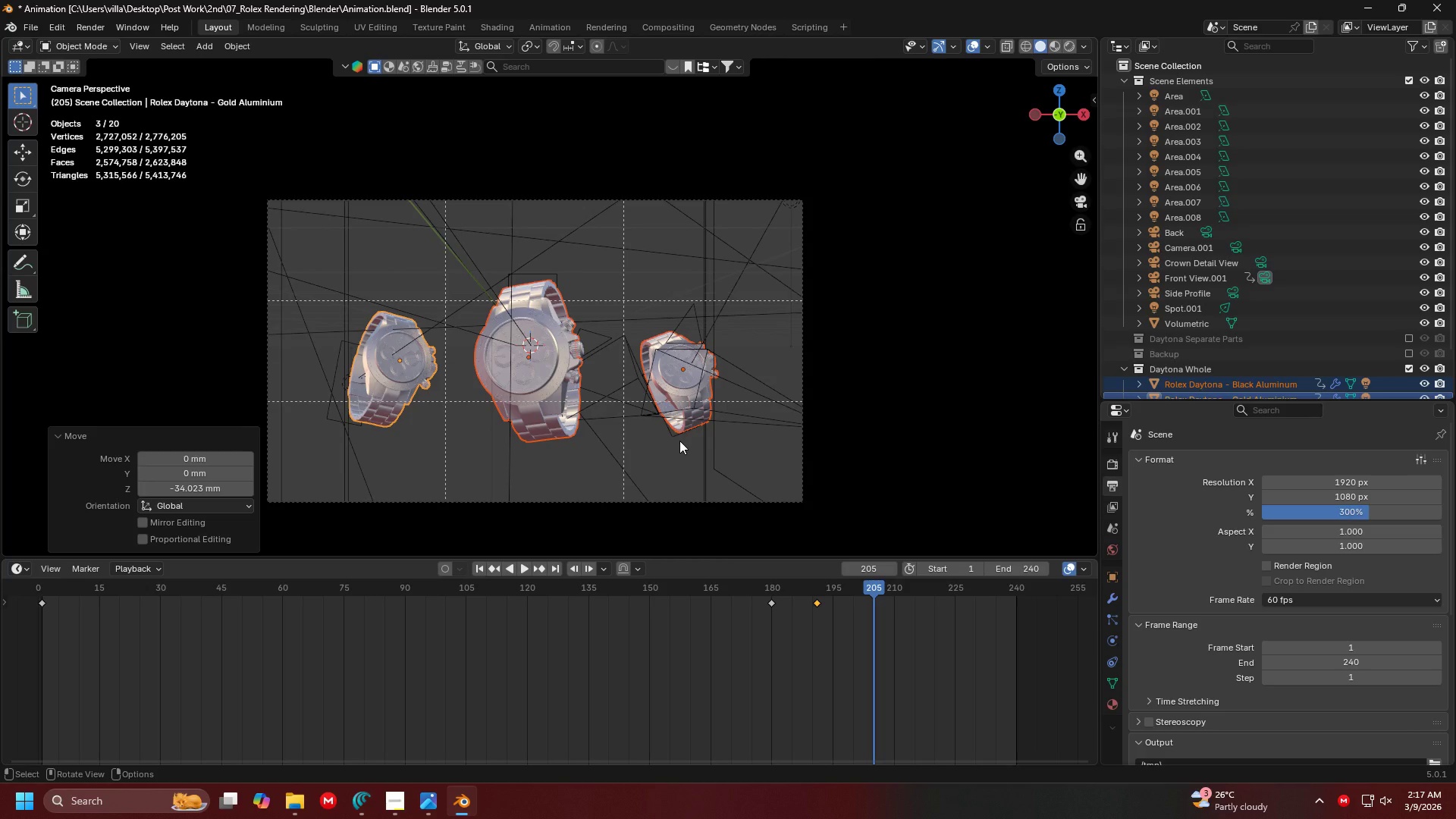 
key(I)
 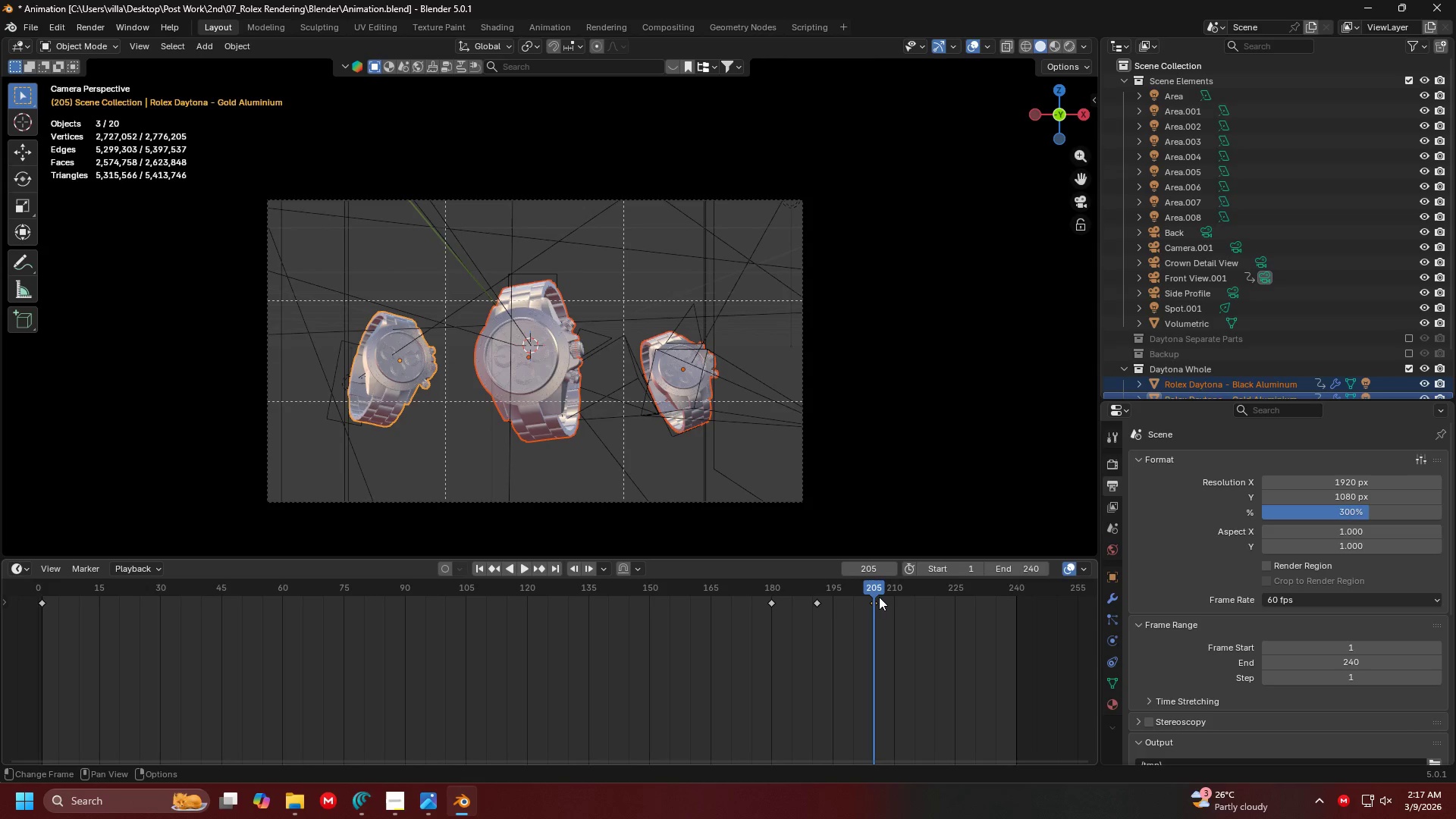 
left_click_drag(start_coordinate=[870, 595], to_coordinate=[30, 596])
 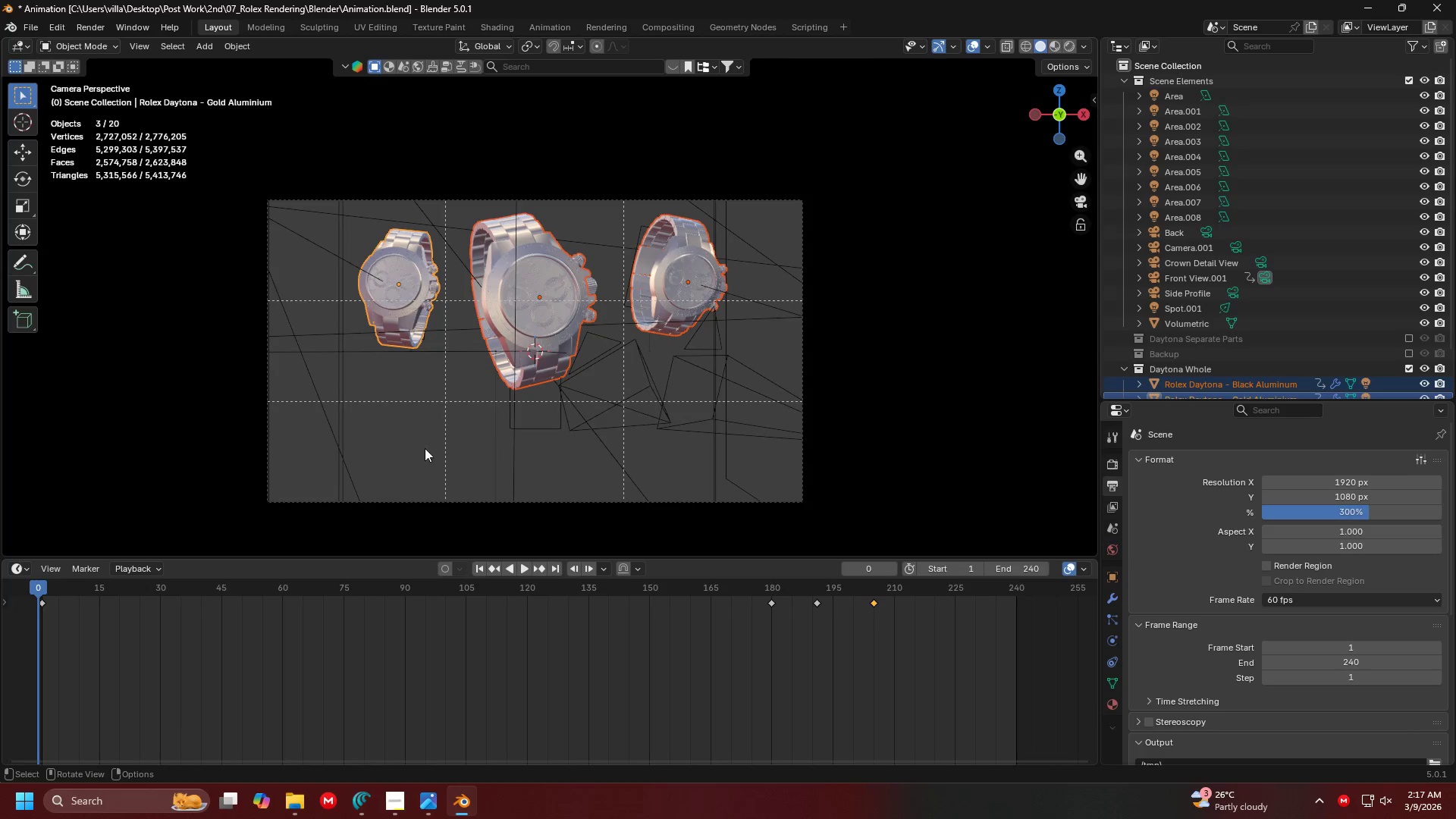 
key(Space)
 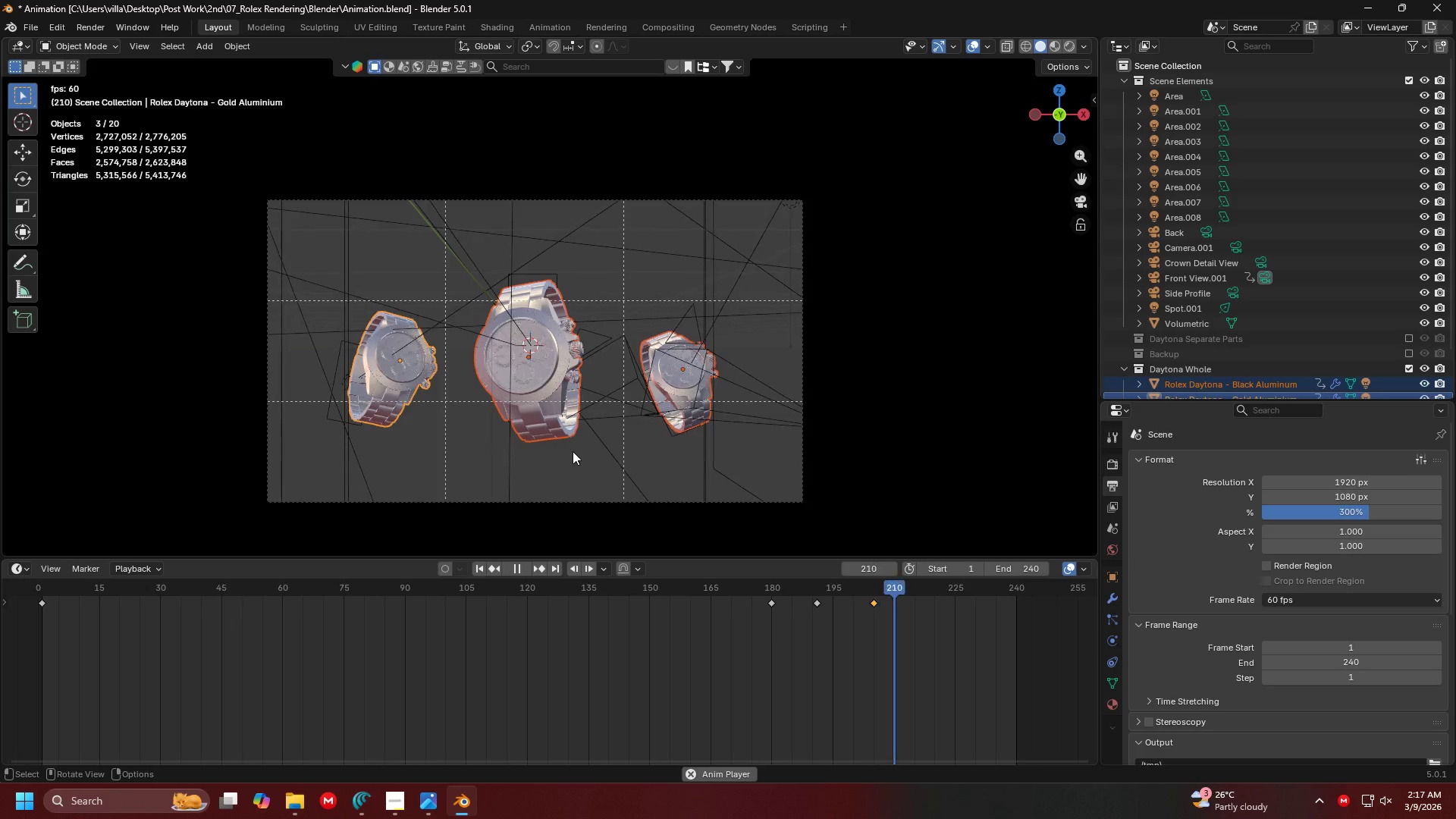 
type( at)
 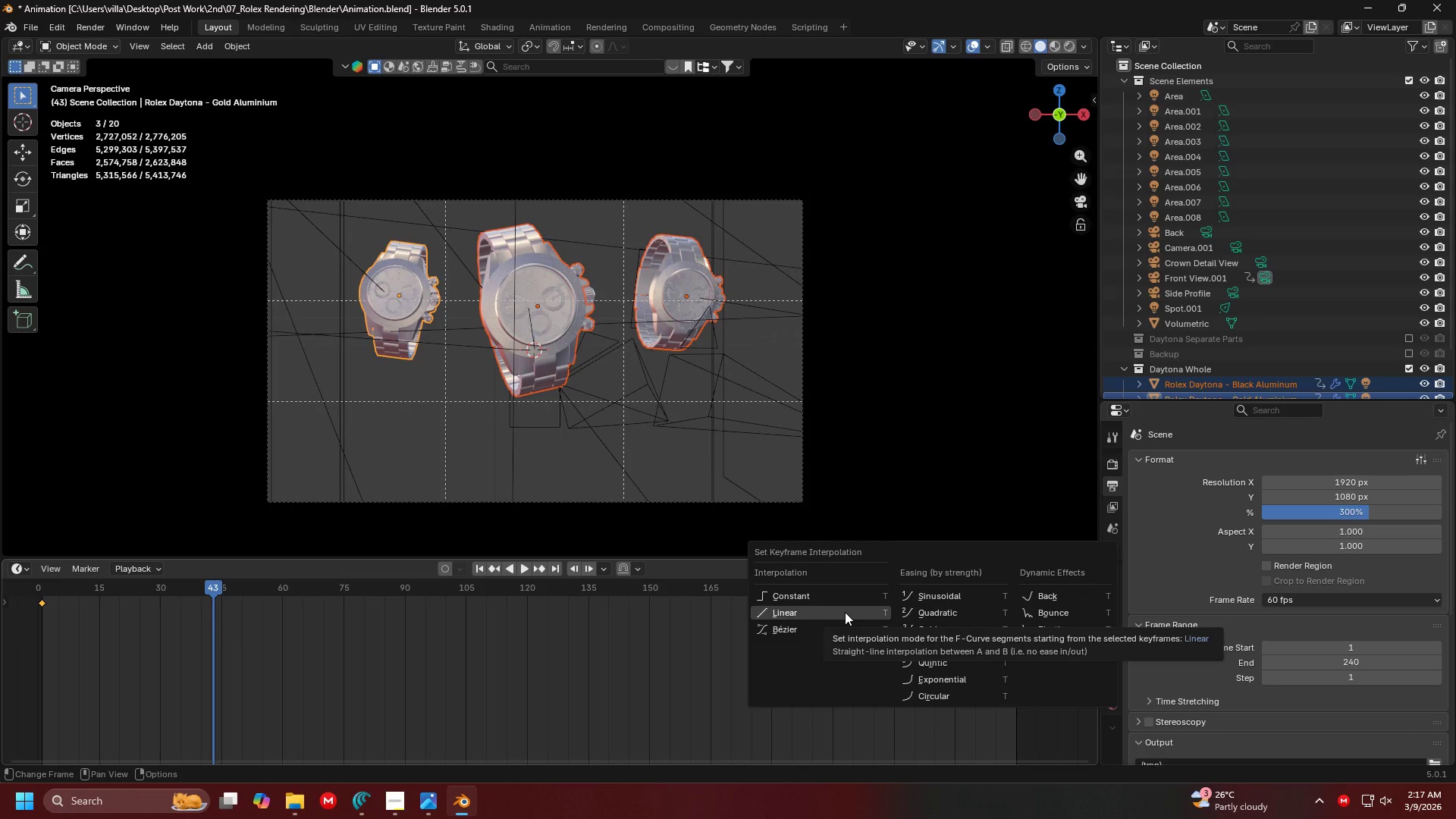 
left_click([845, 612])
 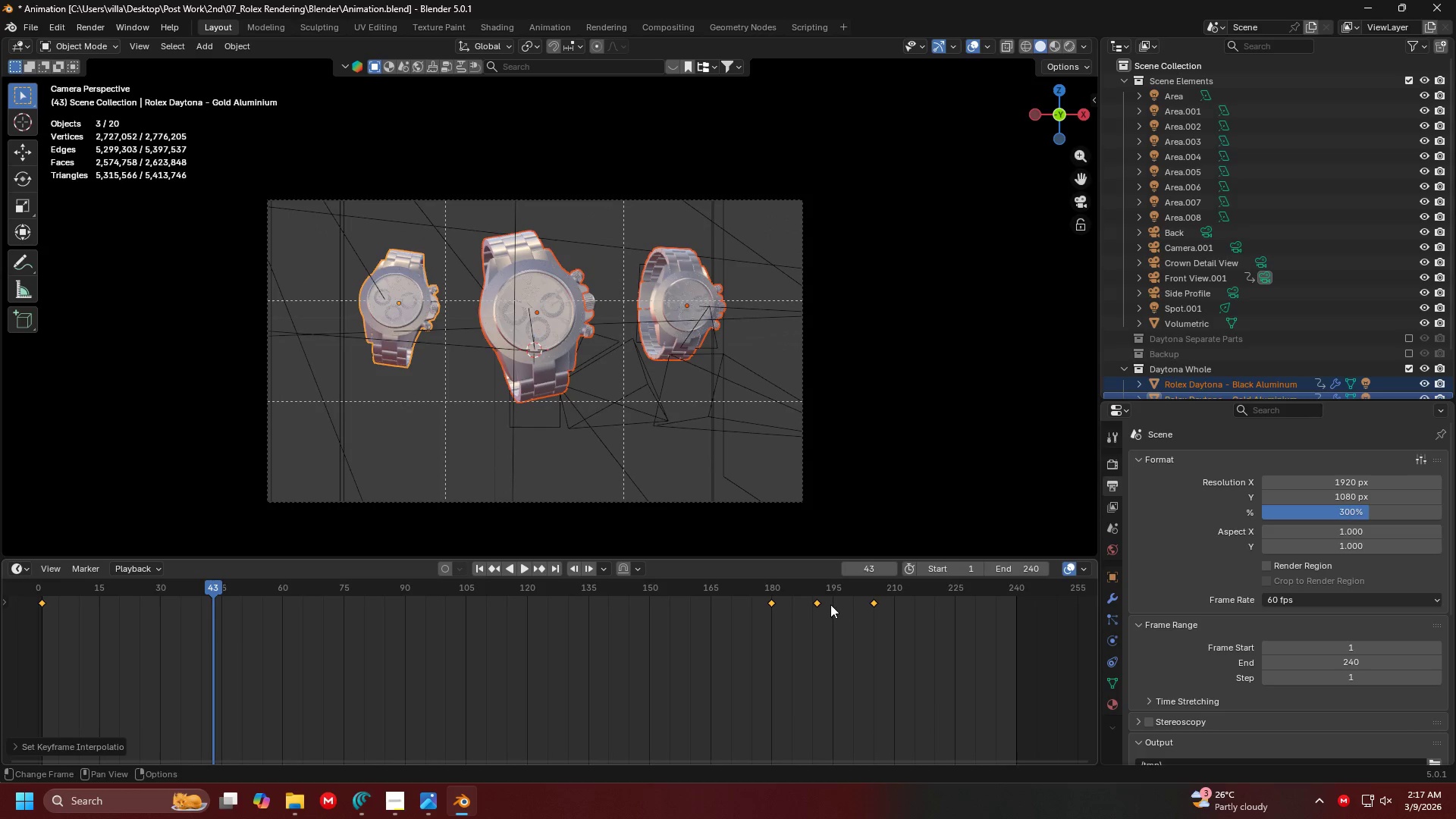 
left_click_drag(start_coordinate=[828, 612], to_coordinate=[807, 588])
 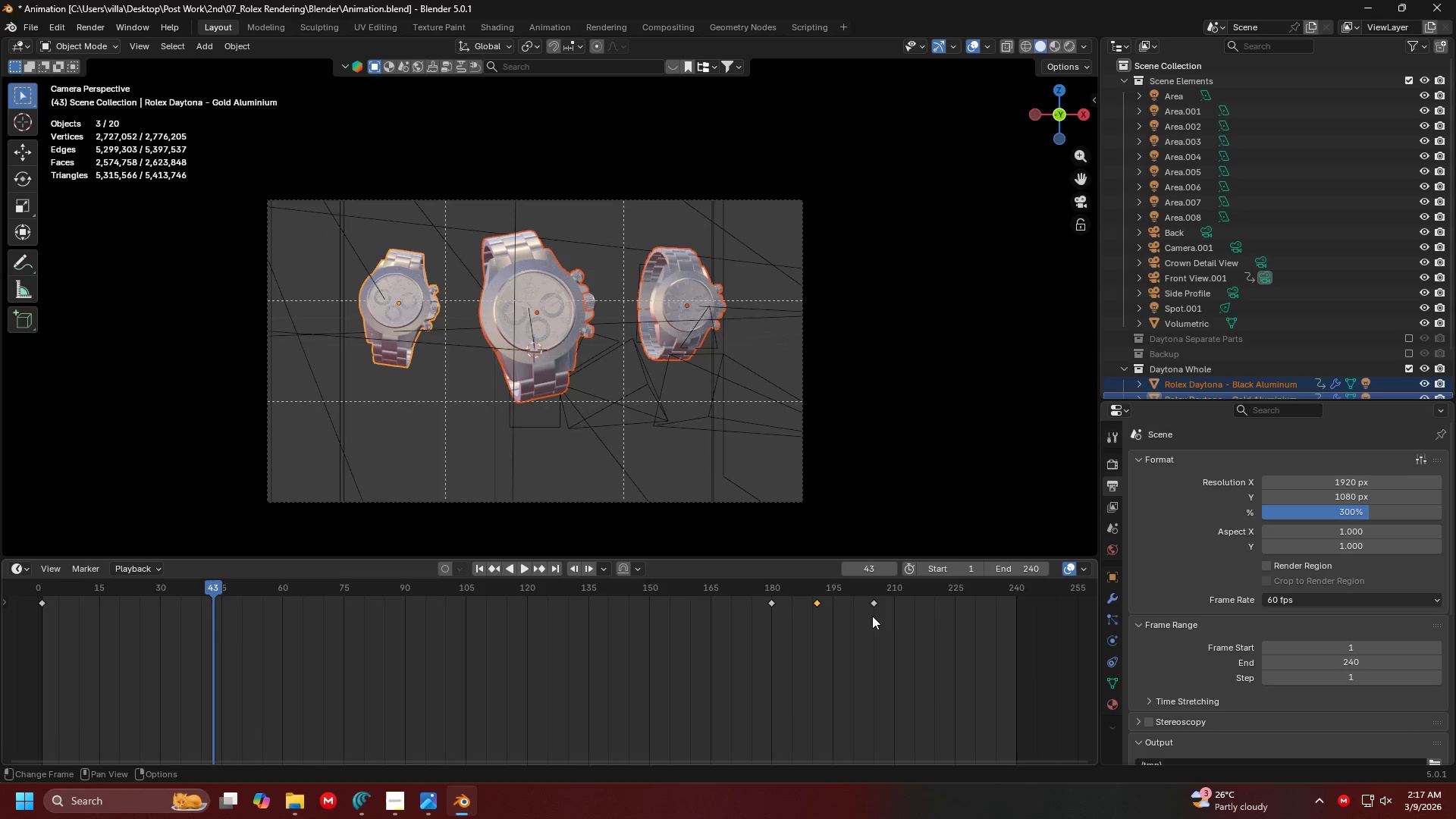 
left_click_drag(start_coordinate=[876, 617], to_coordinate=[801, 587])
 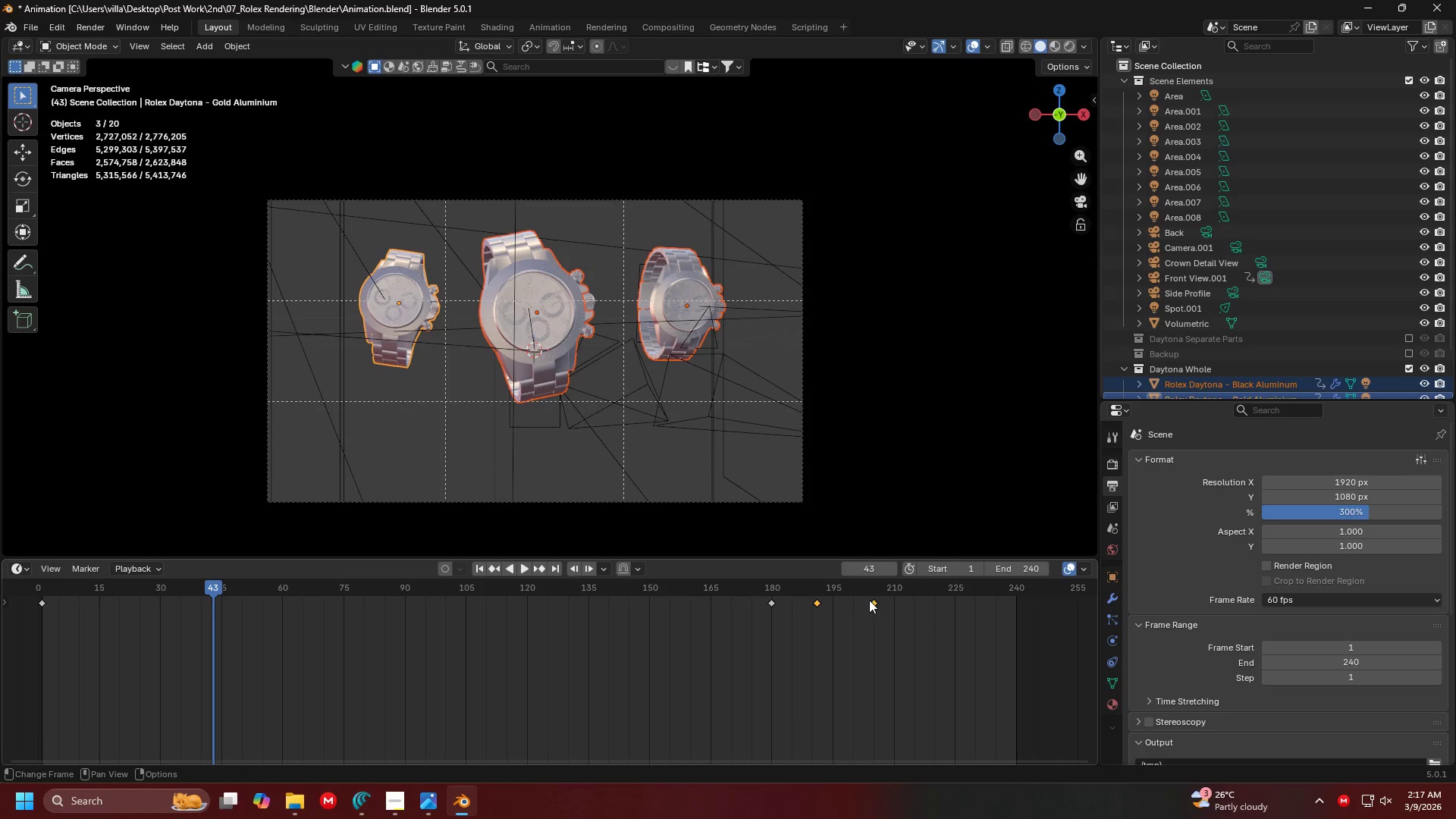 
left_click_drag(start_coordinate=[871, 601], to_coordinate=[932, 603])
 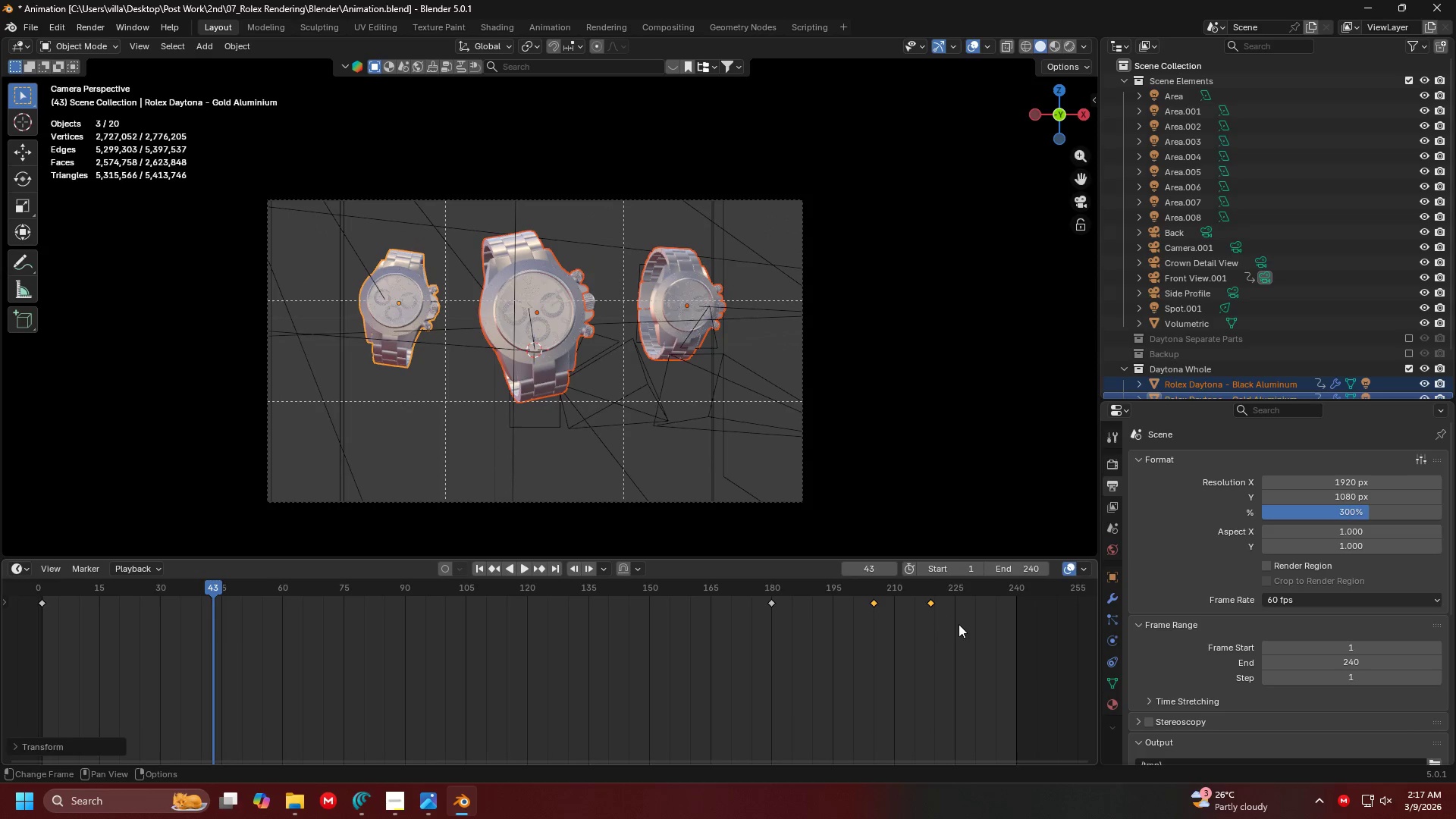 
left_click_drag(start_coordinate=[959, 624], to_coordinate=[916, 589])
 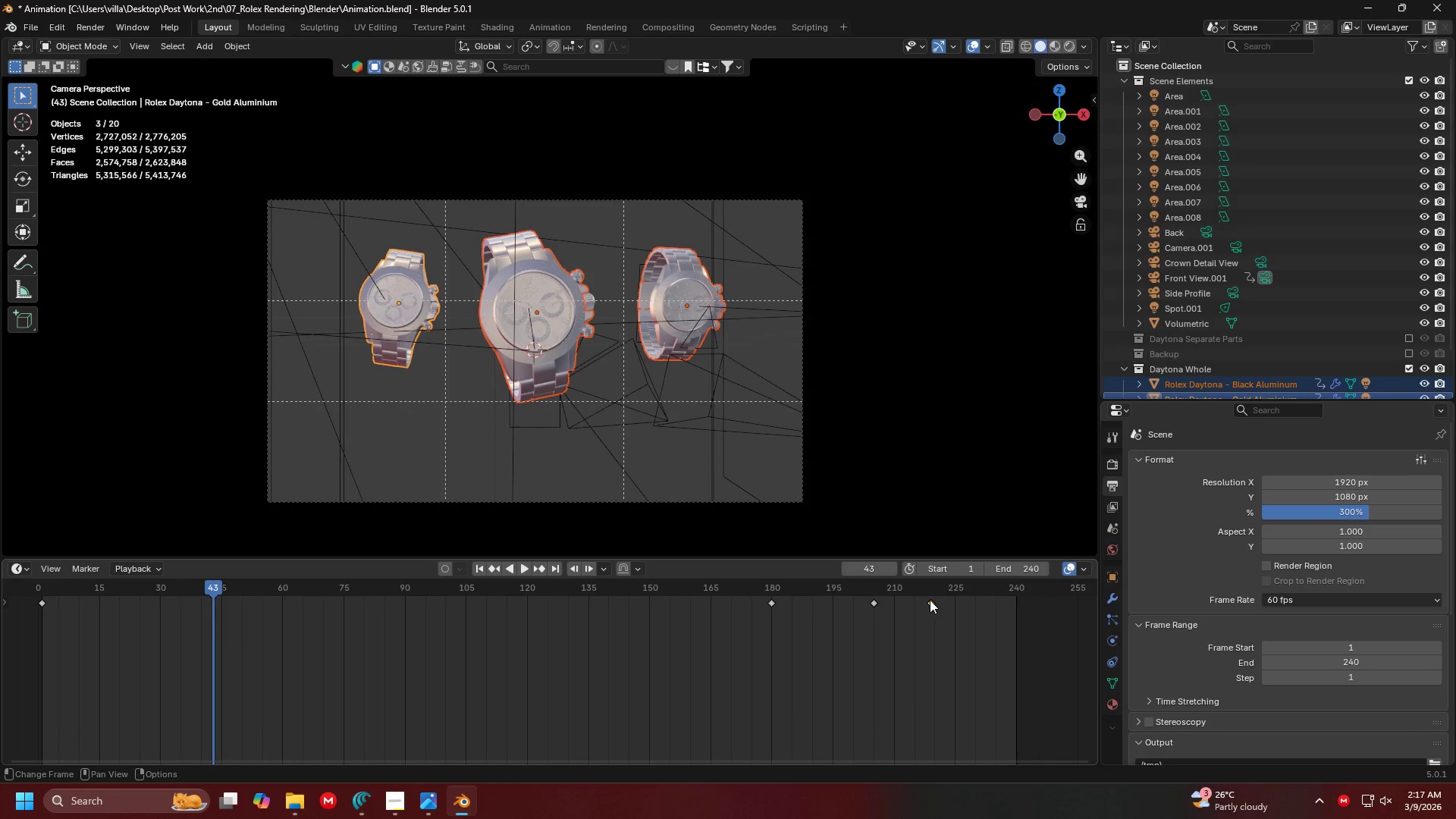 
left_click_drag(start_coordinate=[931, 601], to_coordinate=[1019, 602])
 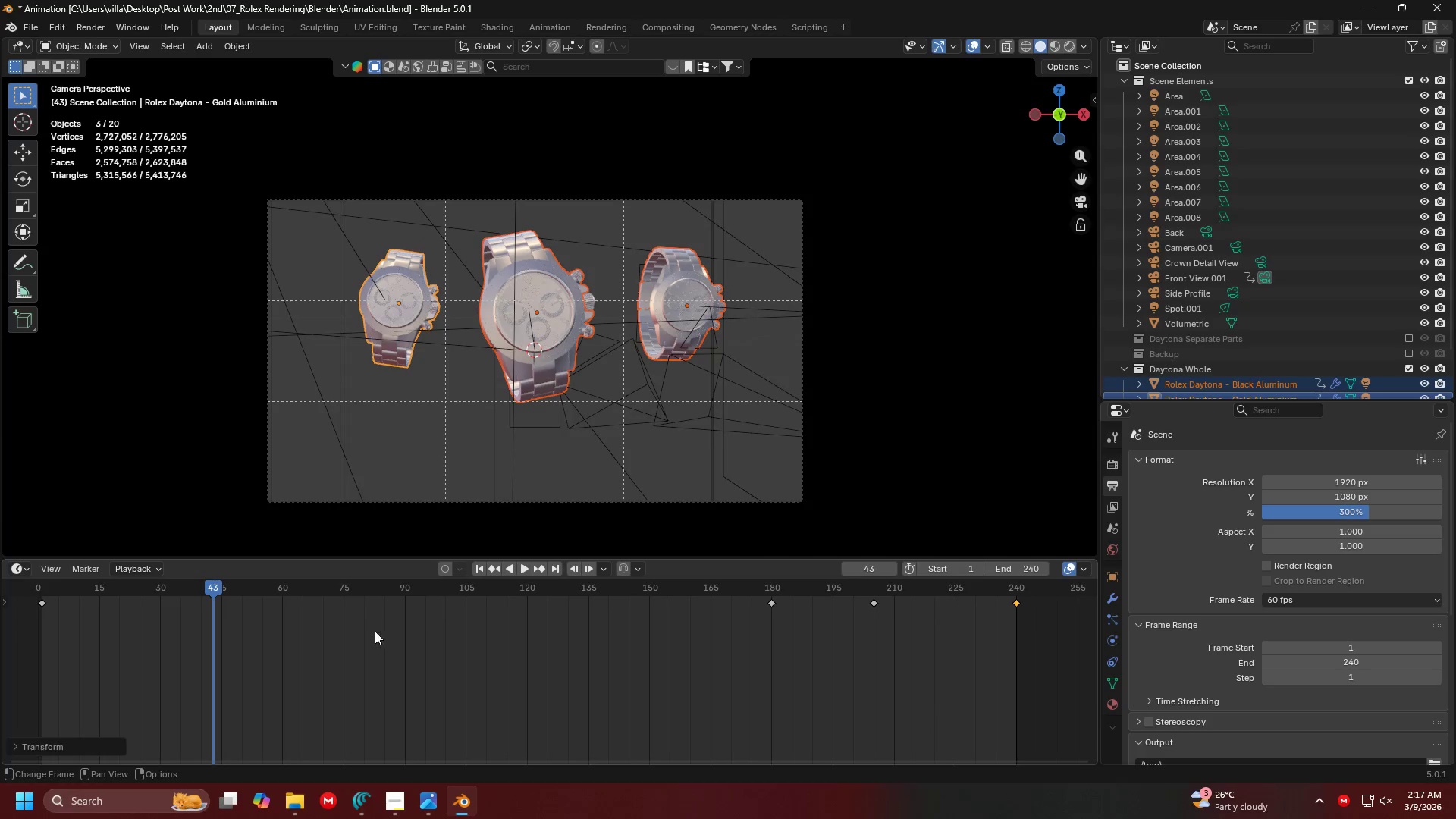 
key(Space)
 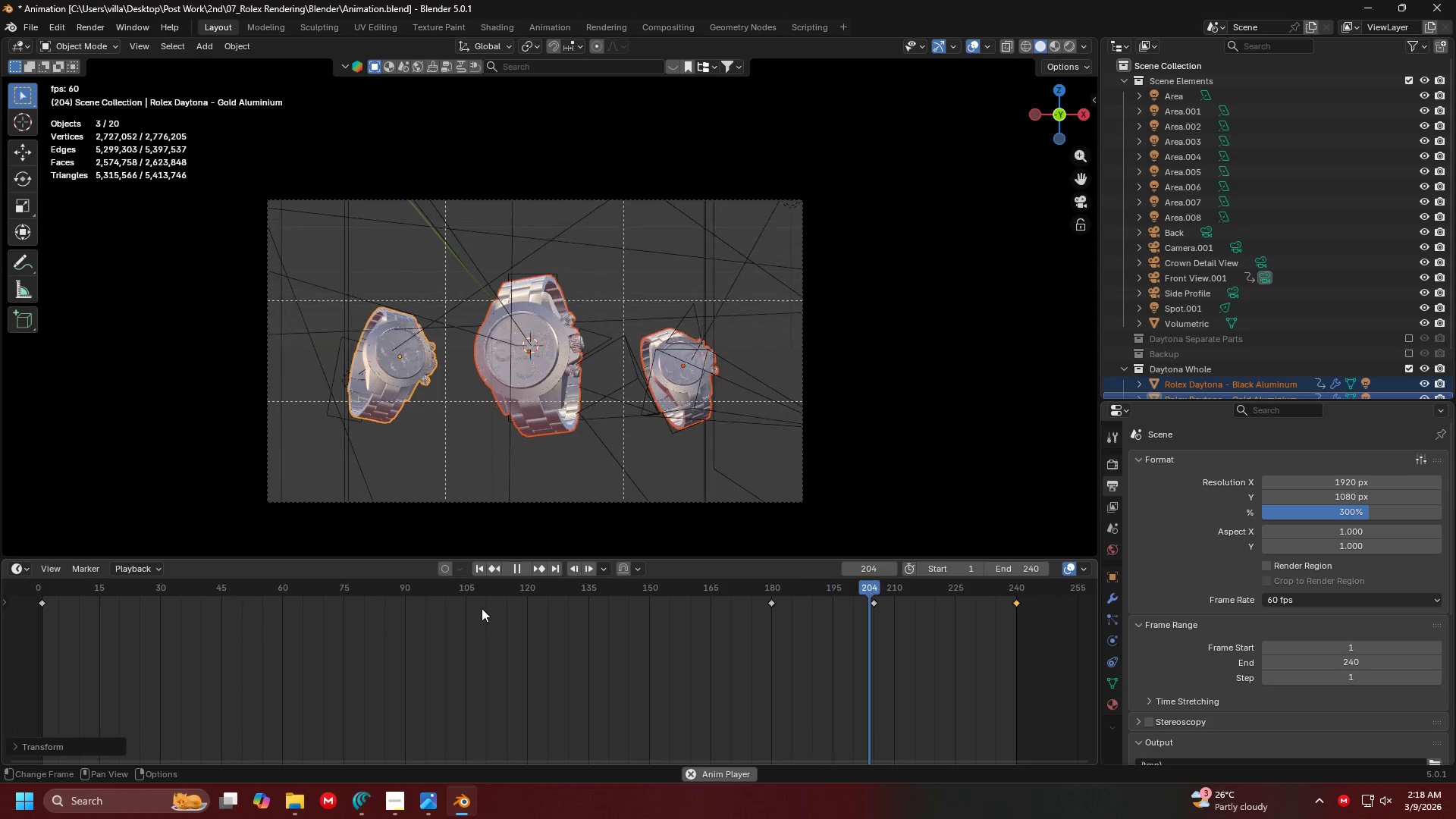 
key(Space)
 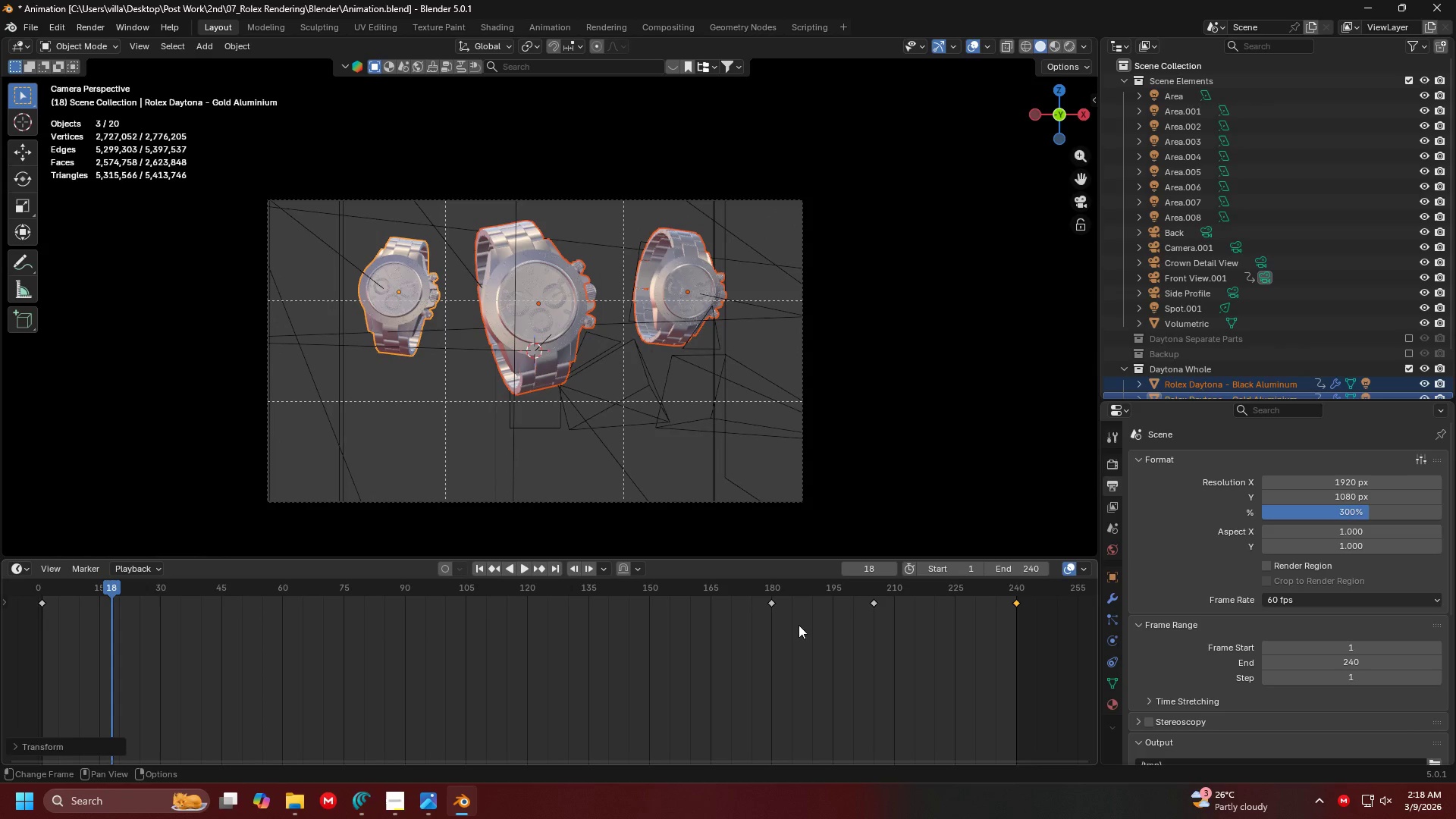 
left_click_drag(start_coordinate=[774, 619], to_coordinate=[741, 589])
 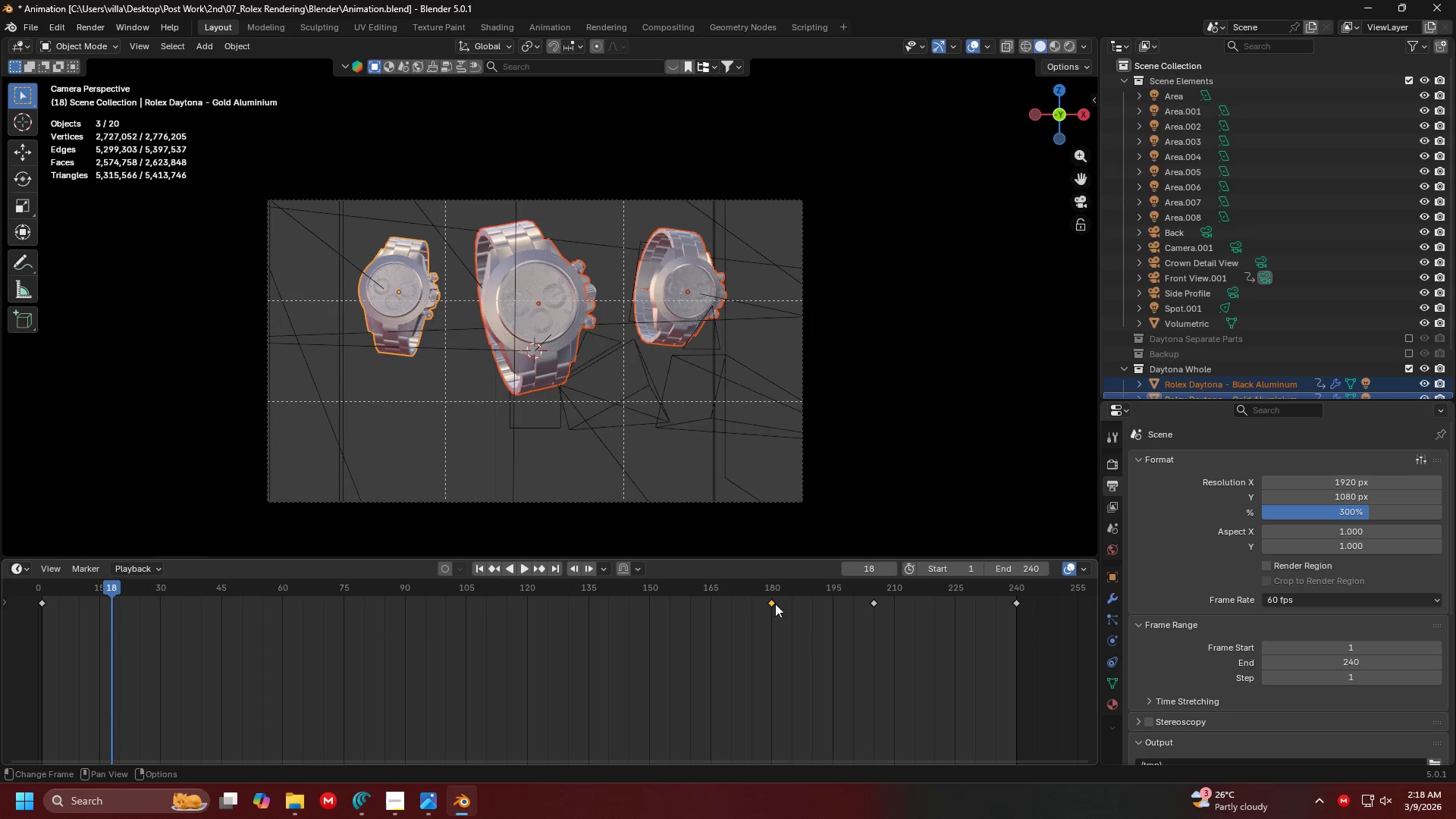 
left_click_drag(start_coordinate=[772, 602], to_coordinate=[643, 604])
 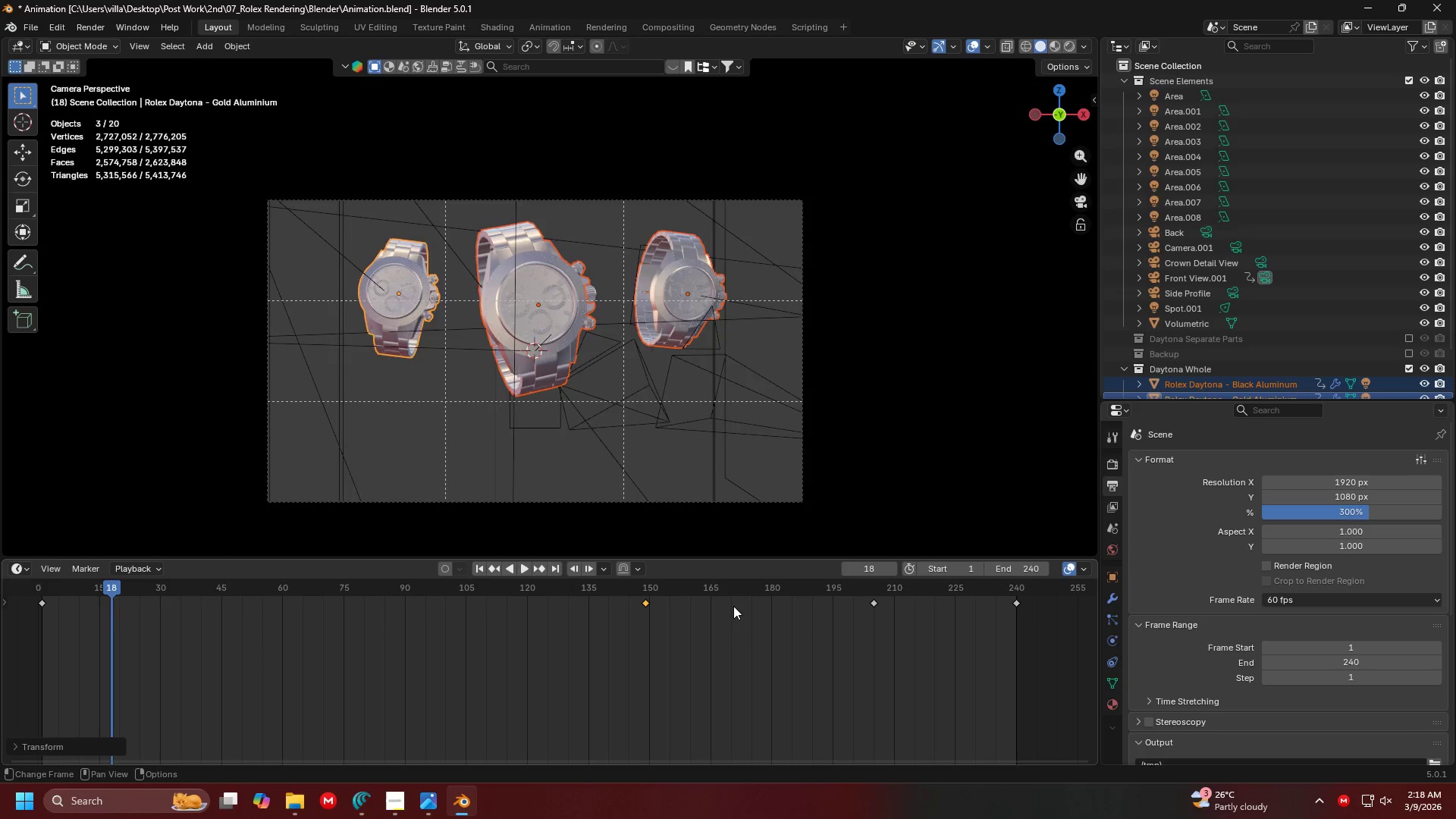 
key(Space)
 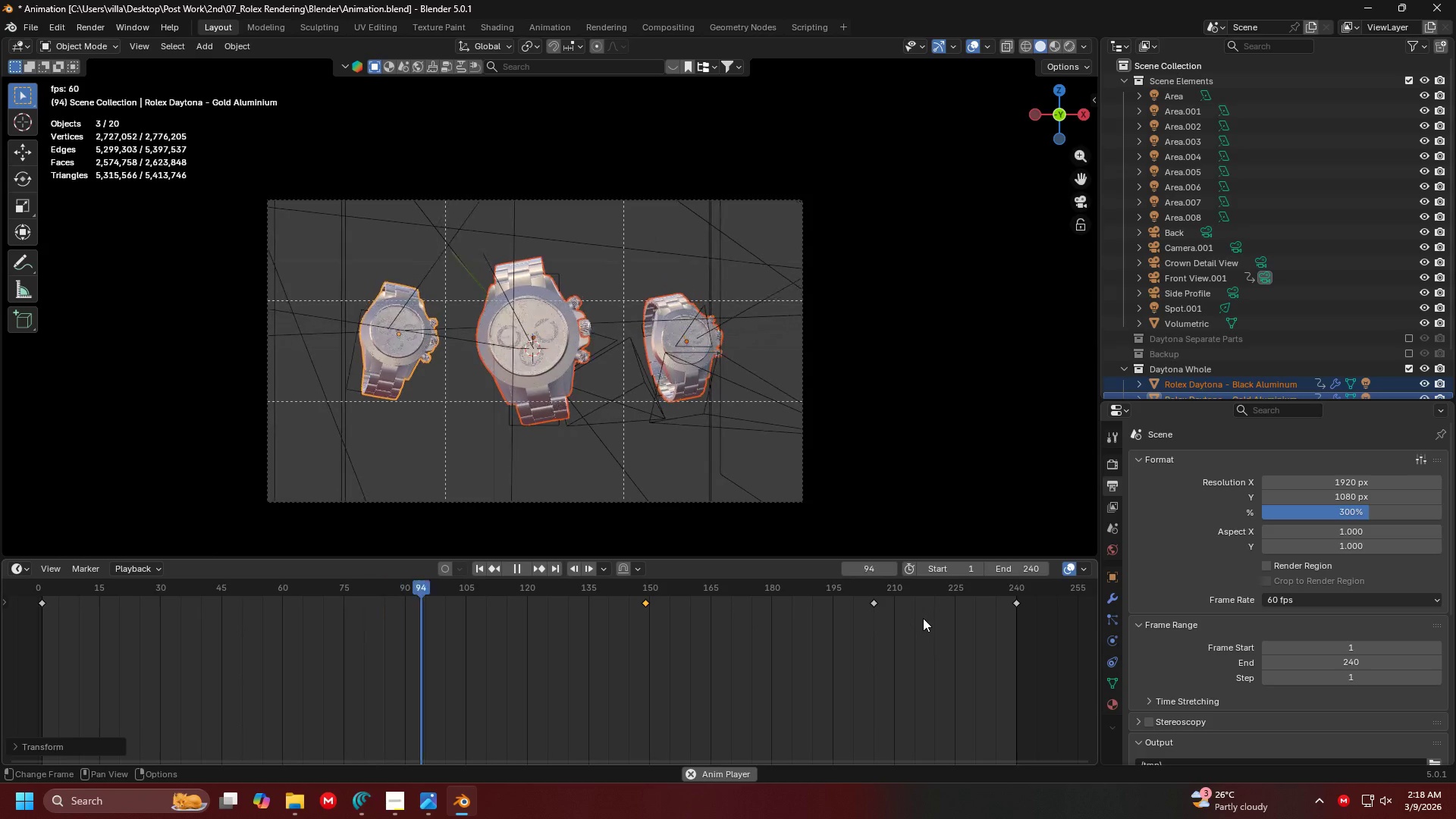 
wait(7.08)
 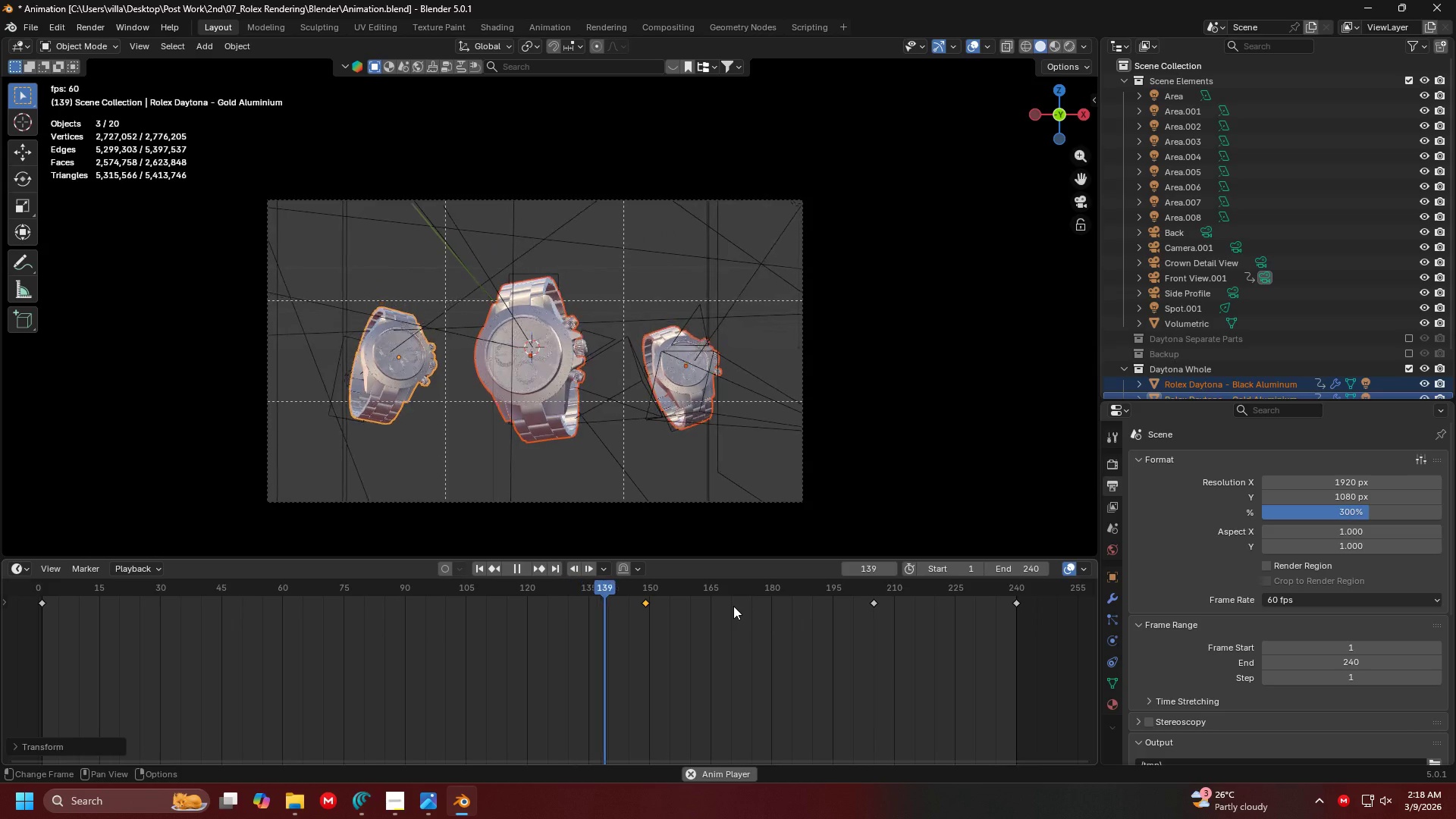 
key(Space)
 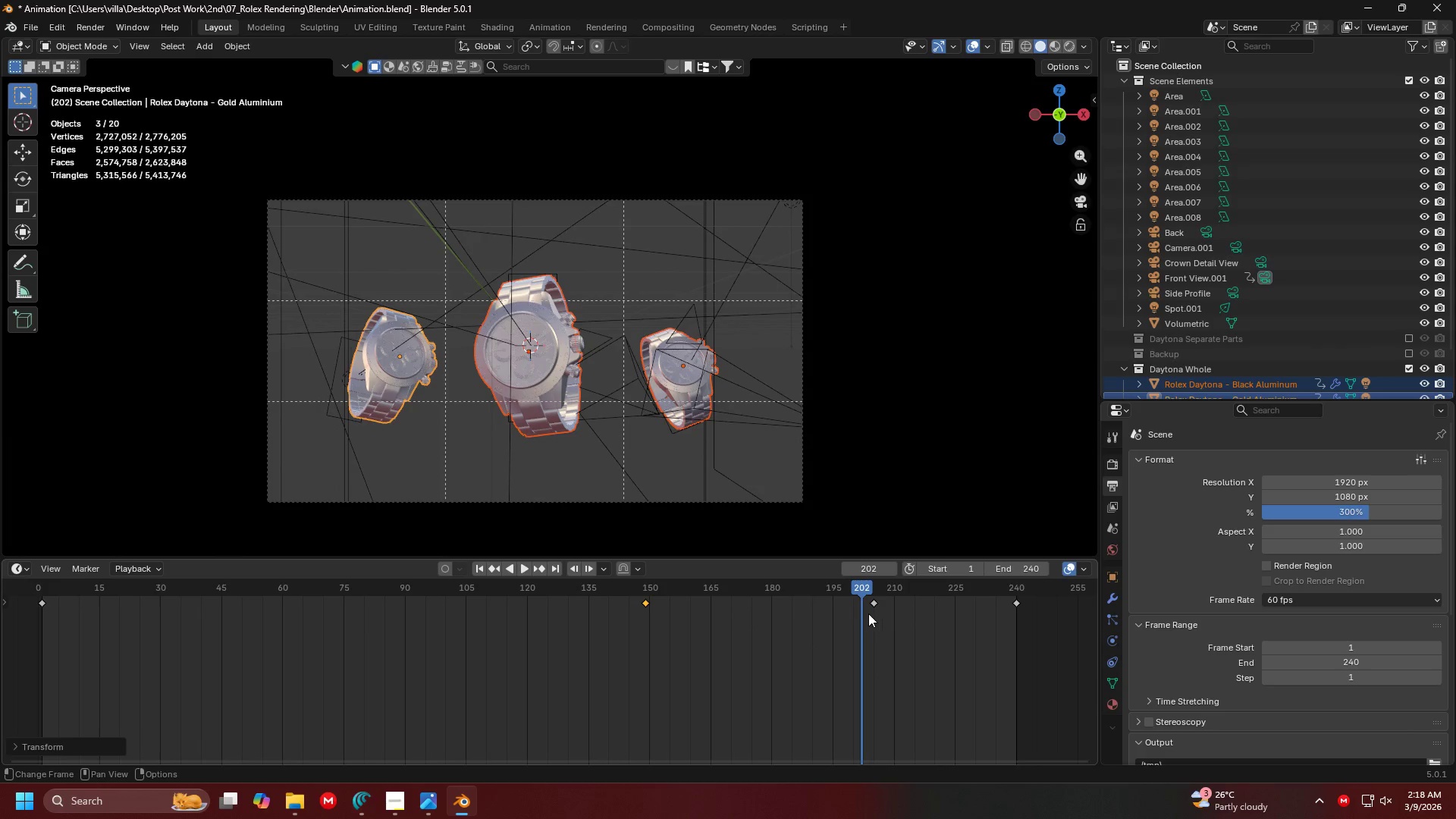 
key(Space)
 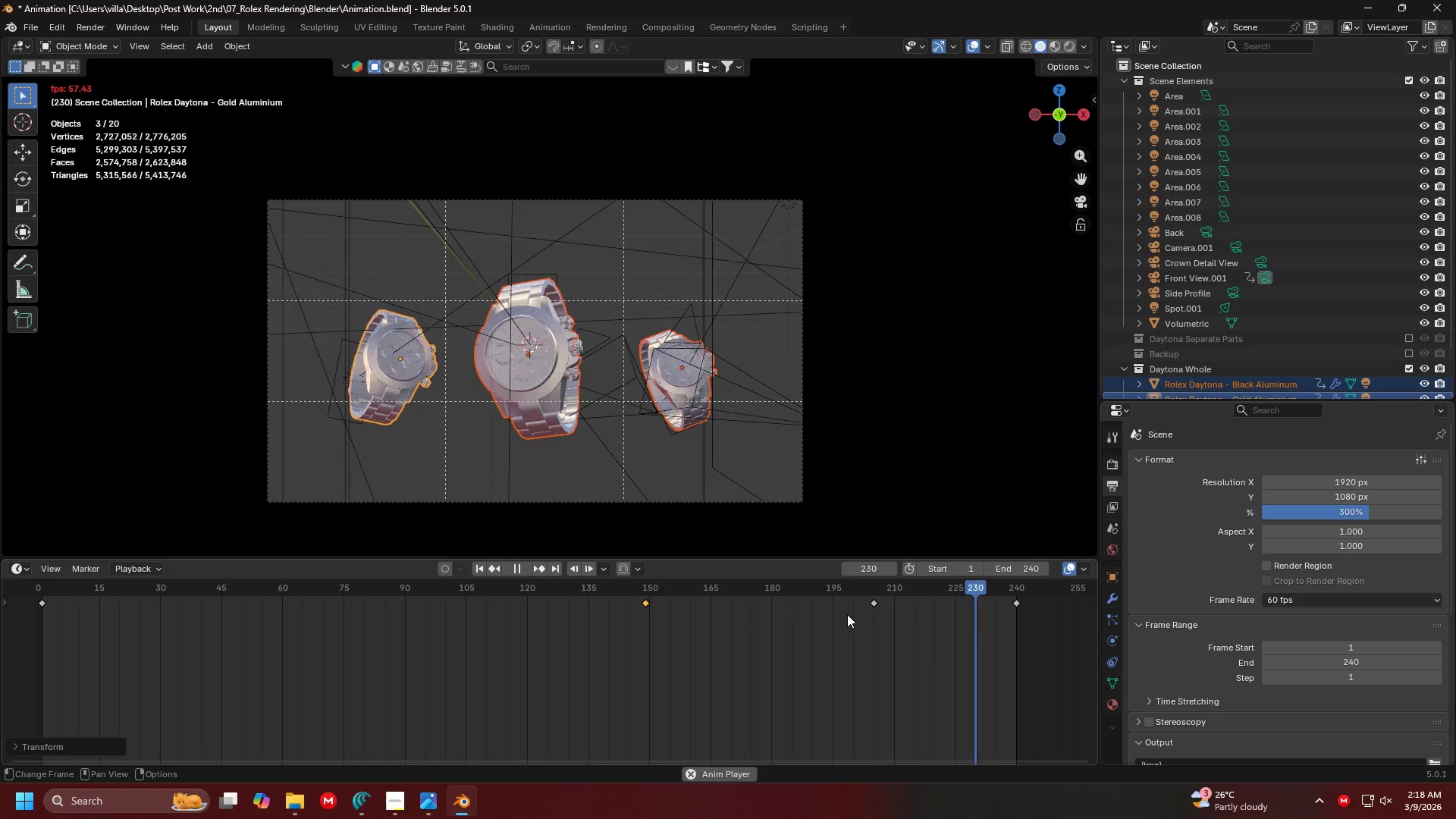 
key(Space)
 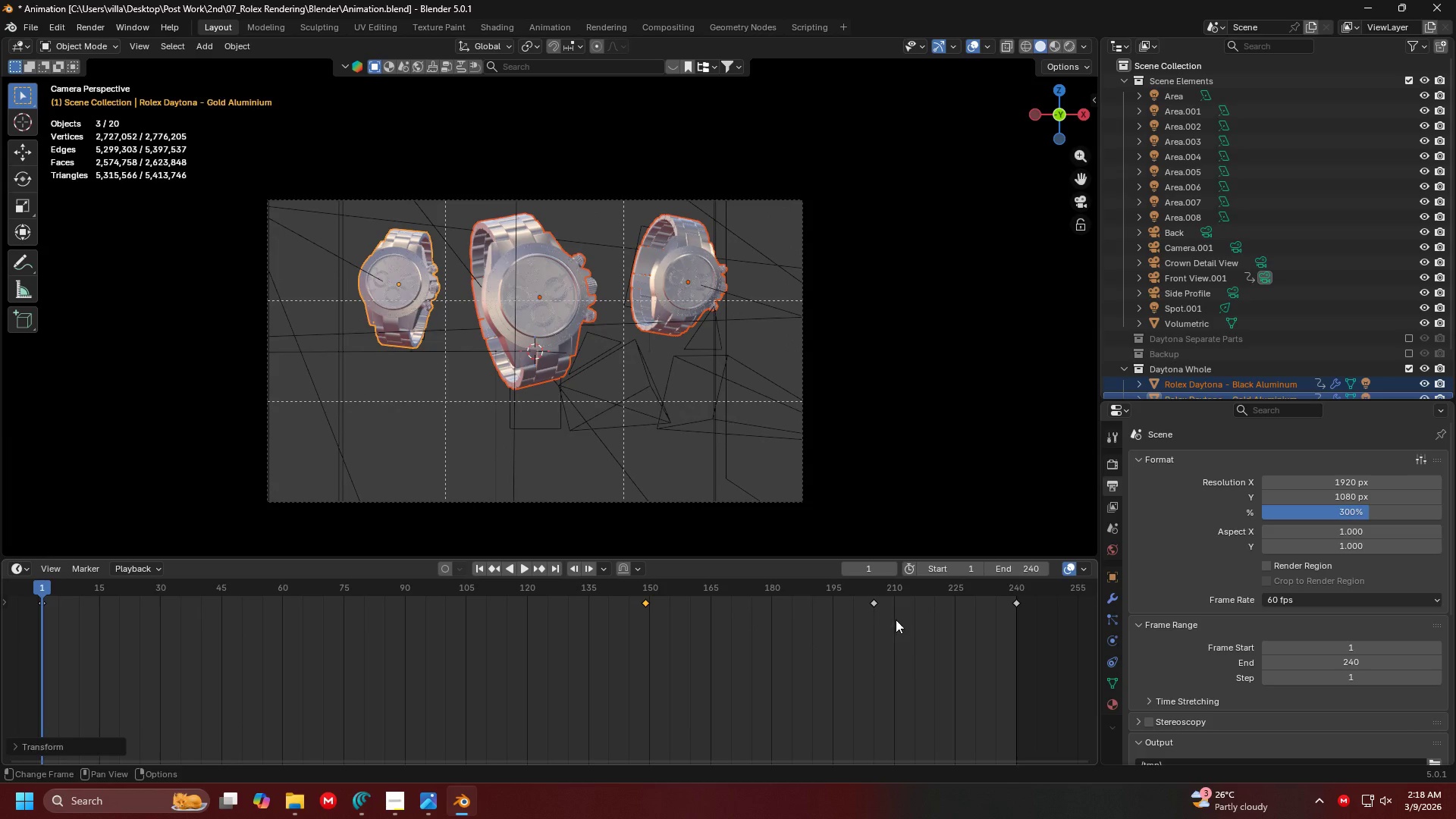 
left_click_drag(start_coordinate=[896, 620], to_coordinate=[847, 590])
 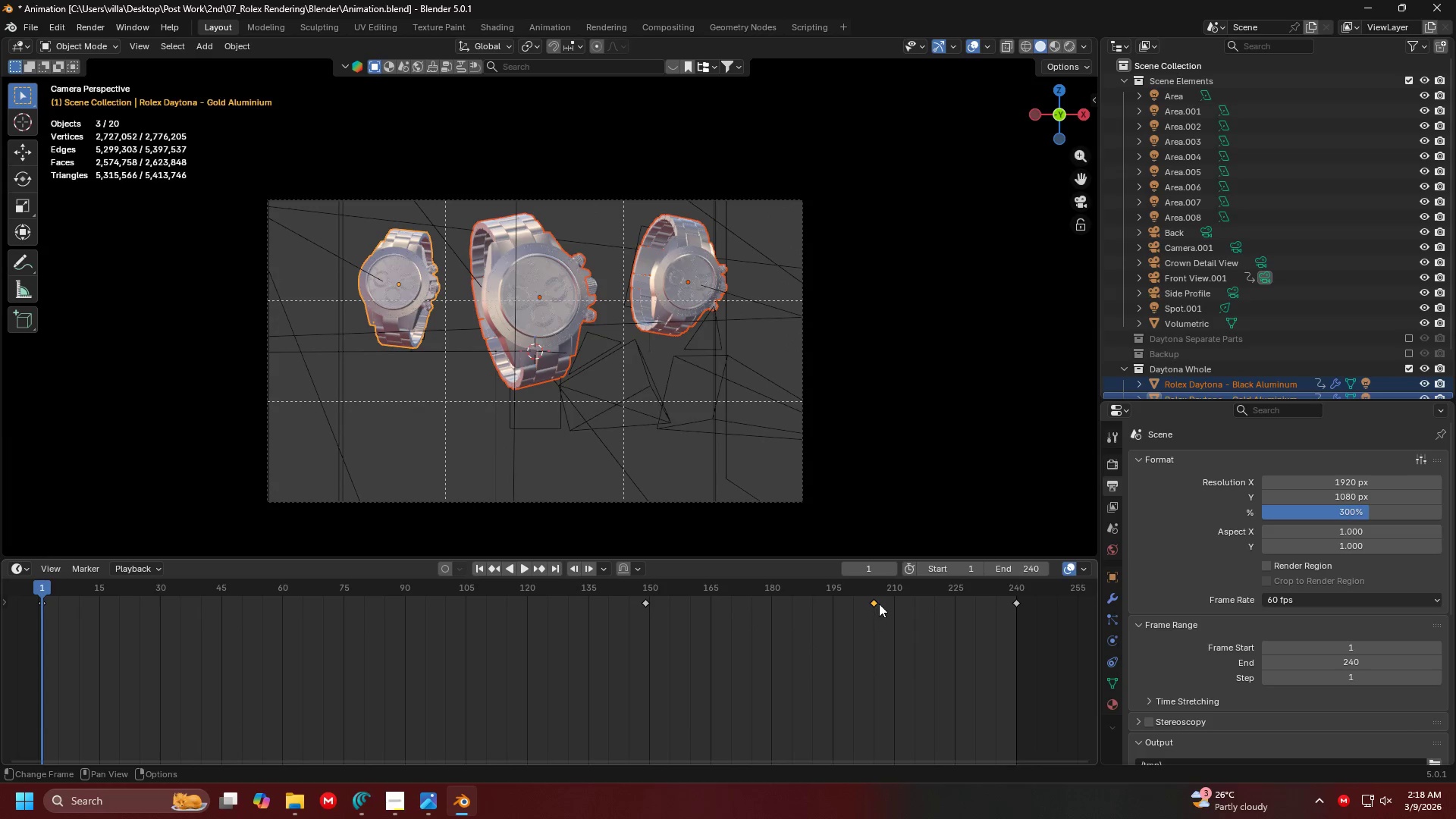 
left_click_drag(start_coordinate=[879, 604], to_coordinate=[833, 602])
 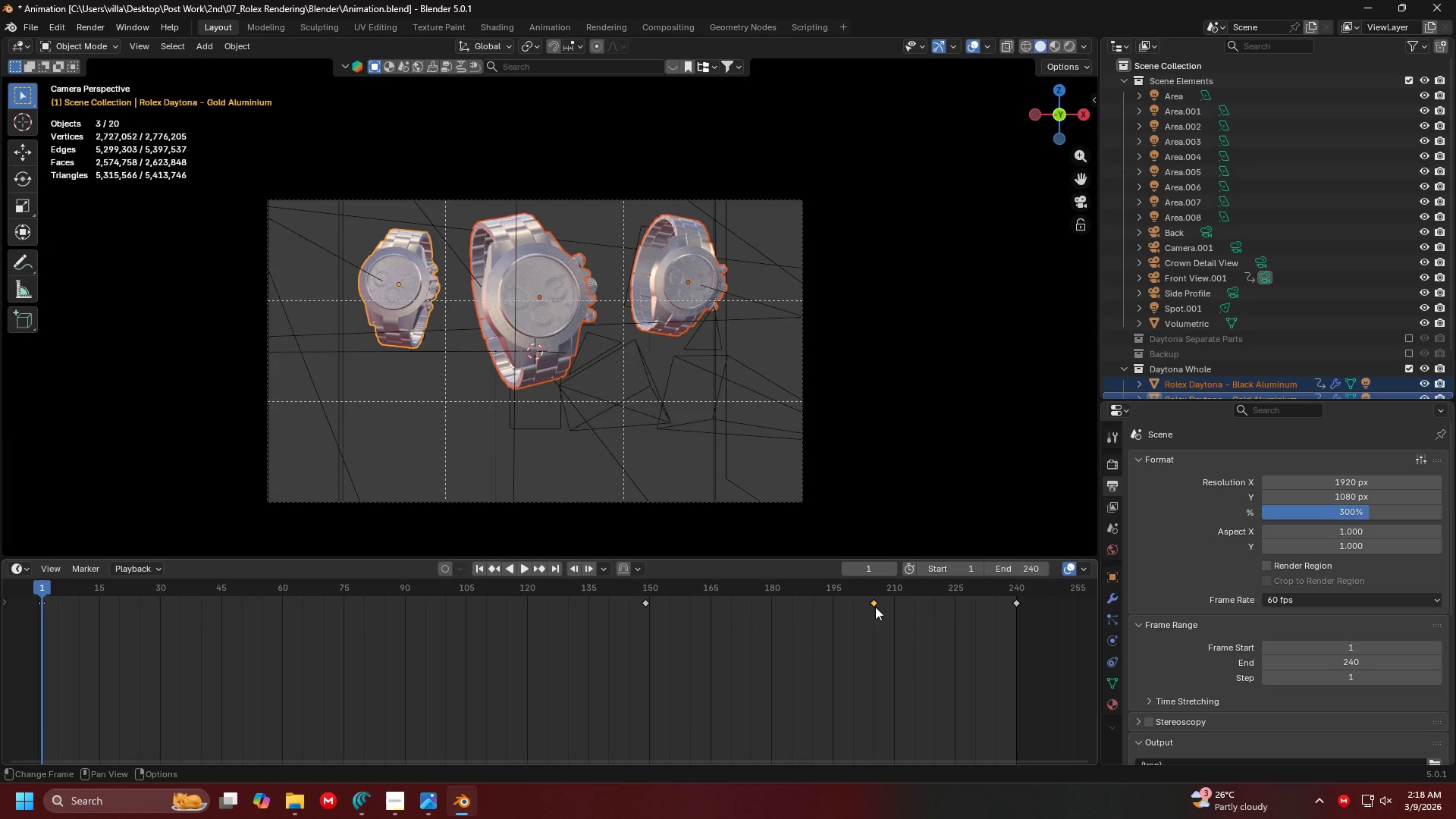 
left_click_drag(start_coordinate=[874, 603], to_coordinate=[849, 603])
 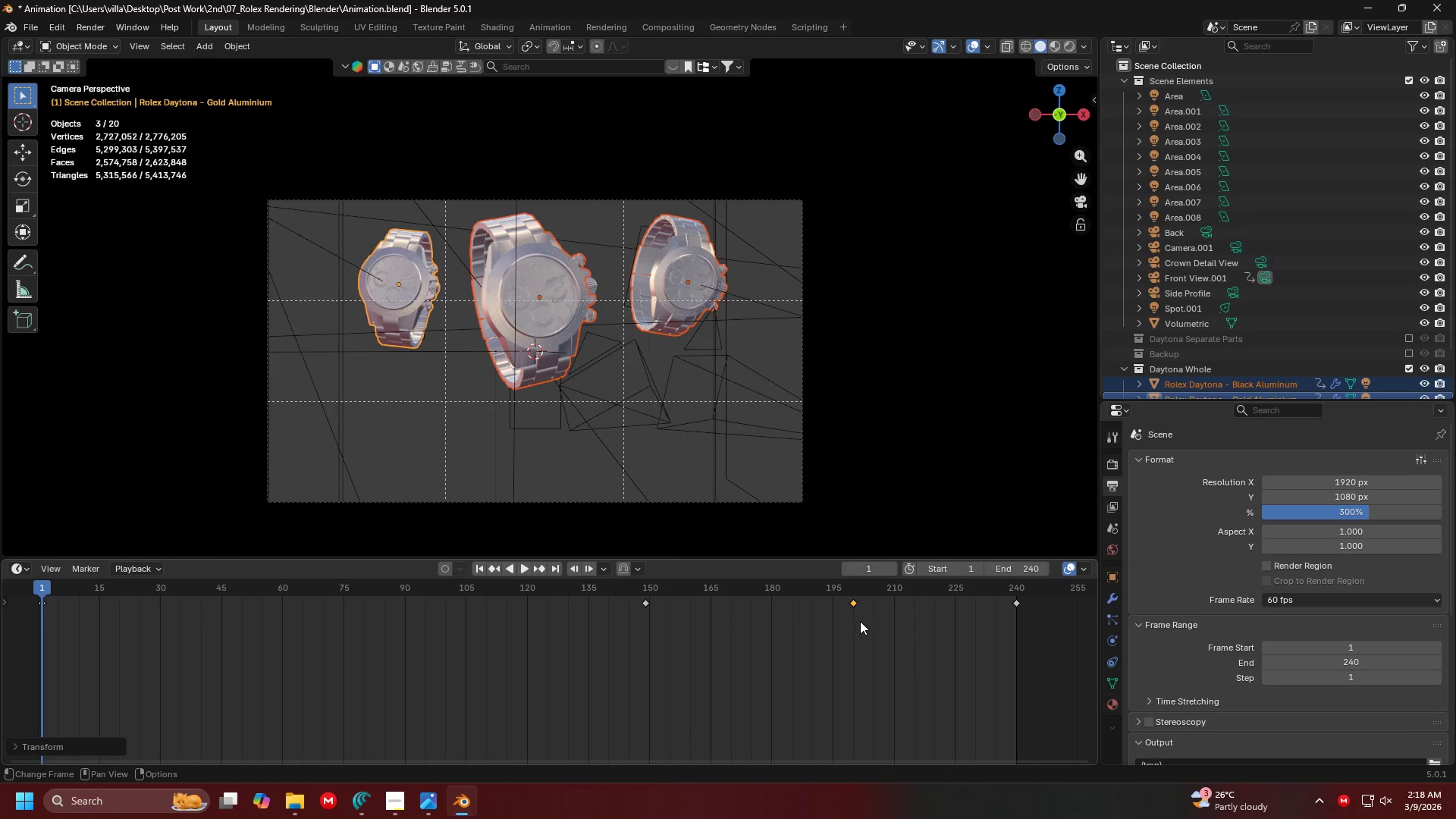 
key(Space)
 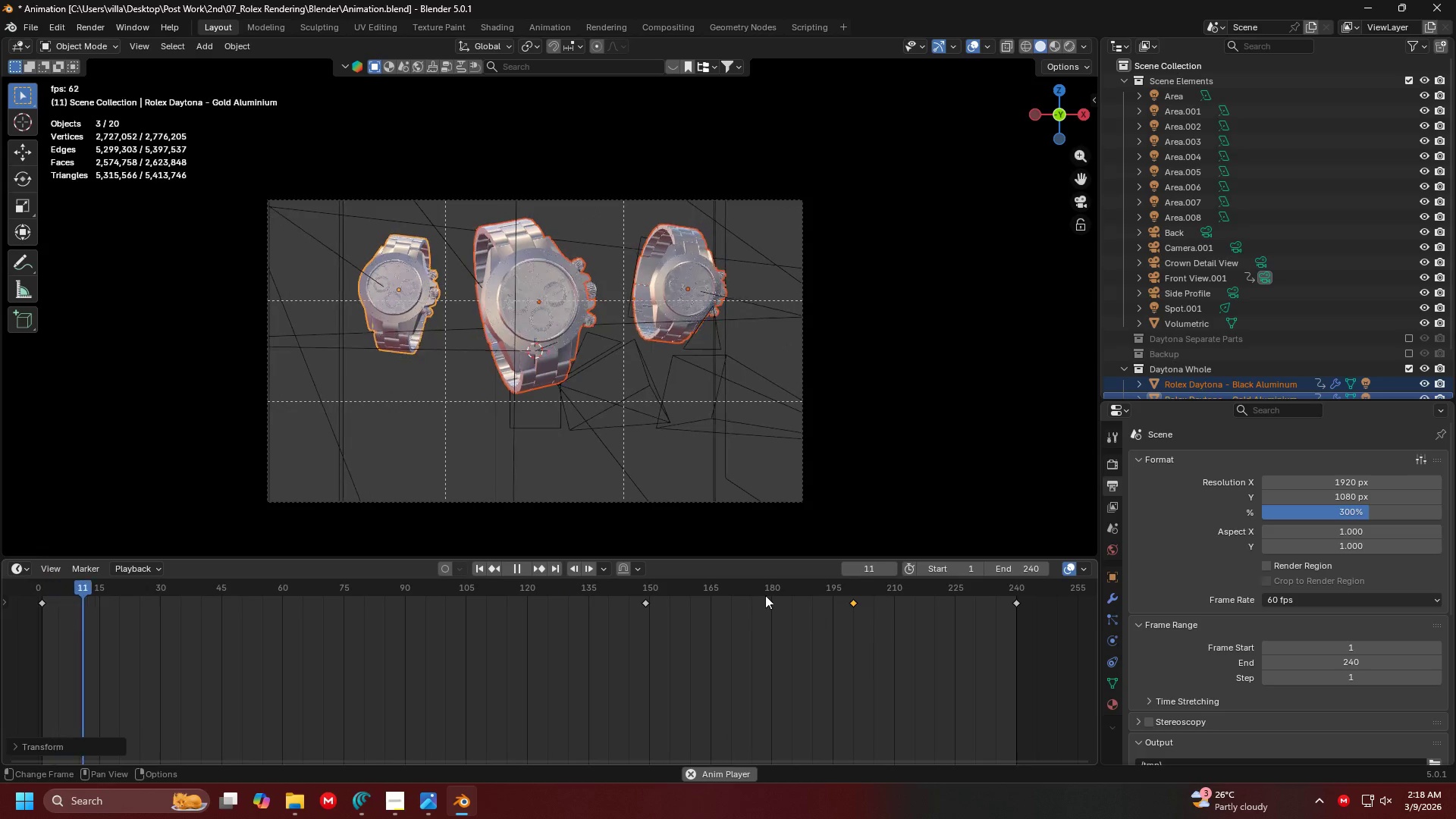 
wait(5.64)
 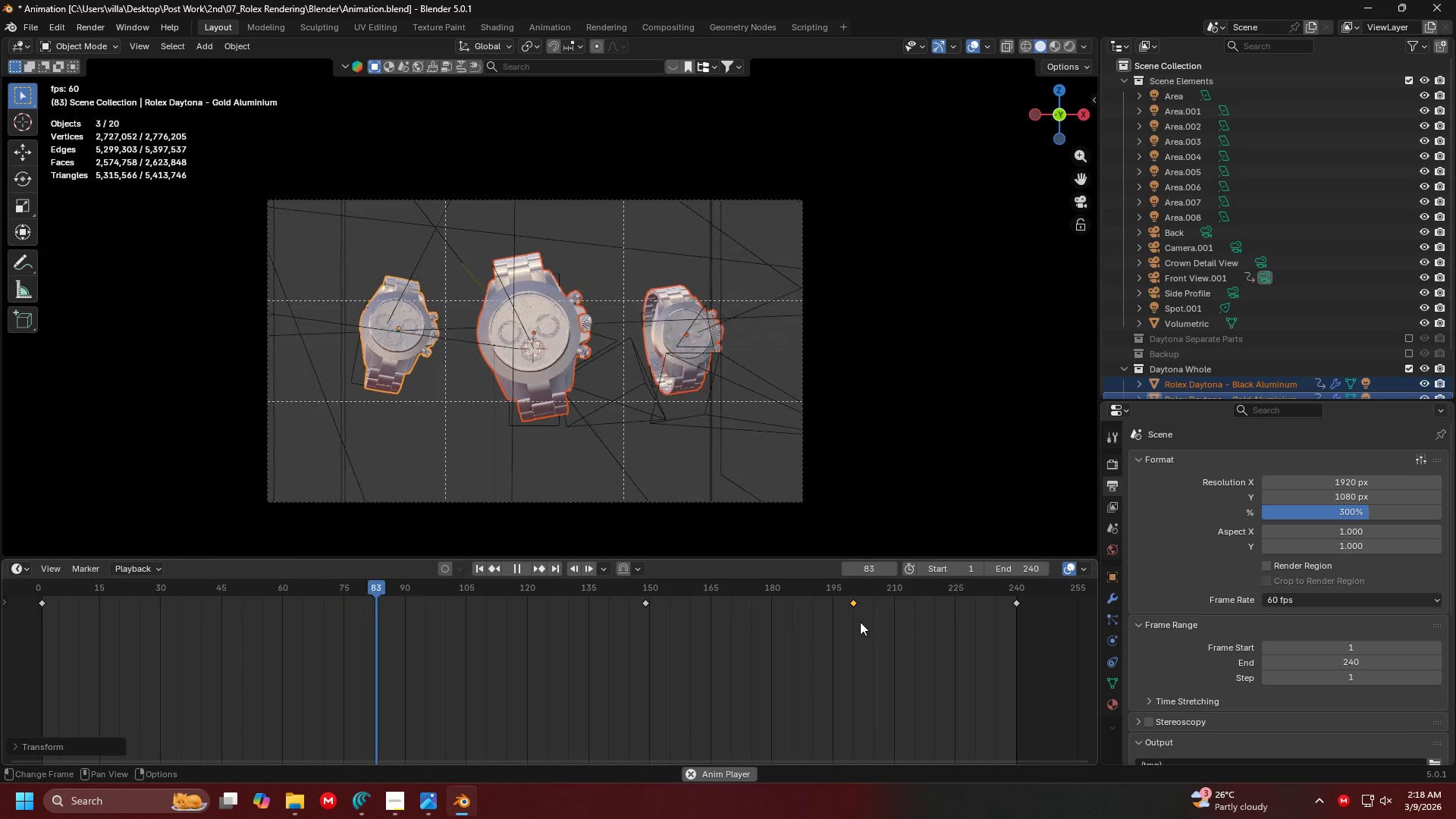 
left_click_drag(start_coordinate=[886, 611], to_coordinate=[824, 587])
 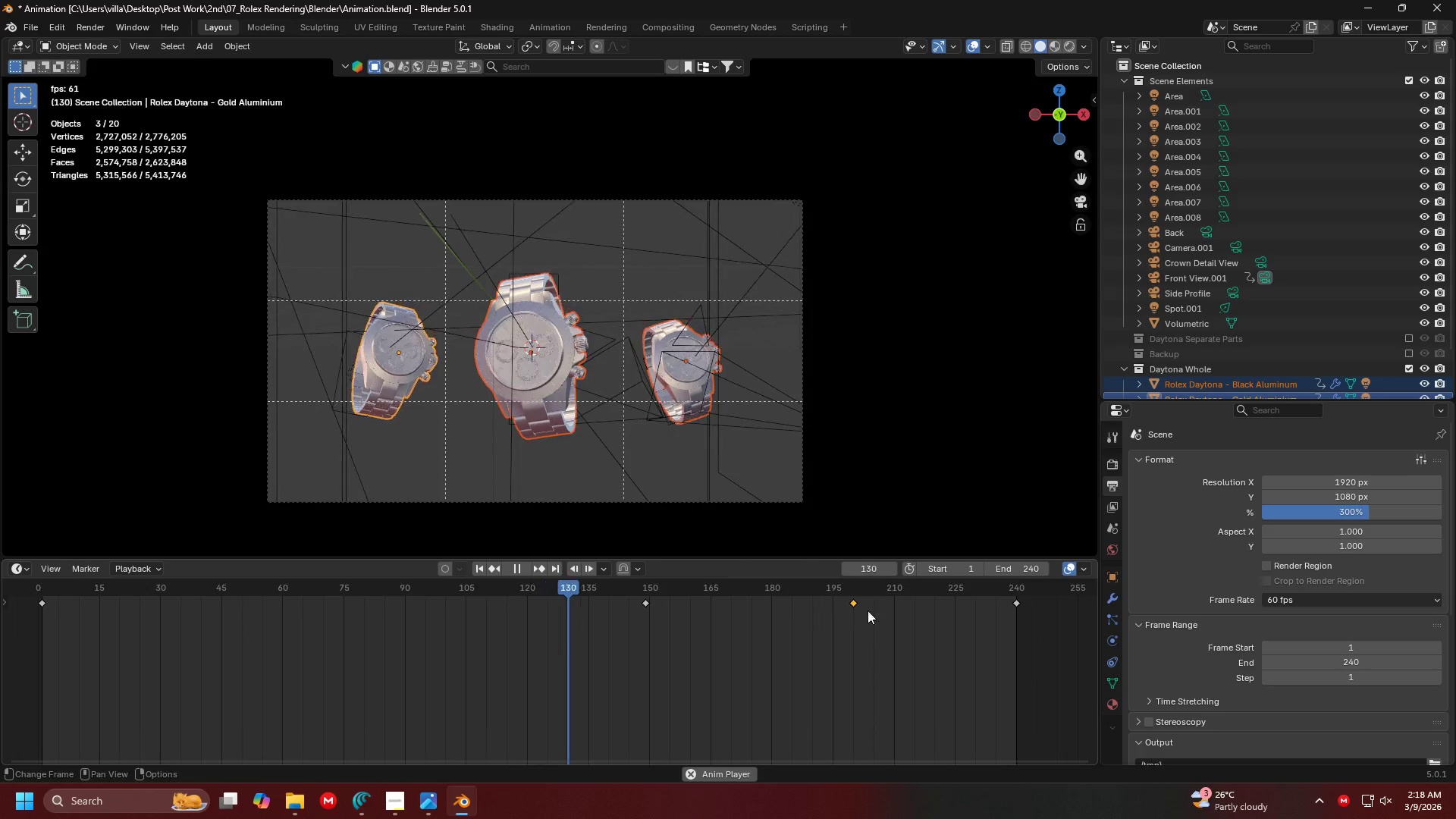 
left_click_drag(start_coordinate=[854, 610], to_coordinate=[824, 612])
 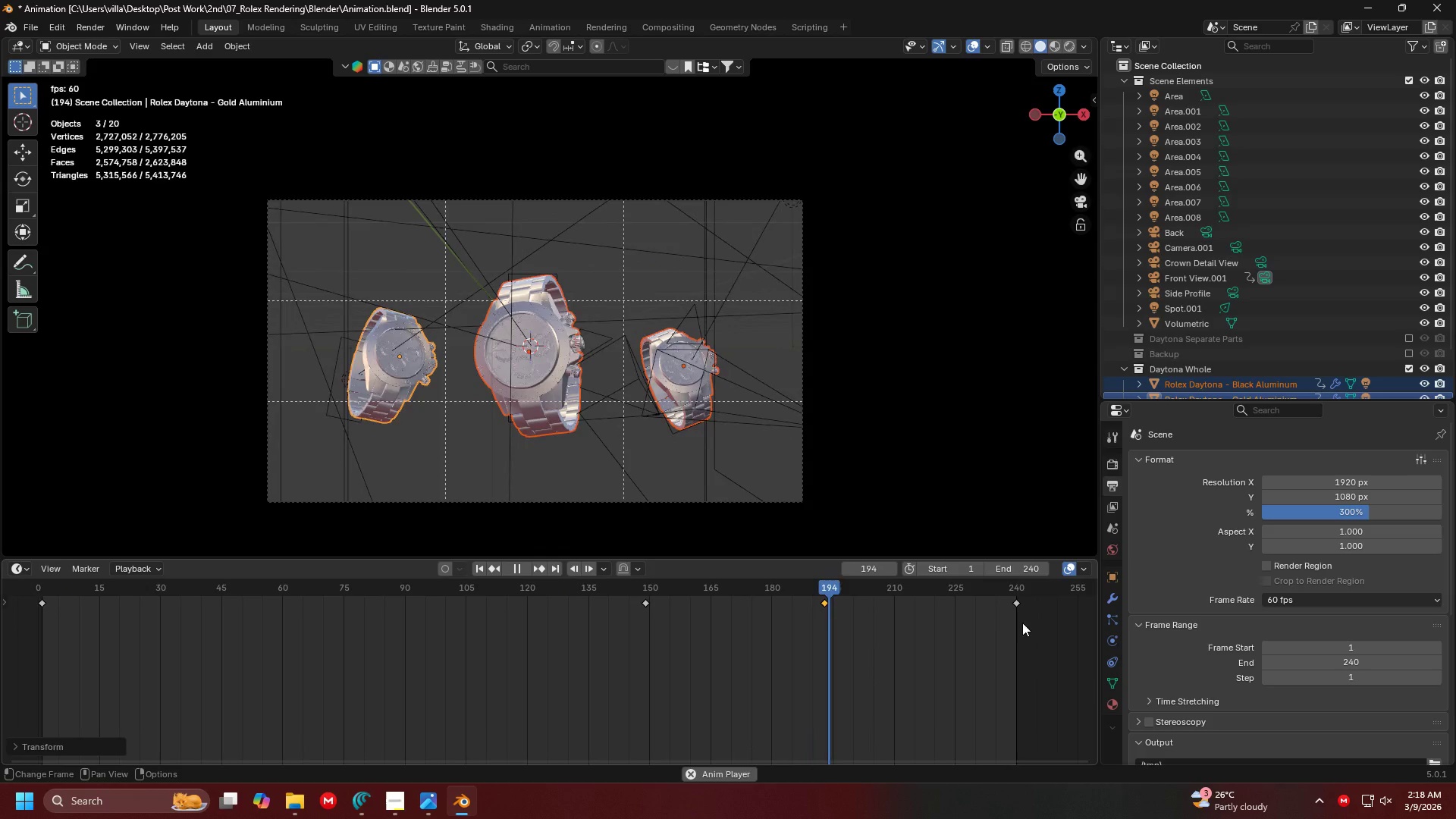 
left_click_drag(start_coordinate=[1034, 627], to_coordinate=[997, 593])
 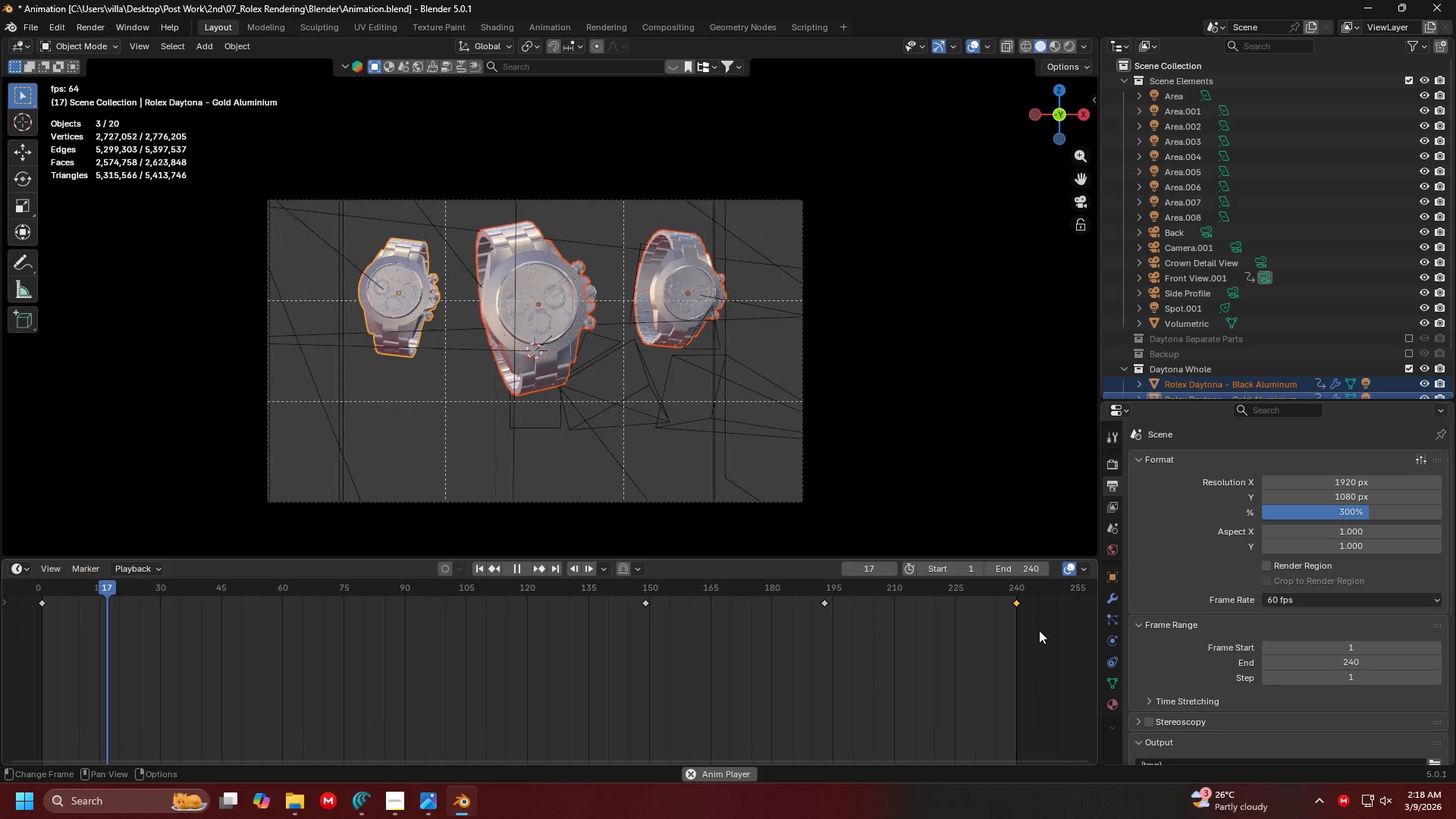 
left_click_drag(start_coordinate=[1039, 630], to_coordinate=[1012, 630])
 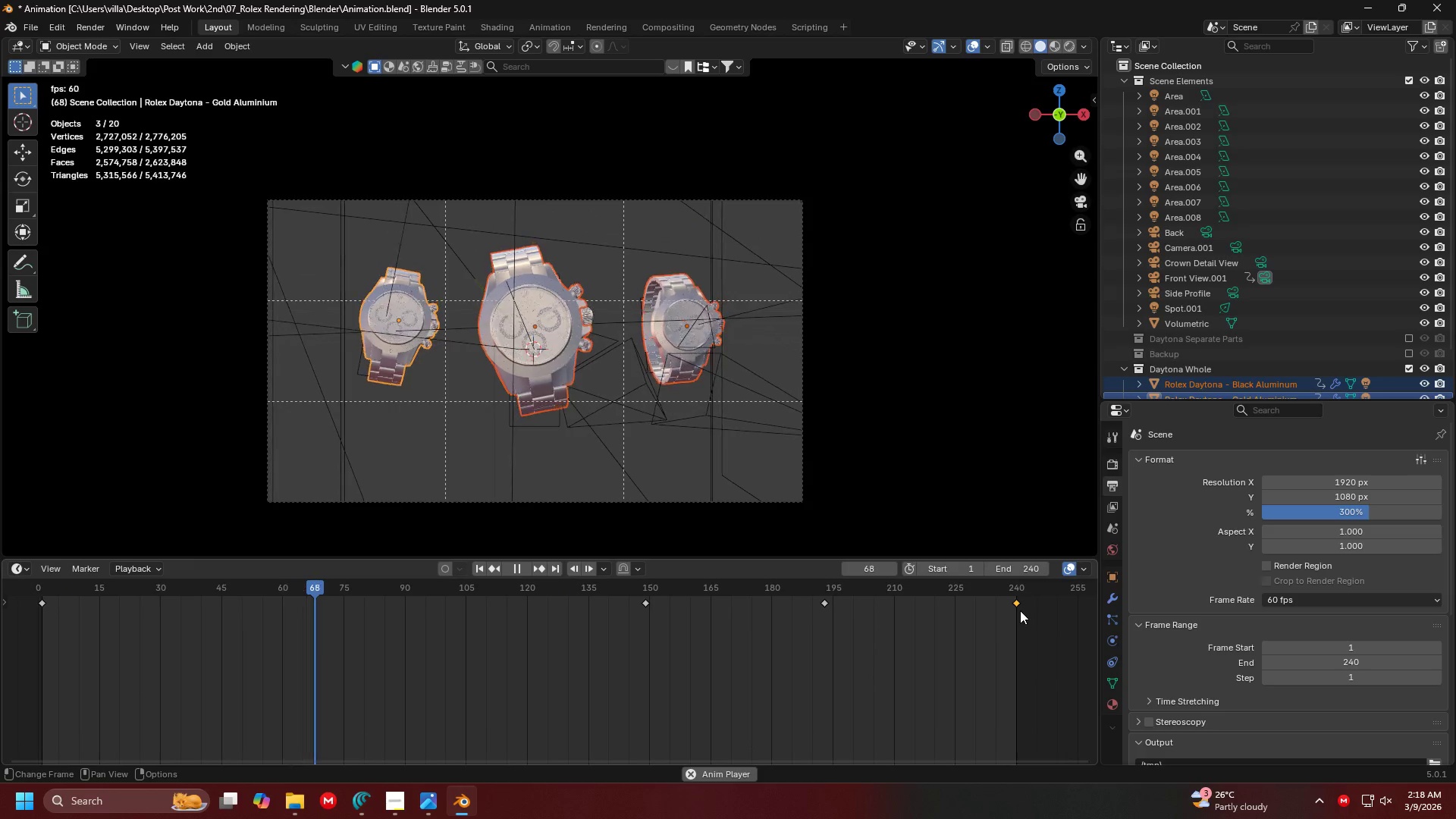 
left_click_drag(start_coordinate=[1020, 610], to_coordinate=[1016, 609])
 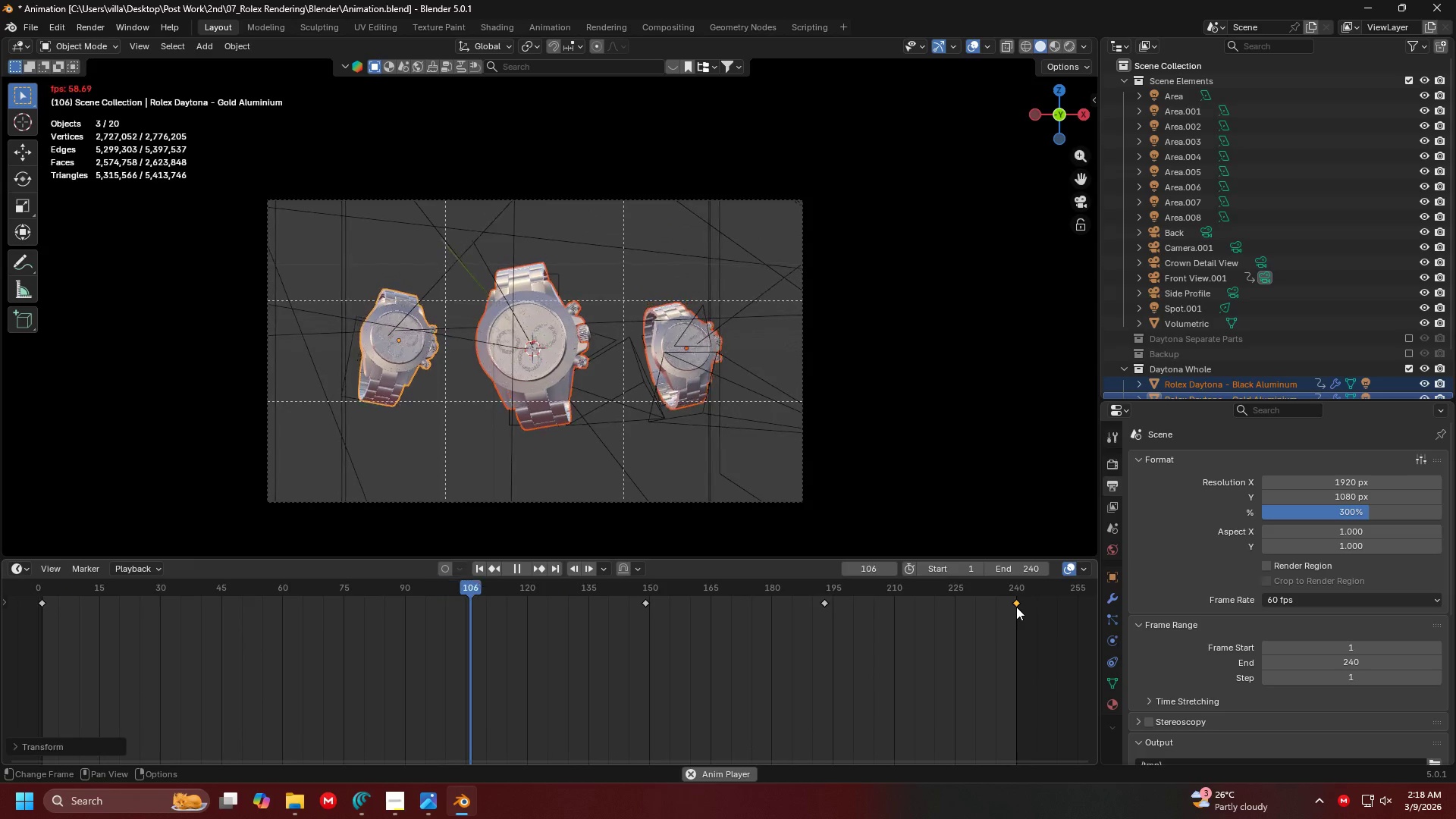 
left_click_drag(start_coordinate=[1016, 607], to_coordinate=[969, 611])
 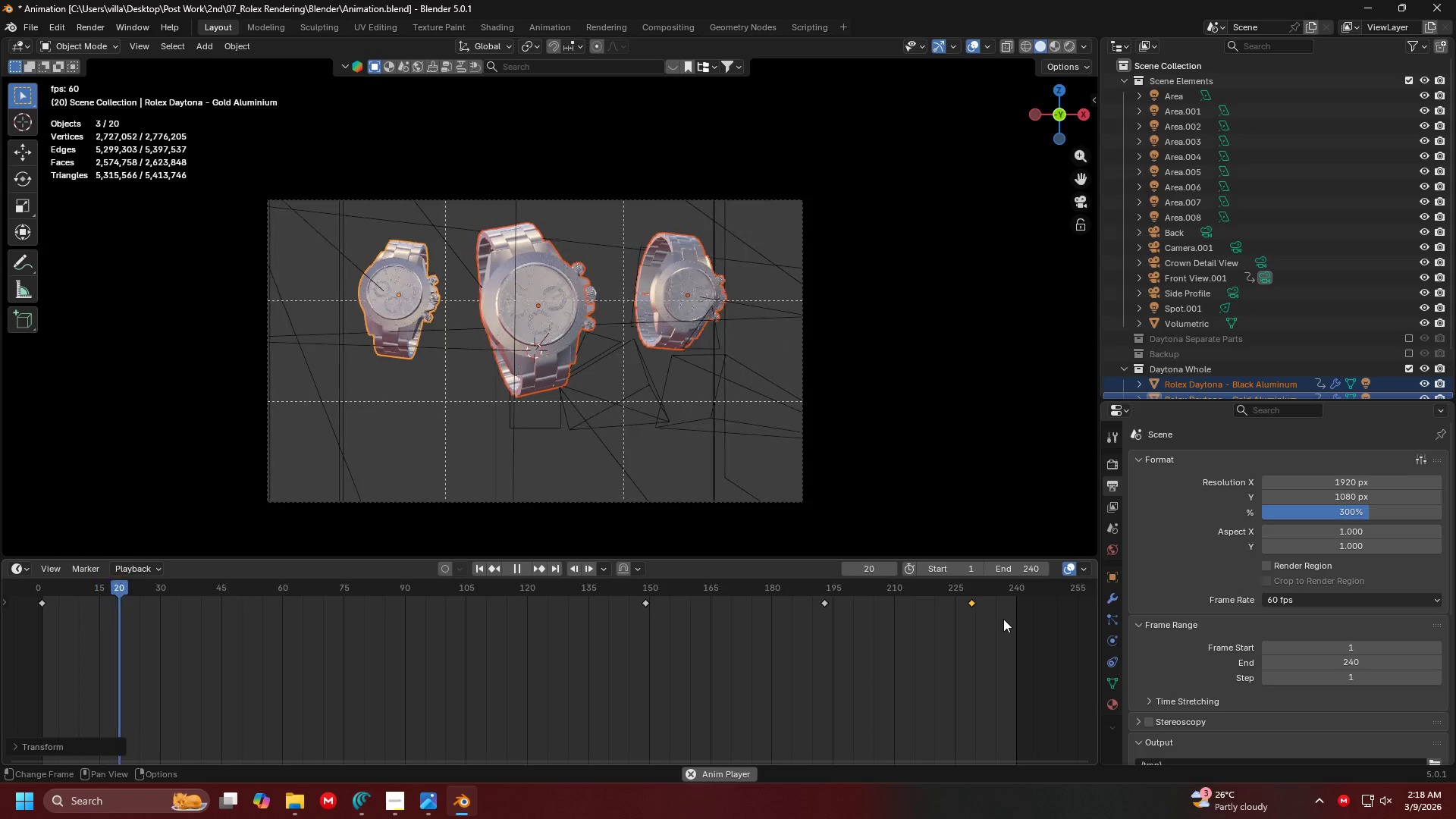 
key(Space)
 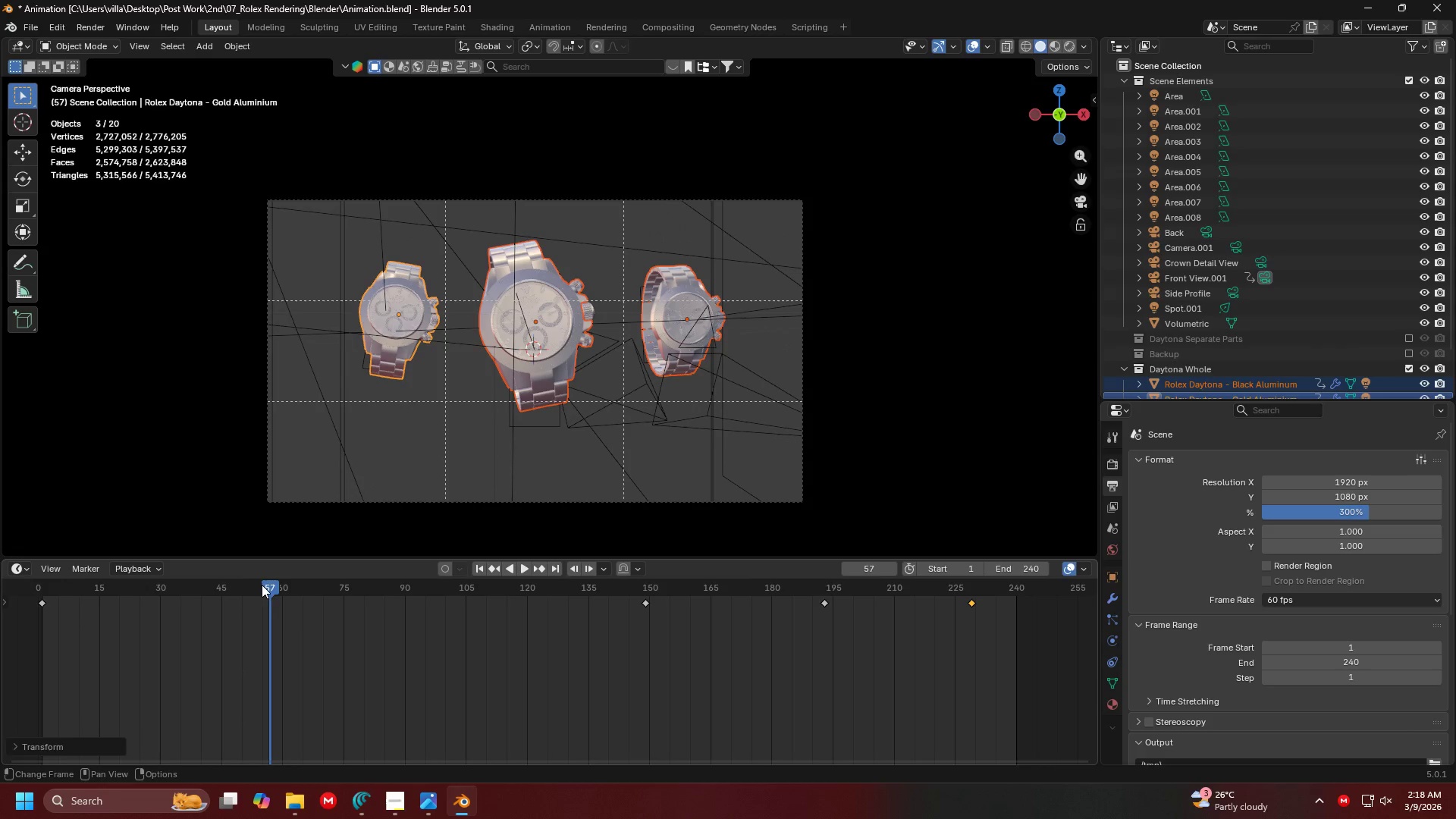 
left_click_drag(start_coordinate=[265, 585], to_coordinate=[24, 599])
 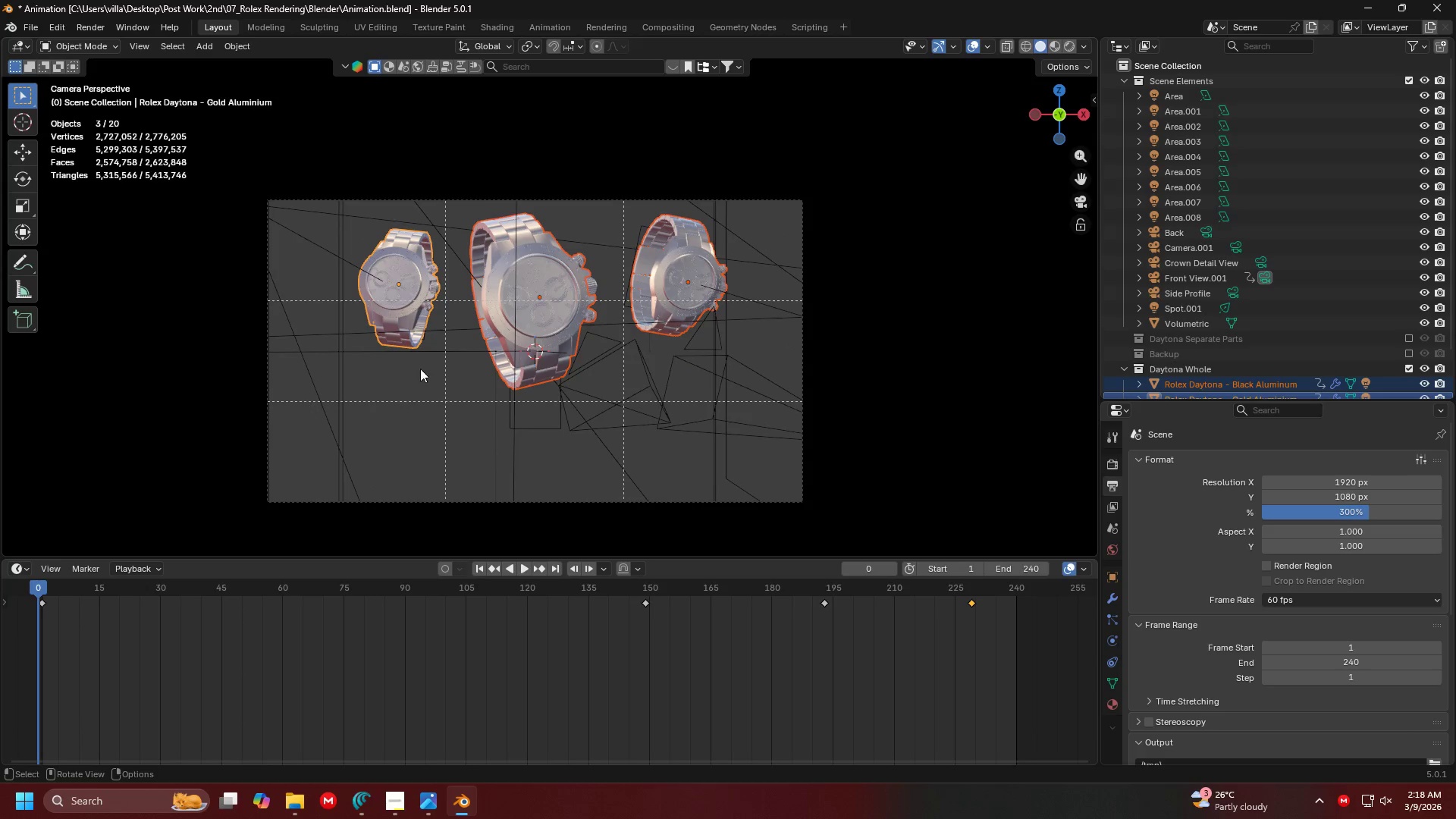 
hold_key(key=ShiftLeft, duration=0.31)
 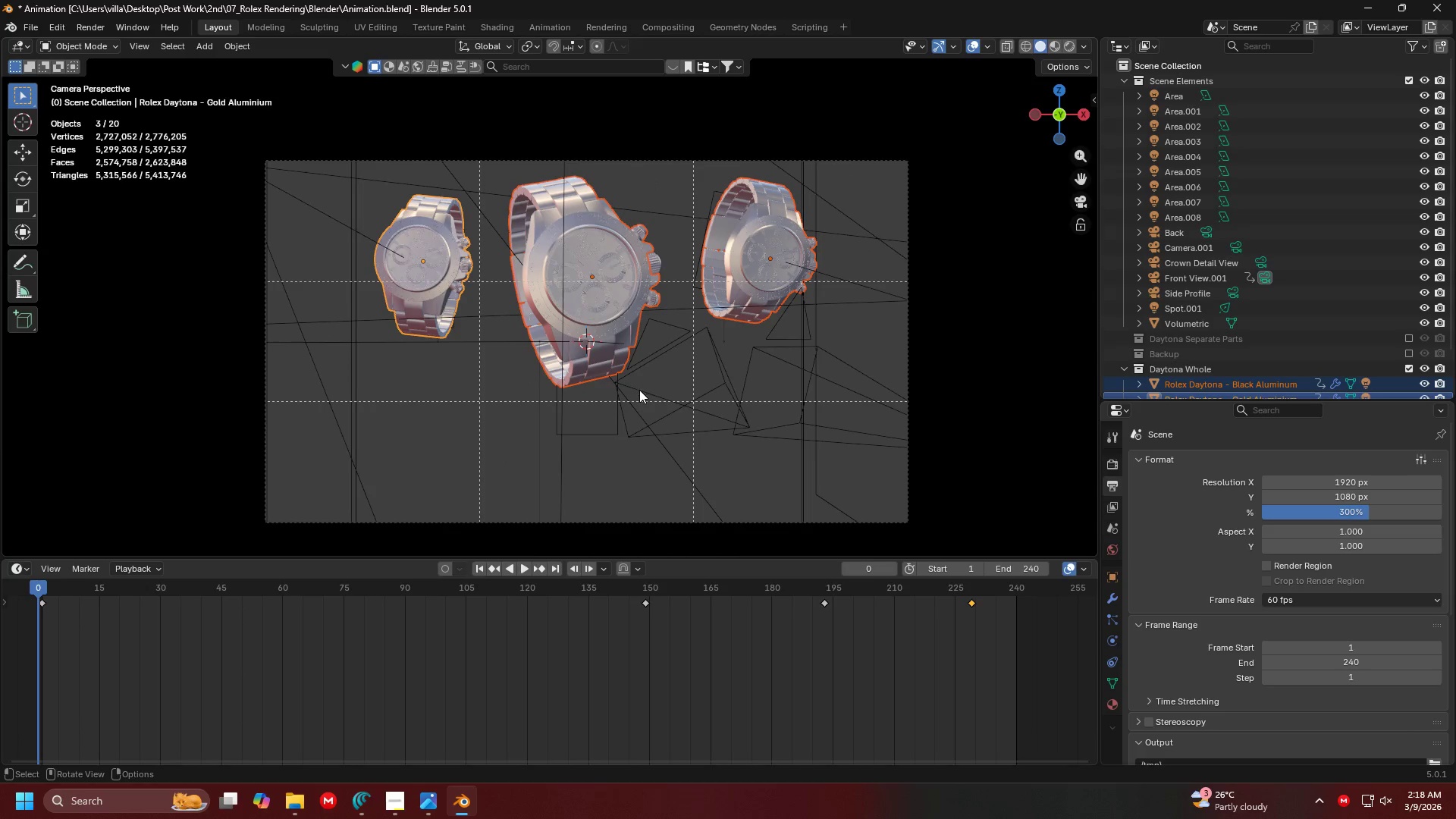 
scroll: coordinate [463, 362], scroll_direction: up, amount: 1.0
 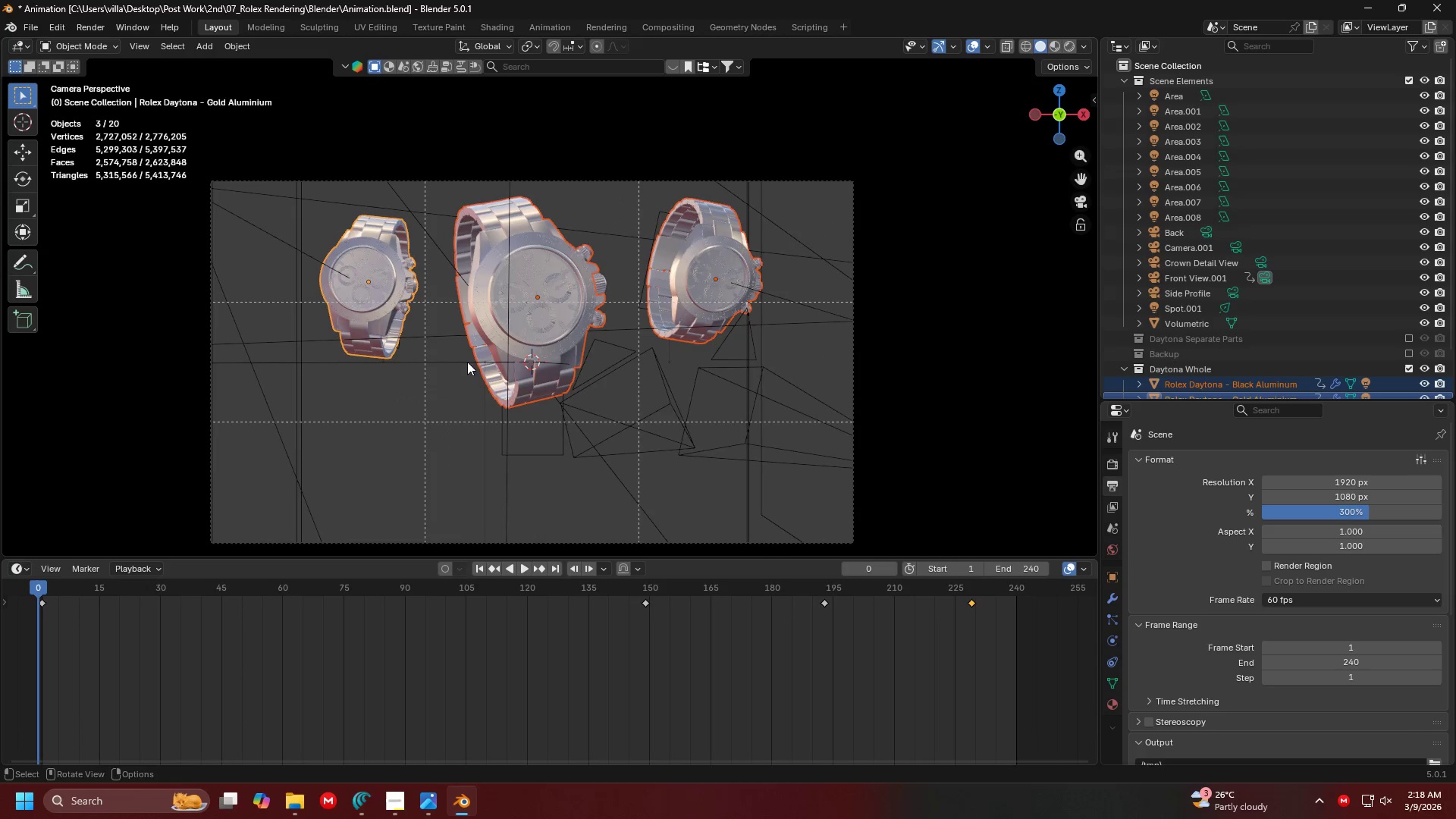 
hold_key(key=Z, duration=0.33)
 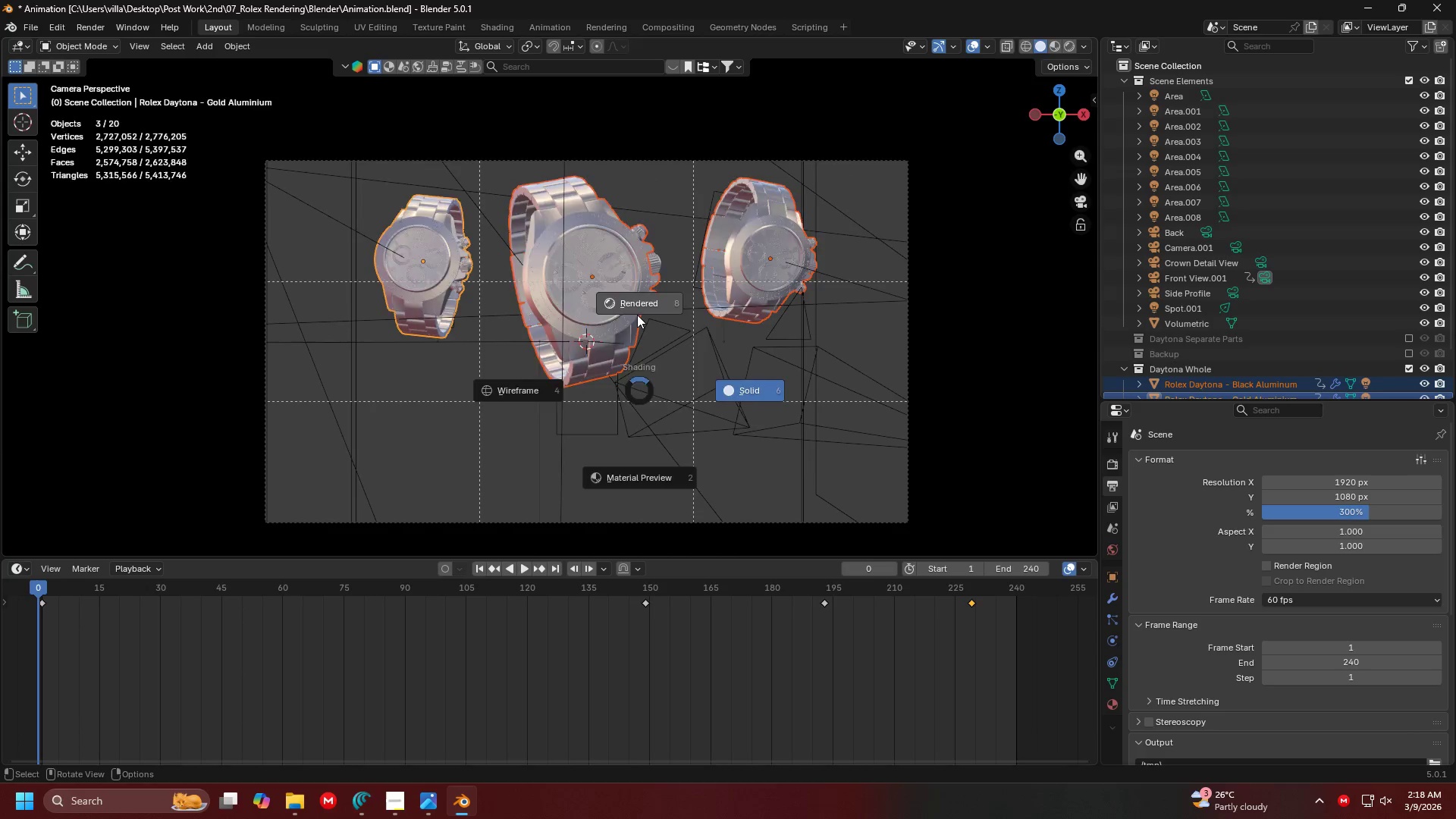 
left_click([640, 314])
 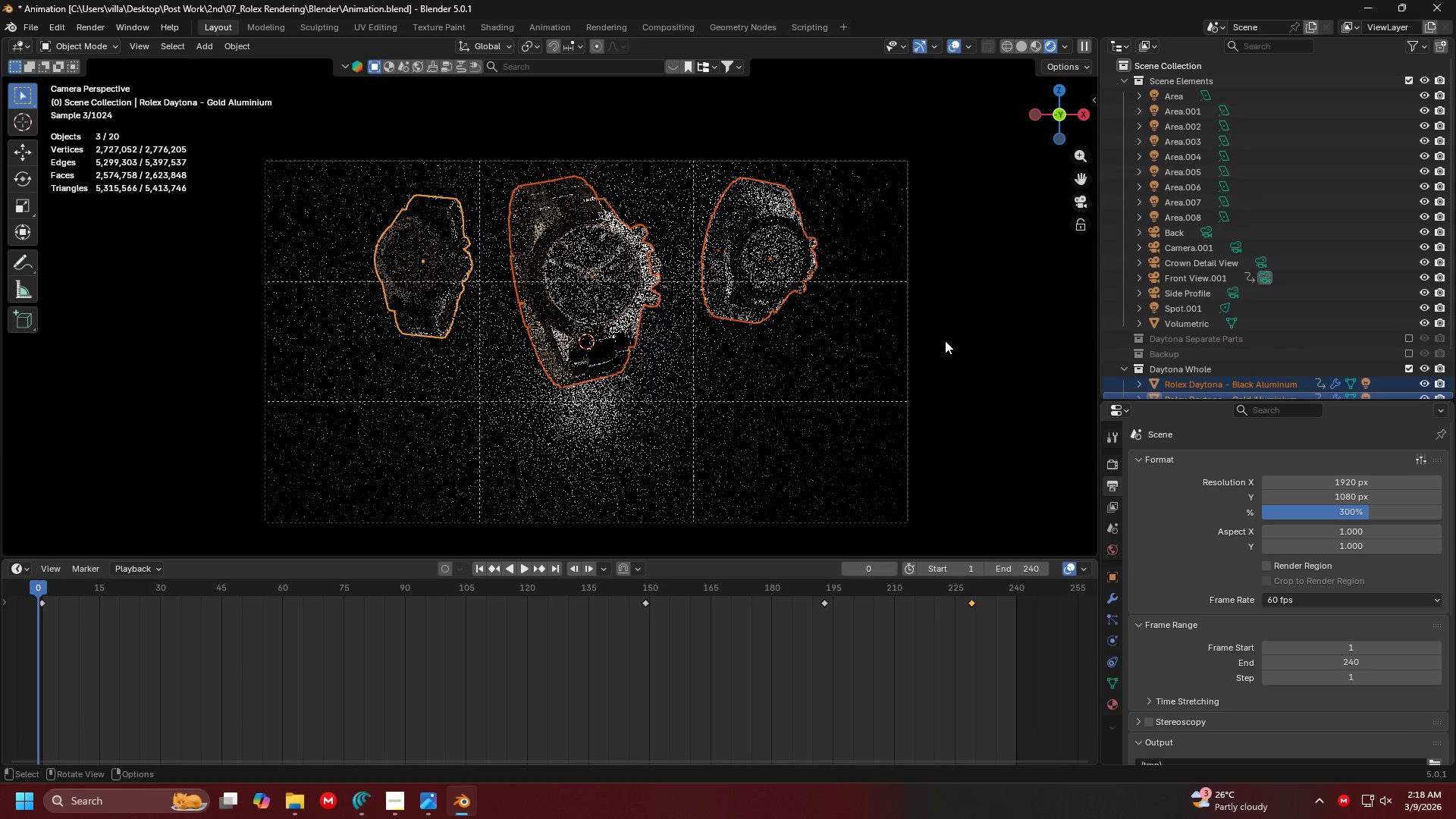 
key(Control+ControlLeft)
 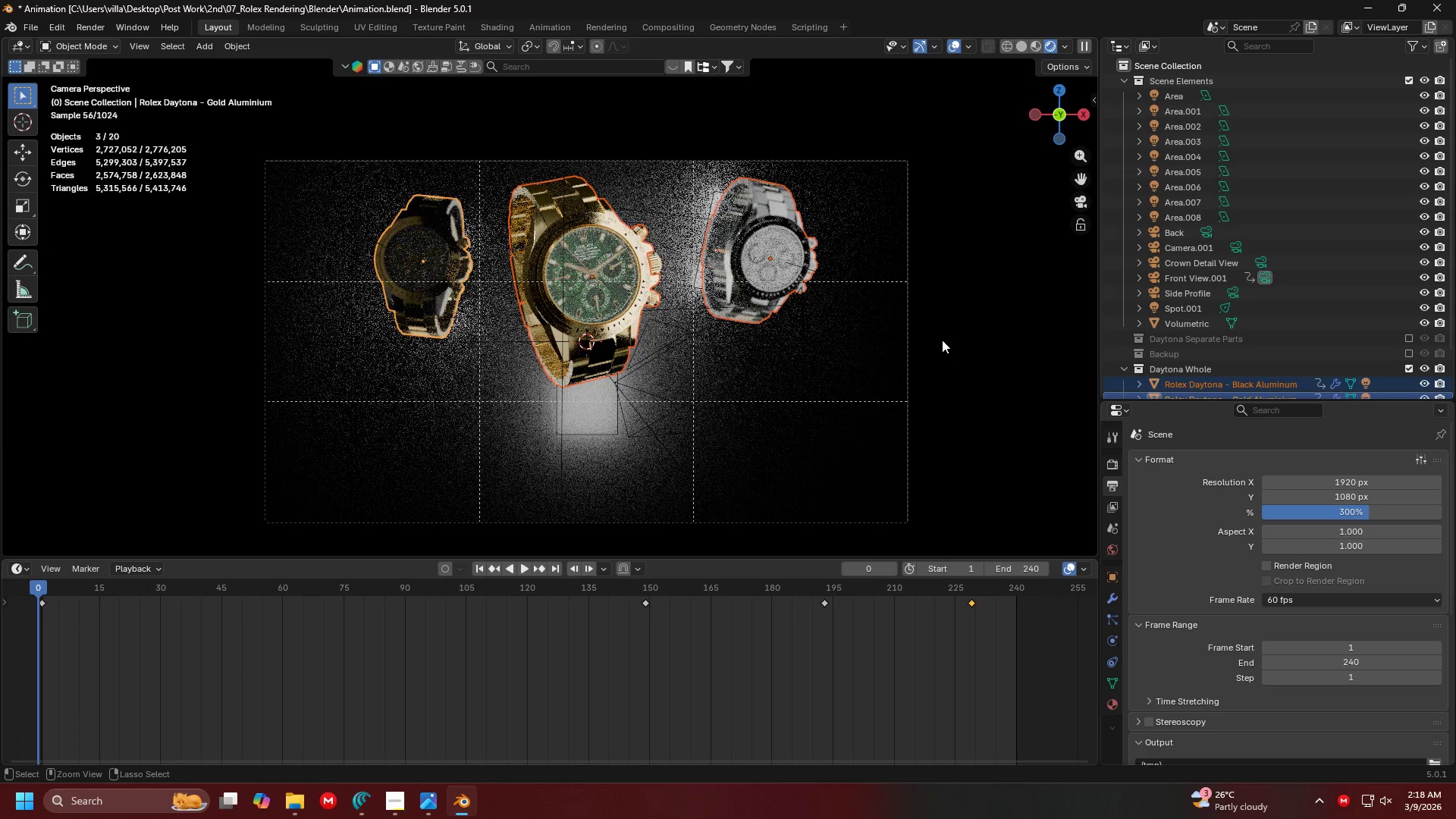 
key(Control+S)
 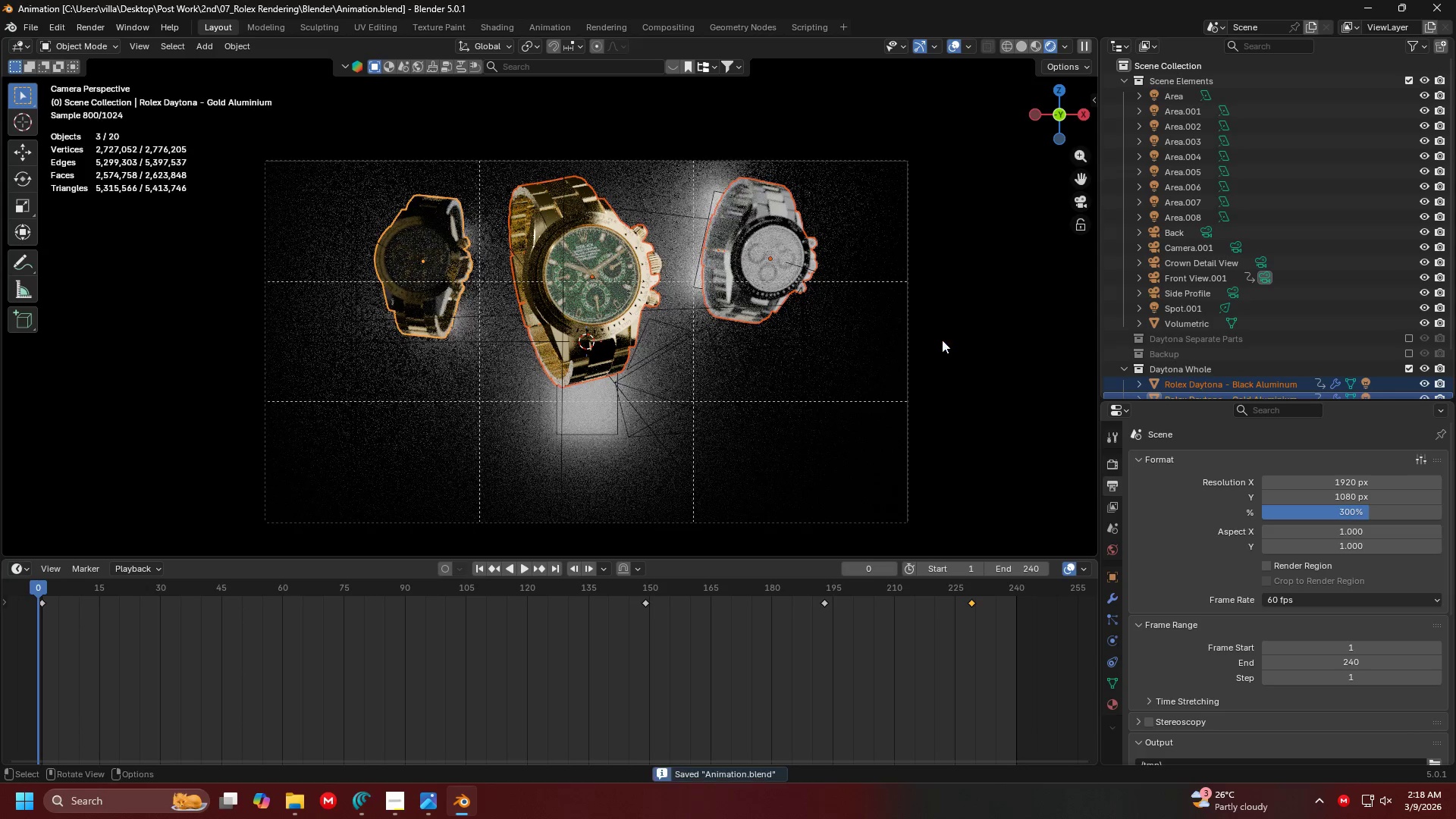 
key(Space)
 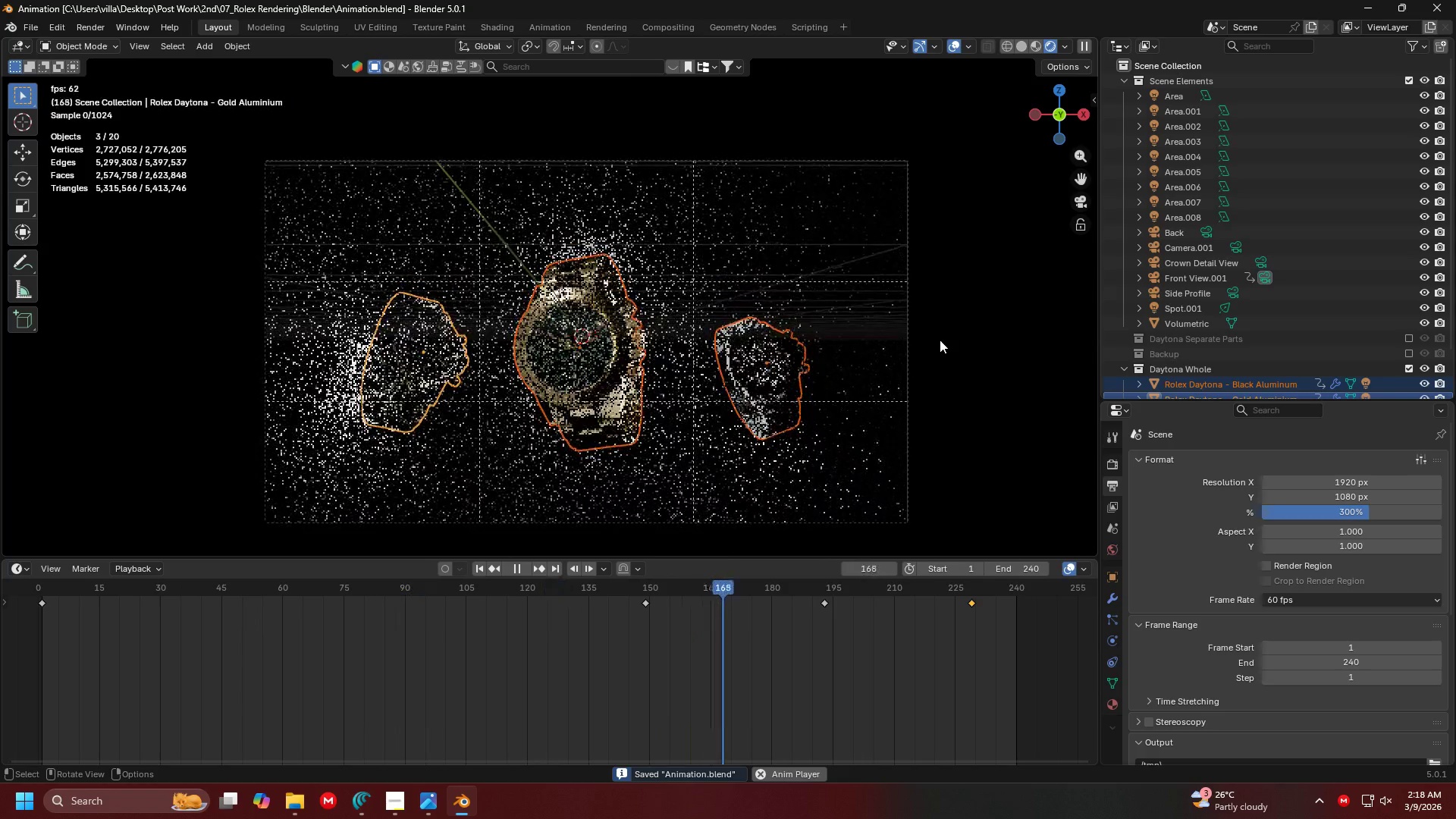 
key(Space)
 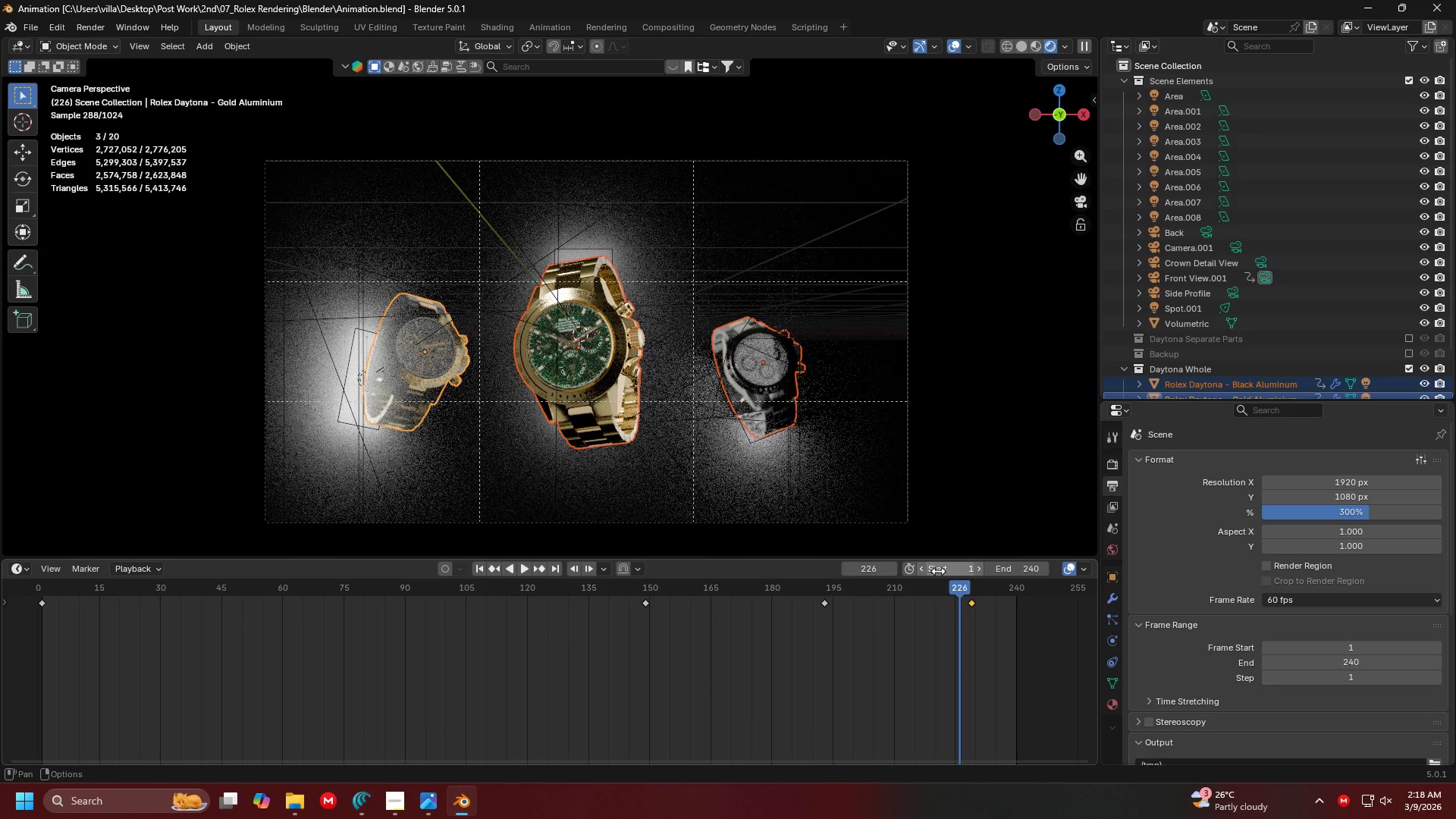 
left_click_drag(start_coordinate=[958, 586], to_coordinate=[1015, 588])
 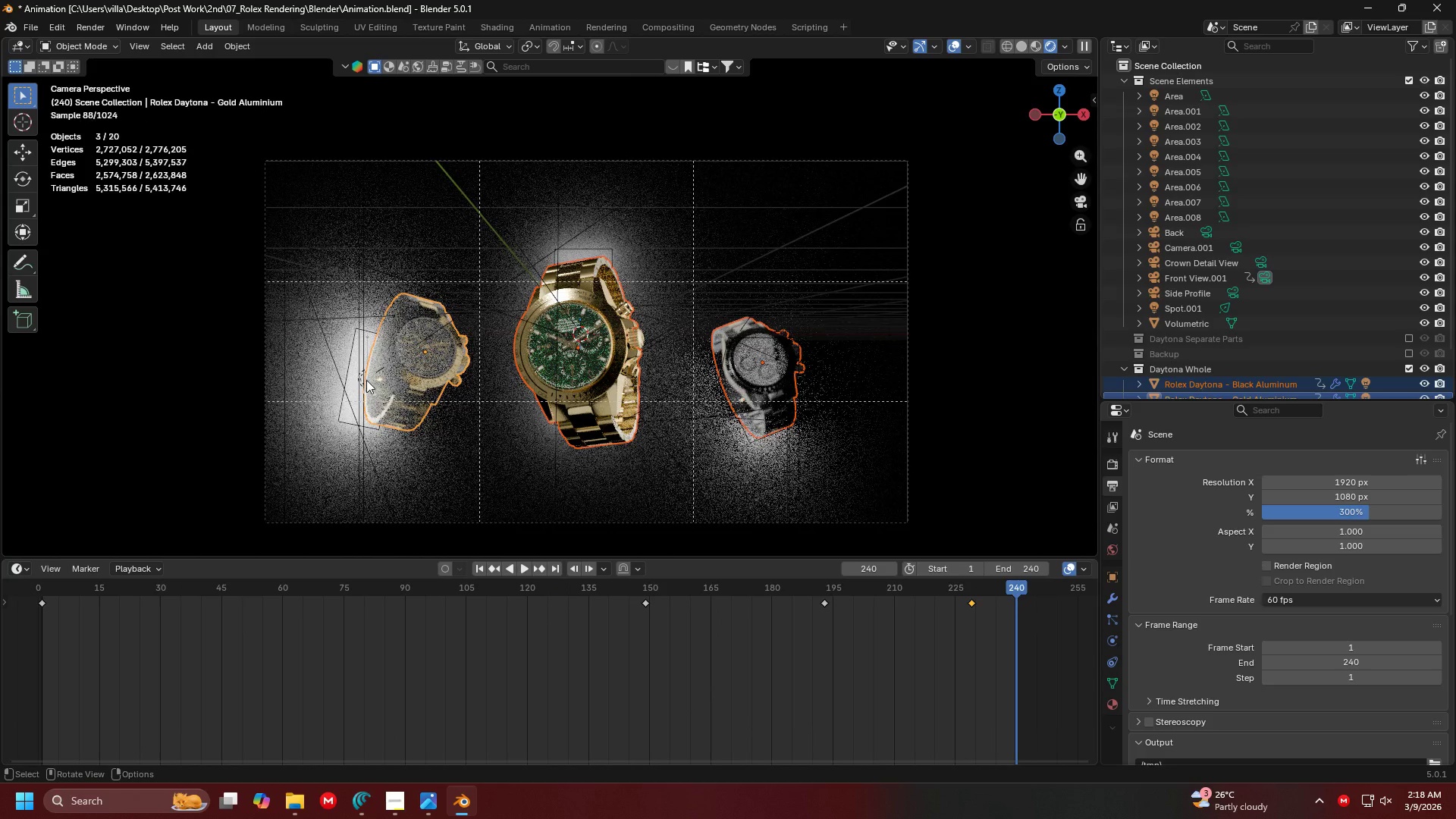 
left_click([360, 377])
 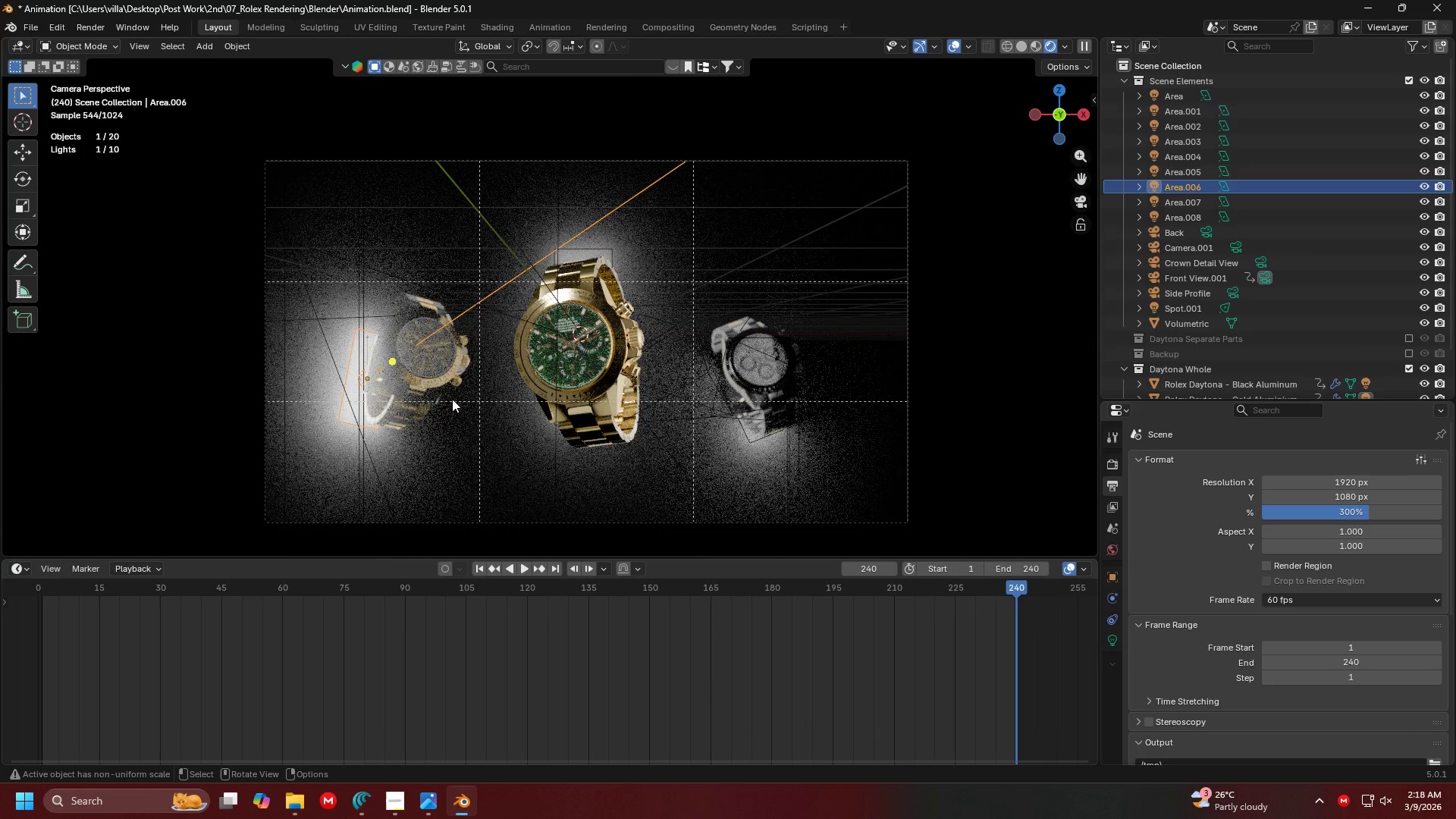 
key(G)
 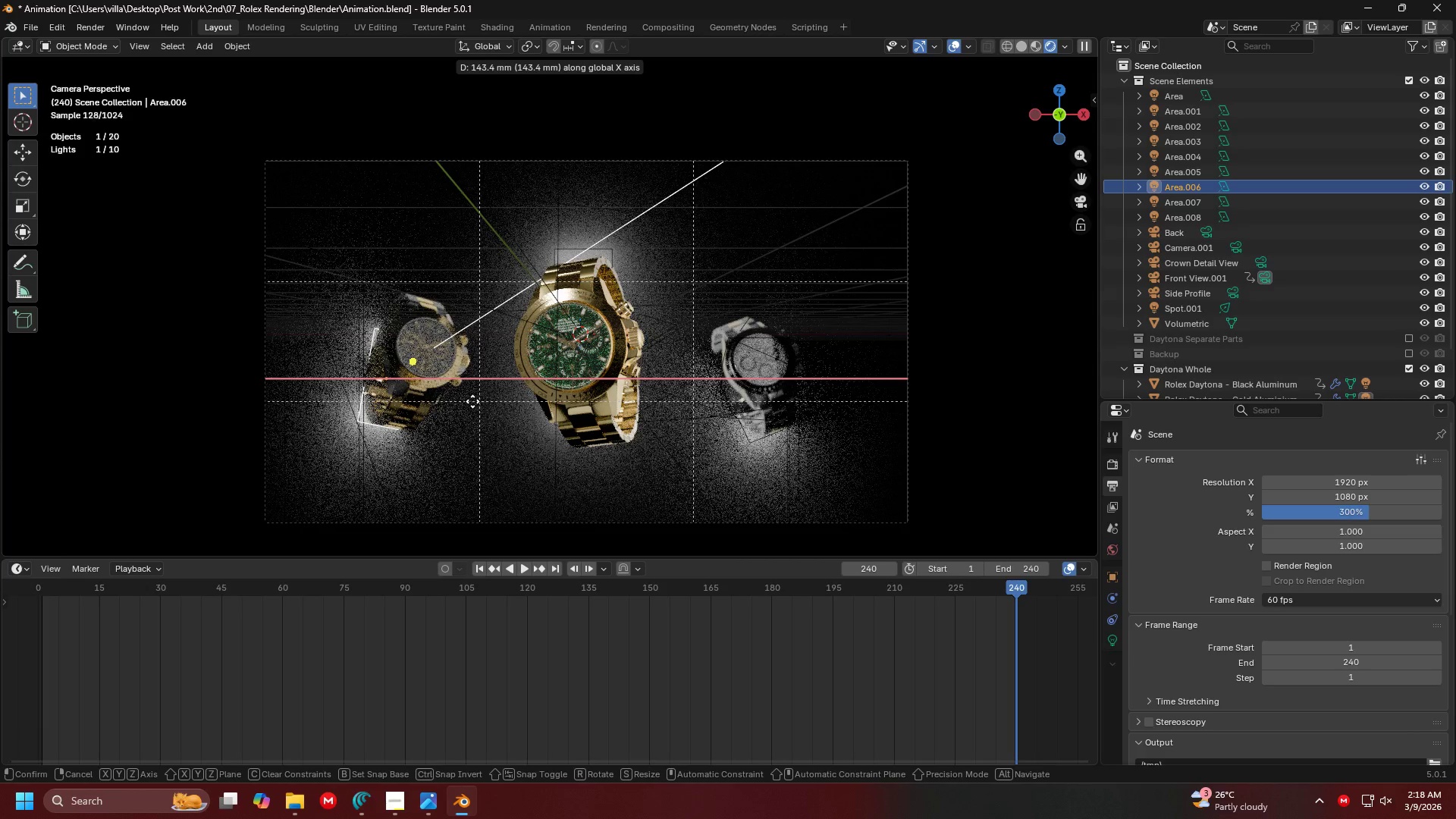 
left_click([475, 402])
 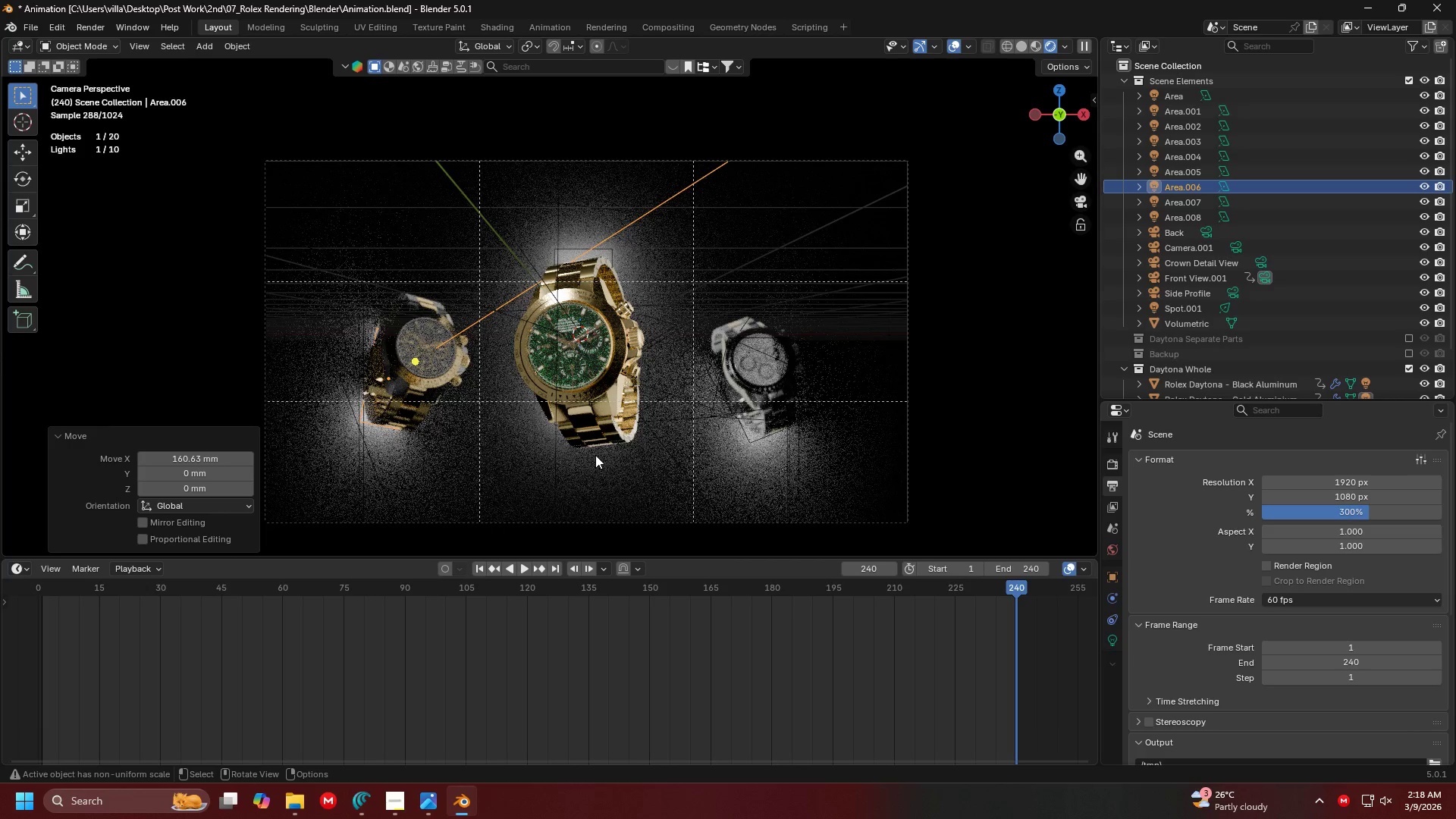 
key(S)
 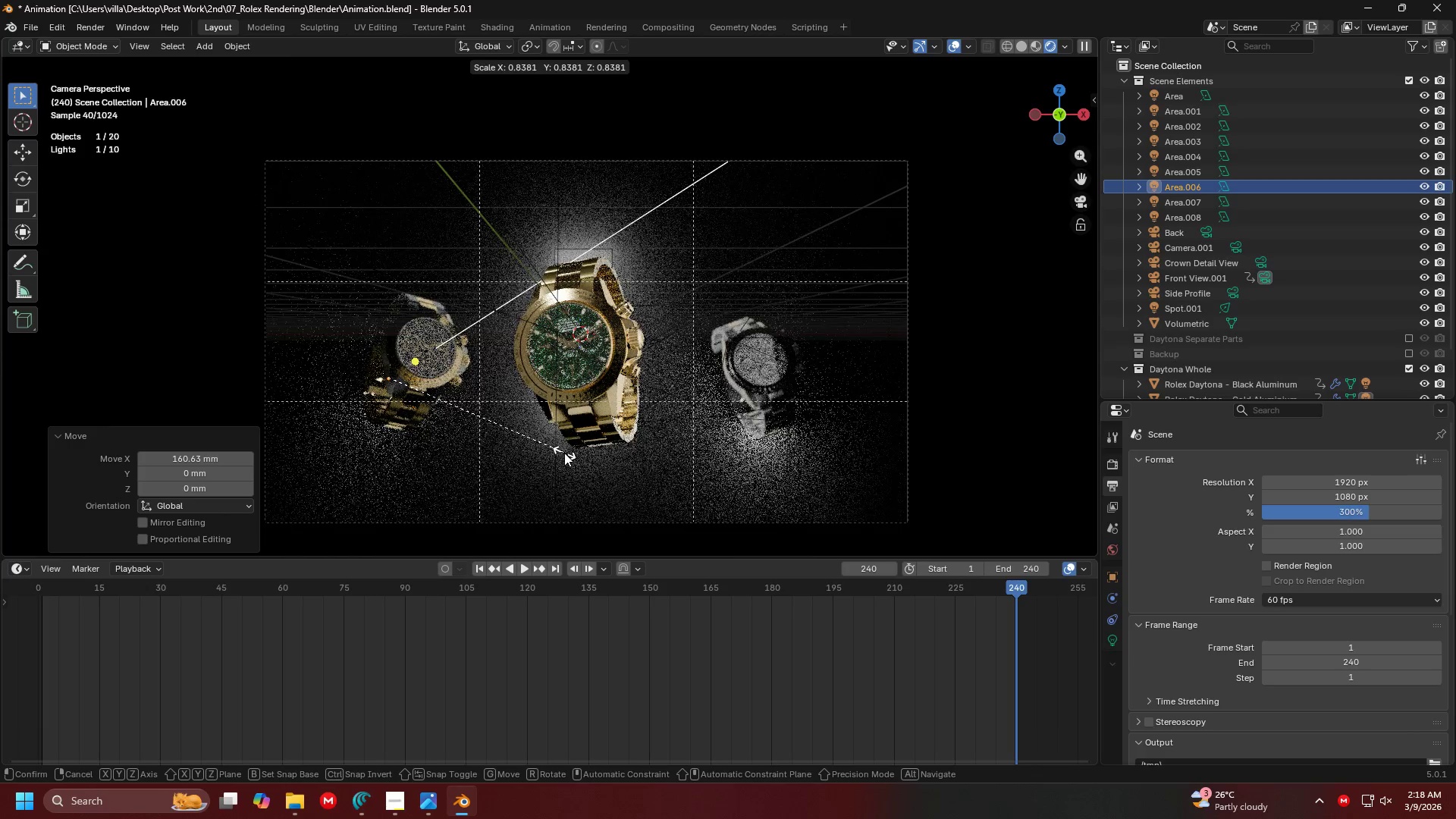 
left_click([564, 453])
 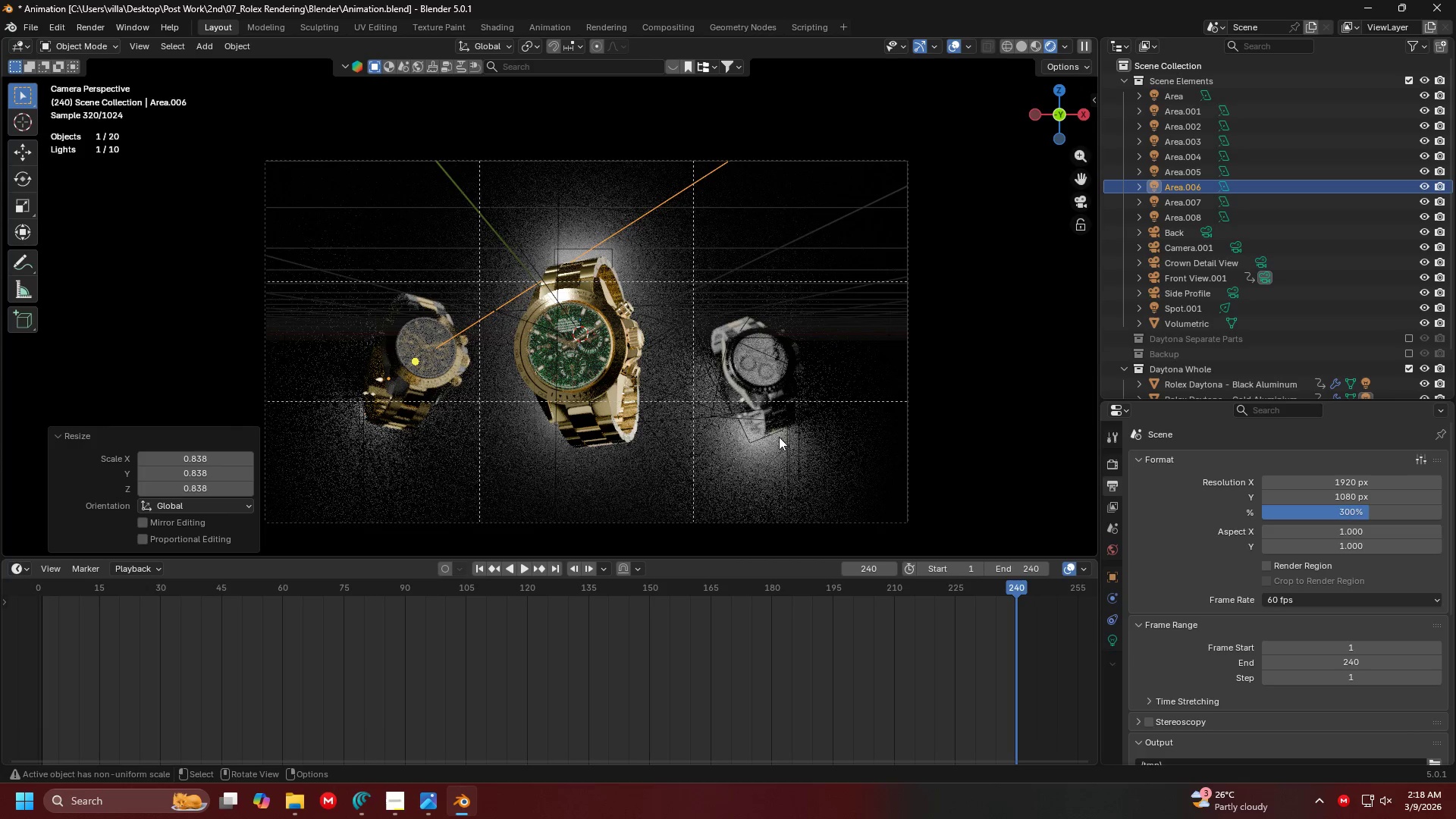 
left_click([762, 437])
 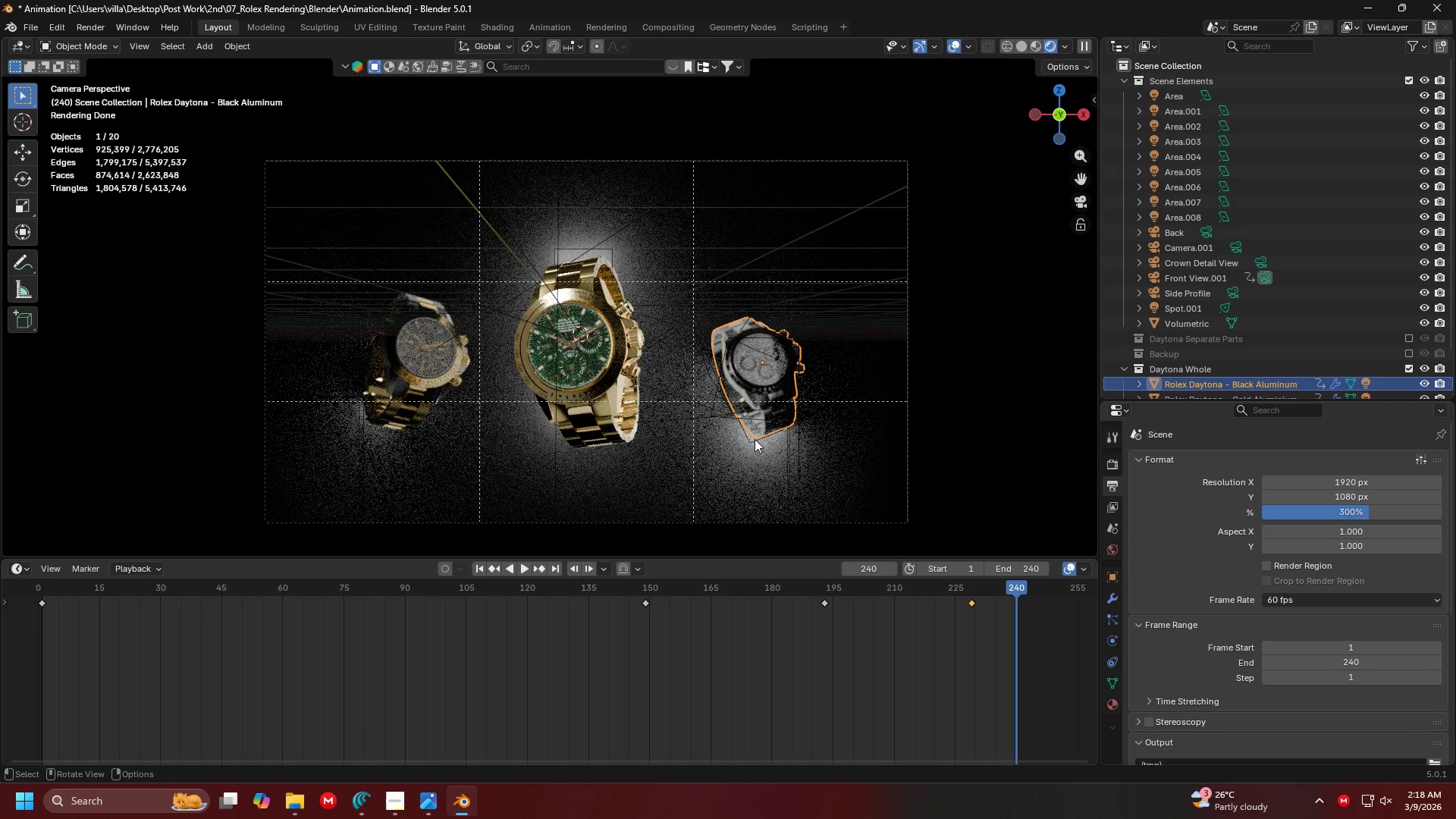 
double_click([751, 442])
 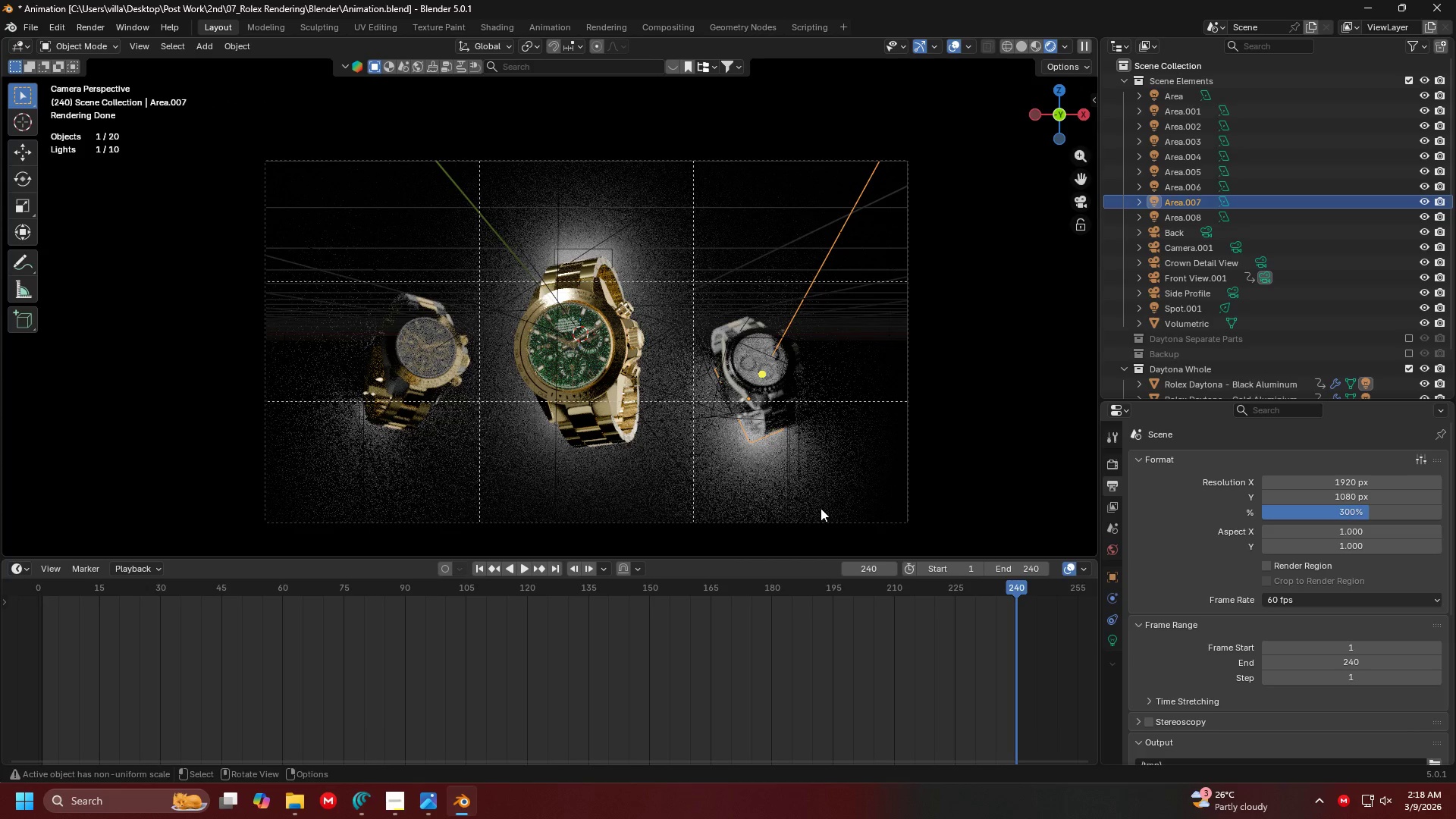 
key(S)
 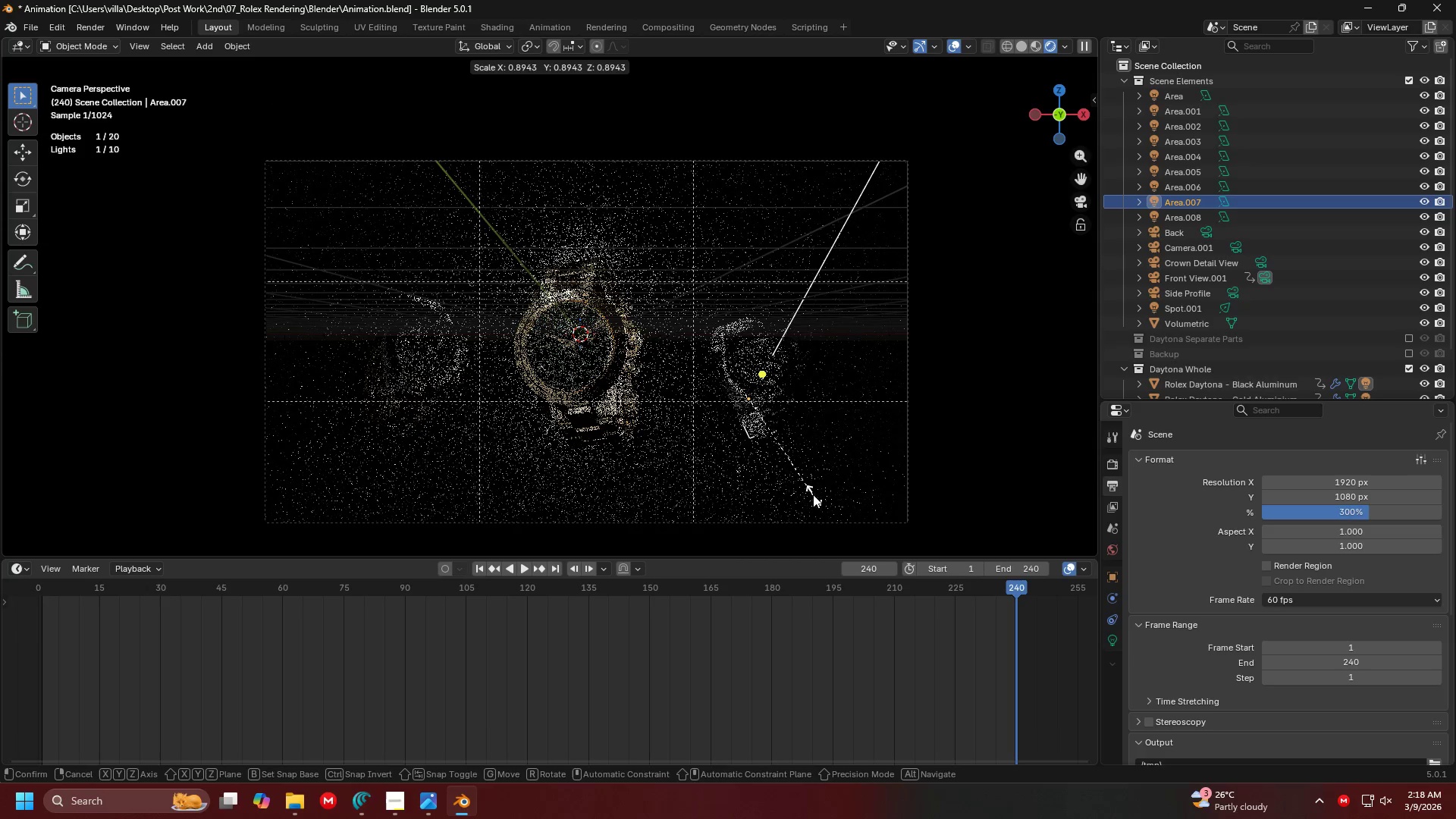 
left_click([811, 489])
 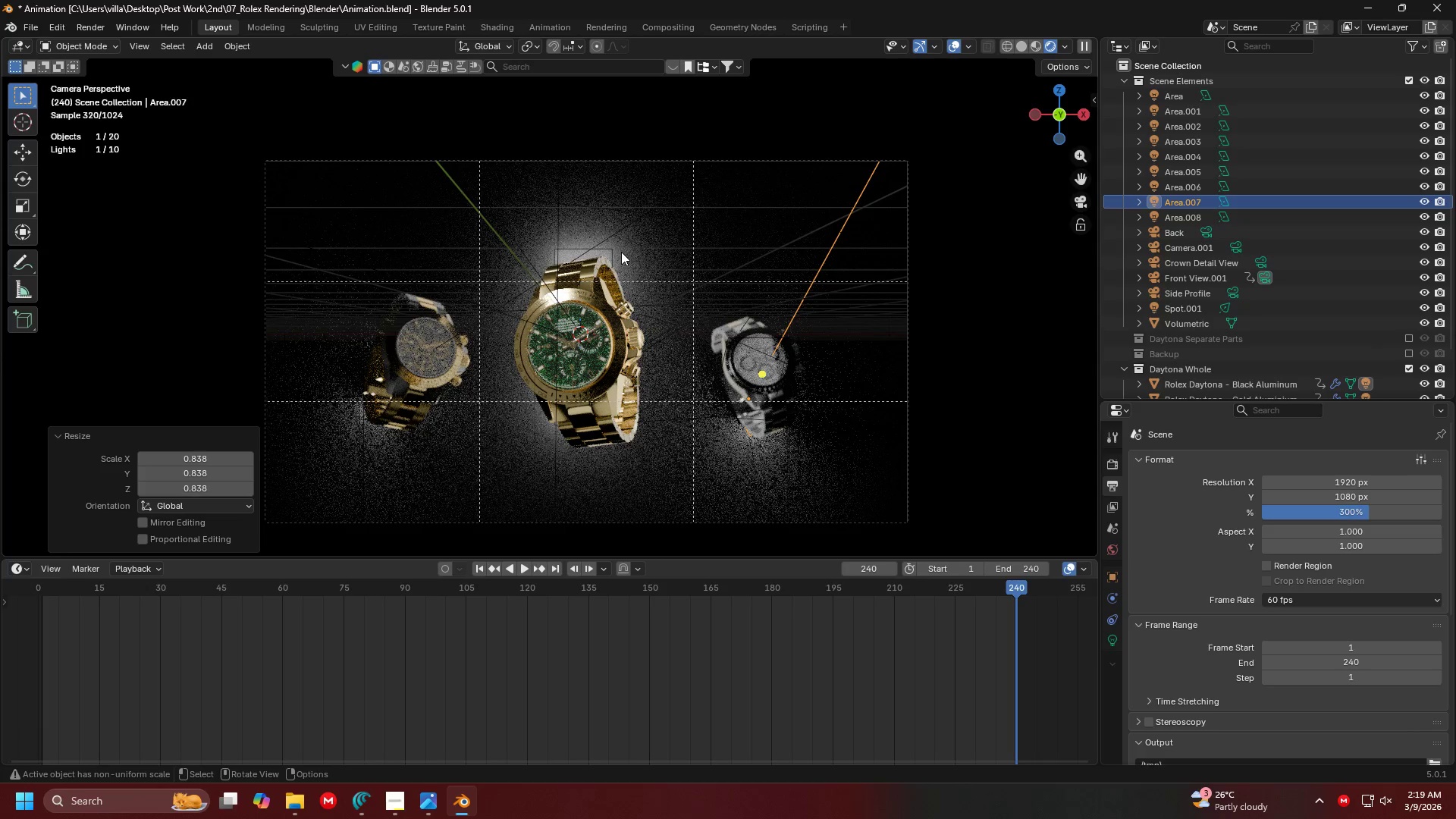 
double_click([612, 251])
 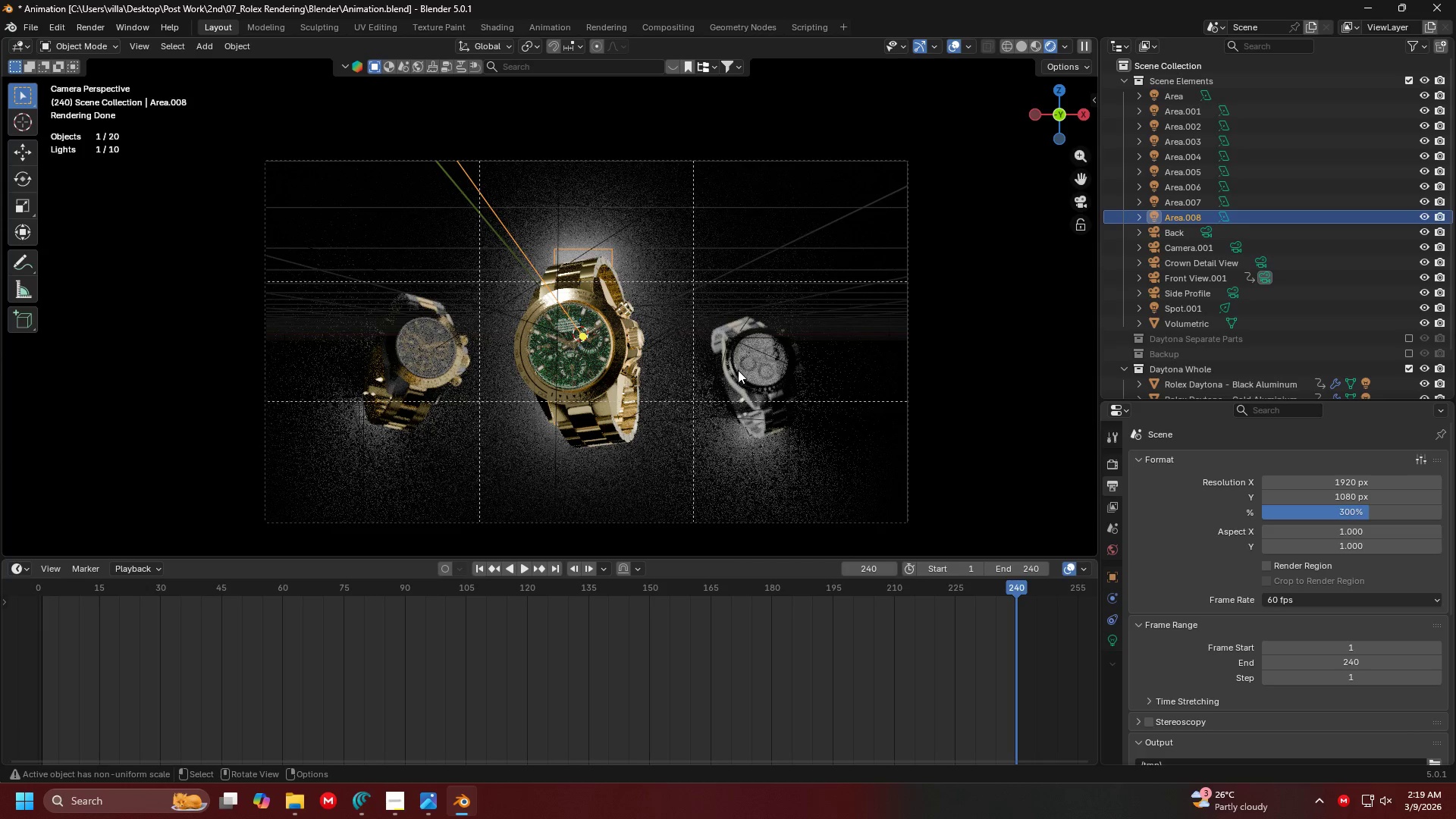 
key(S)
 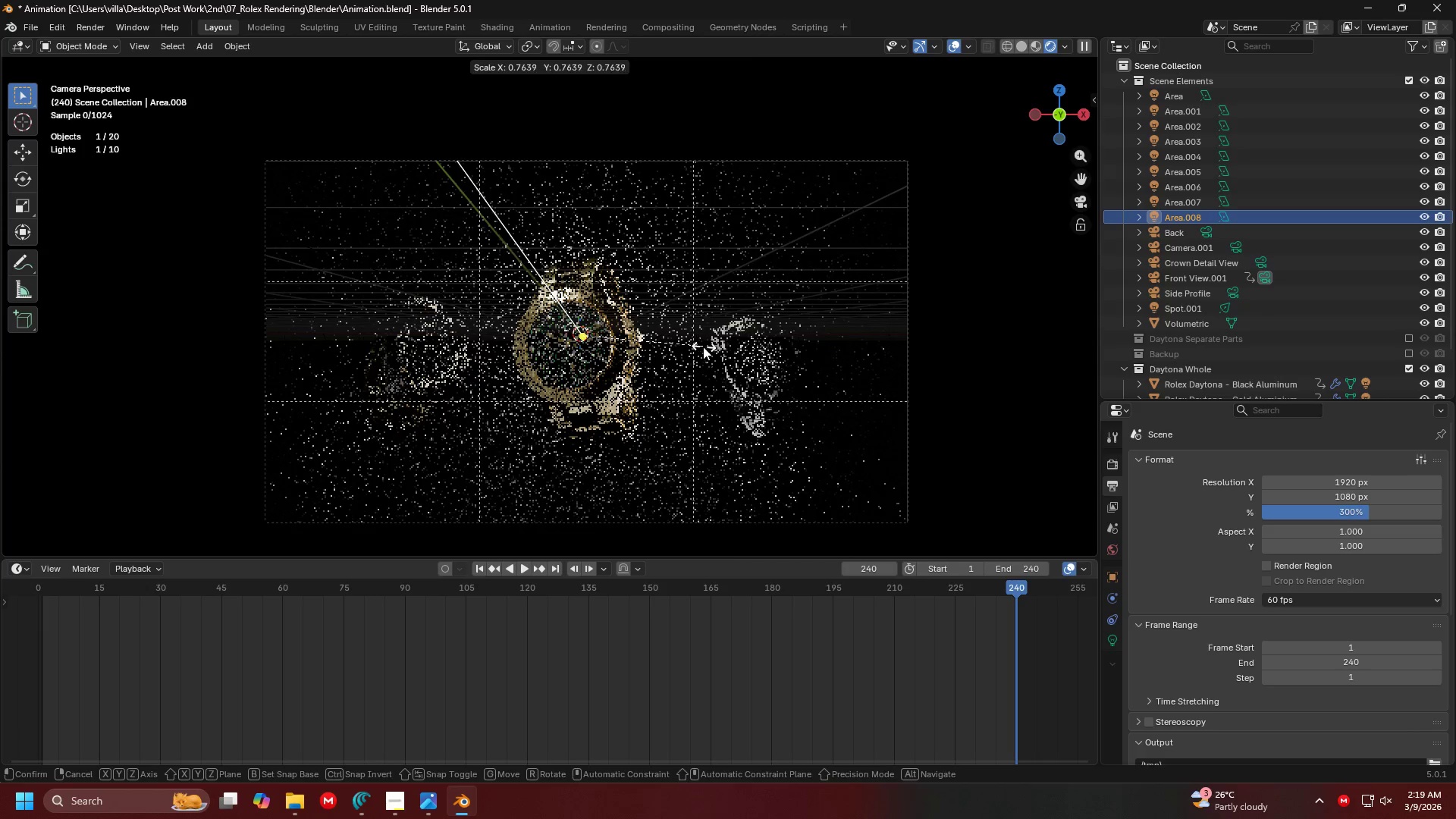 
left_click([703, 347])
 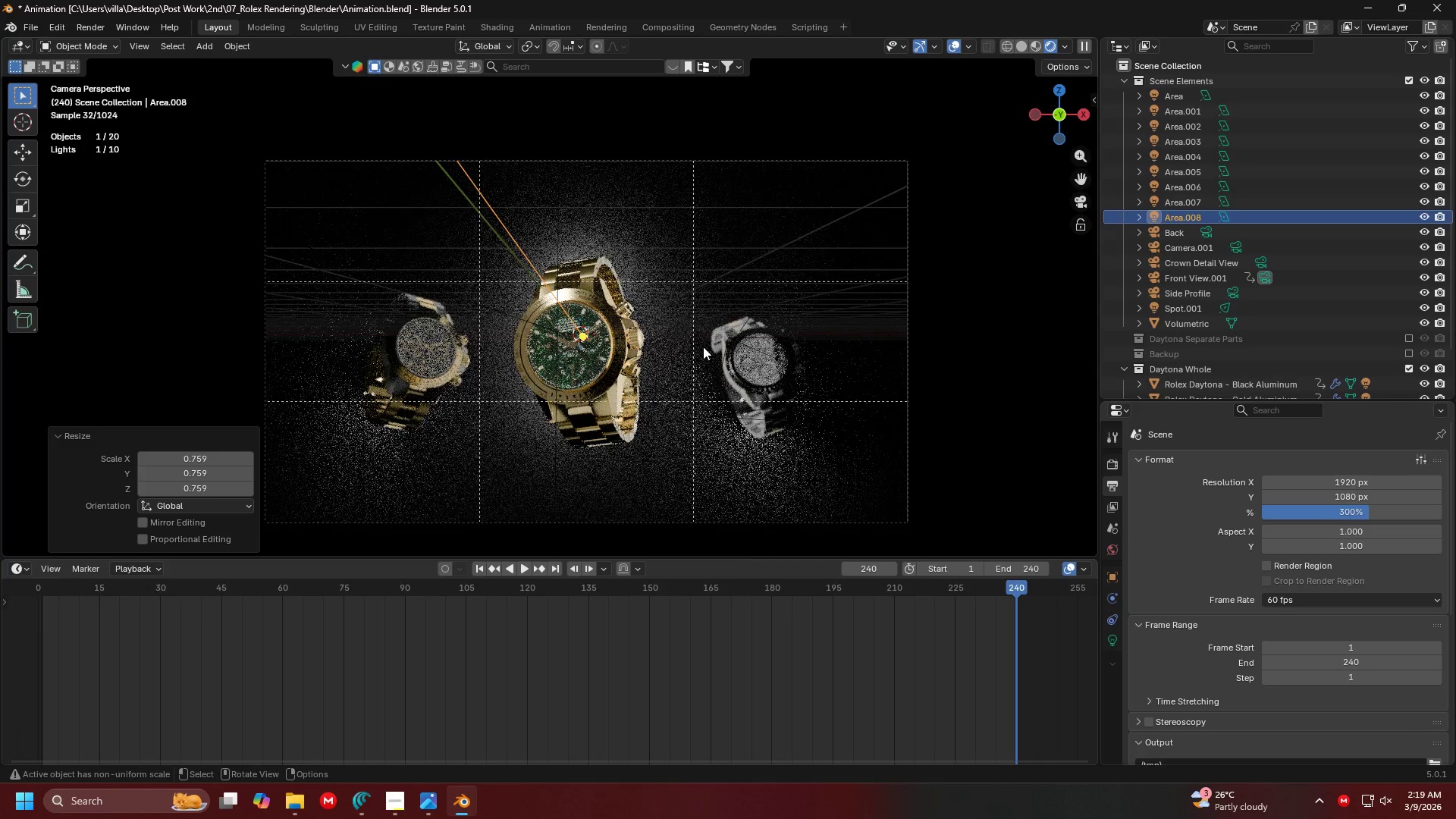 
key(G)
 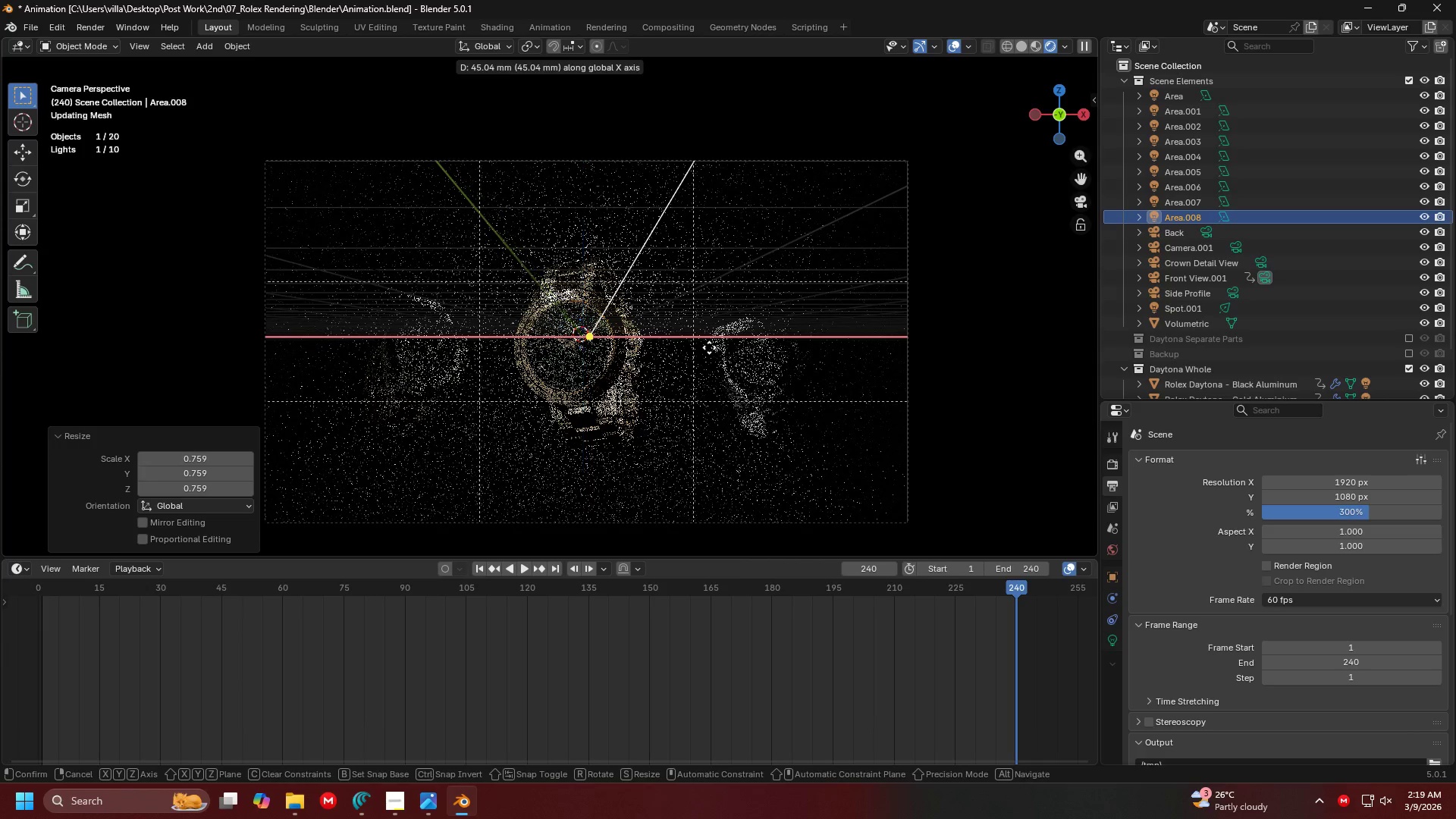 
left_click([709, 347])
 